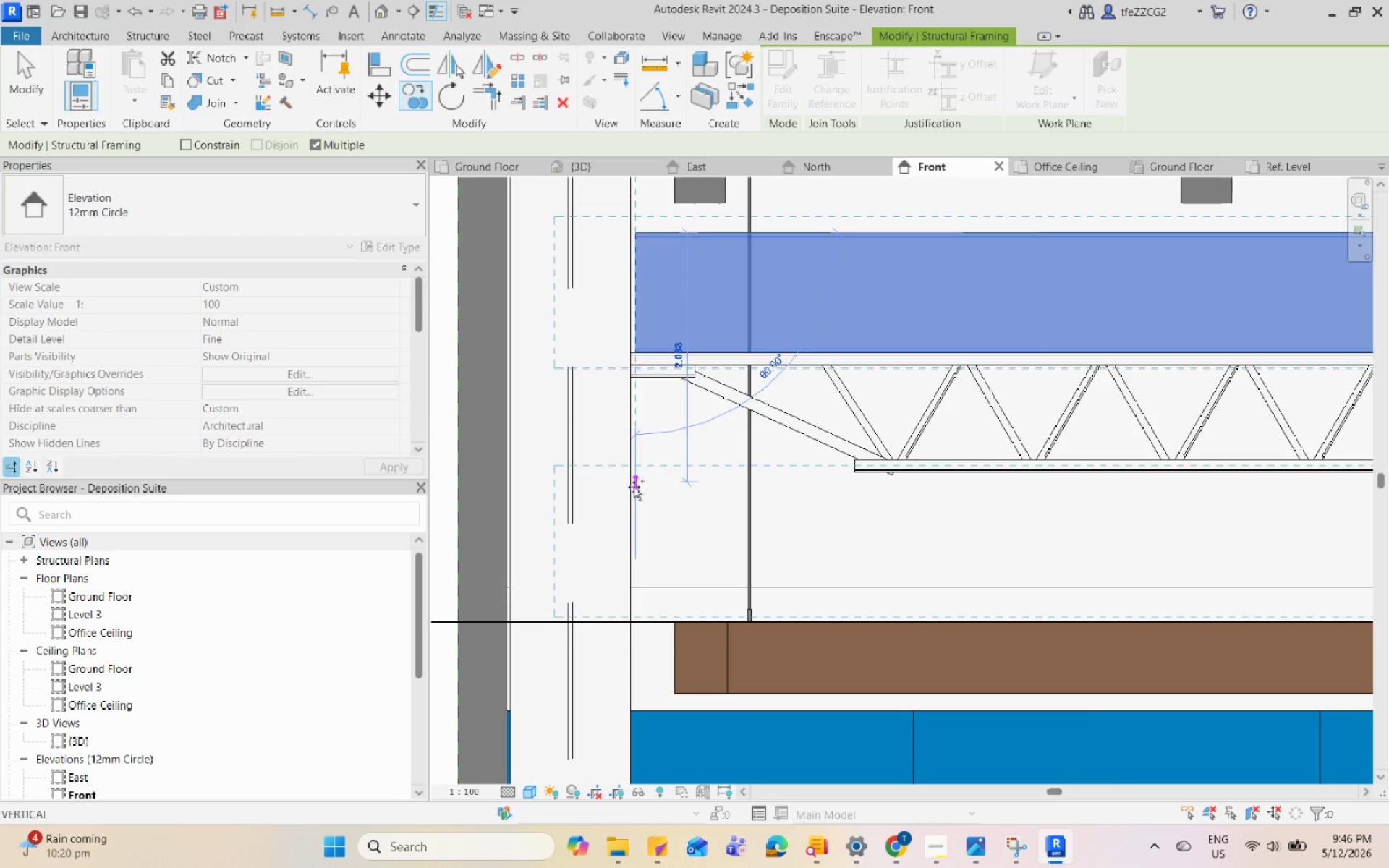 
left_click([634, 490])
 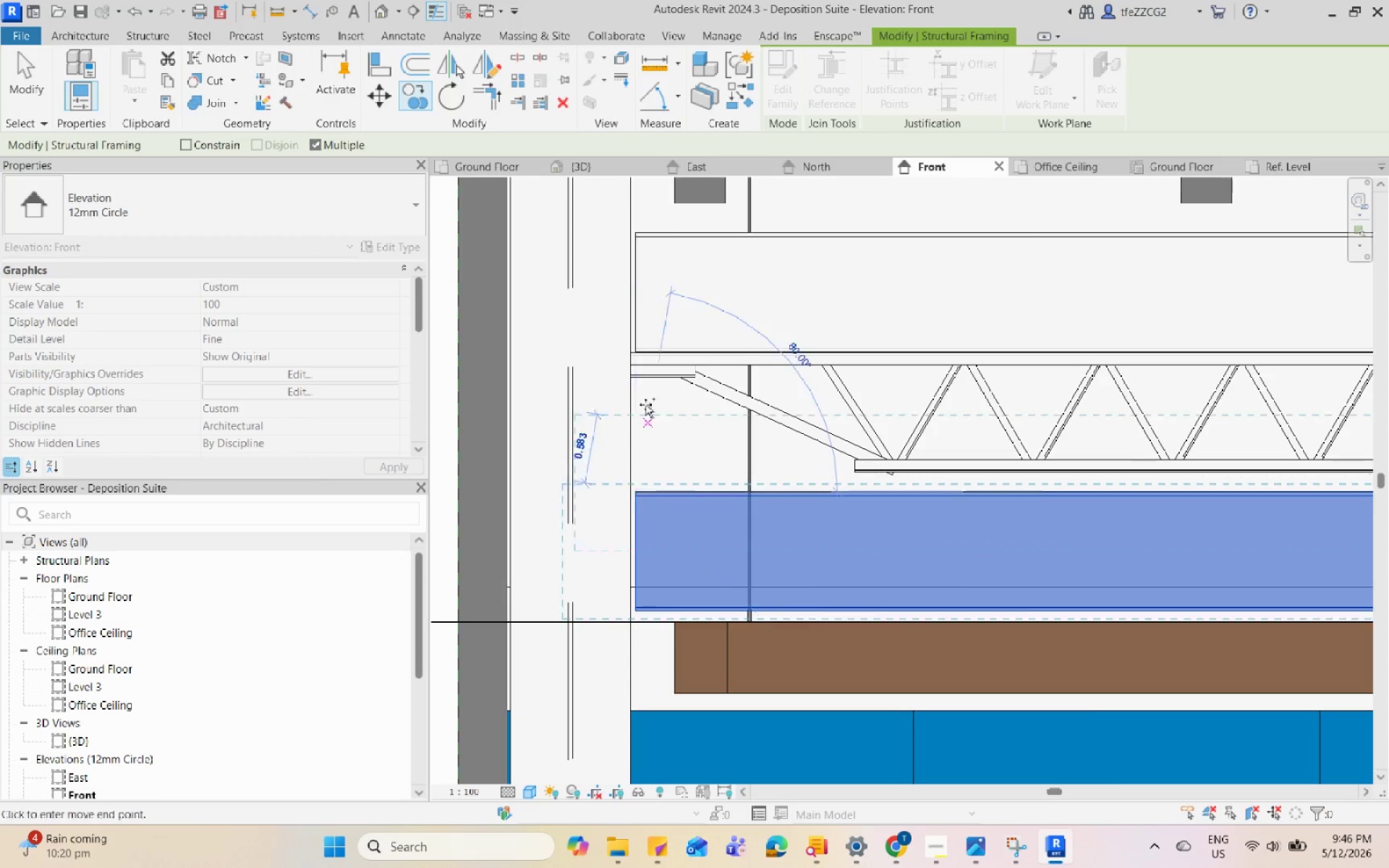 
key(Escape)
 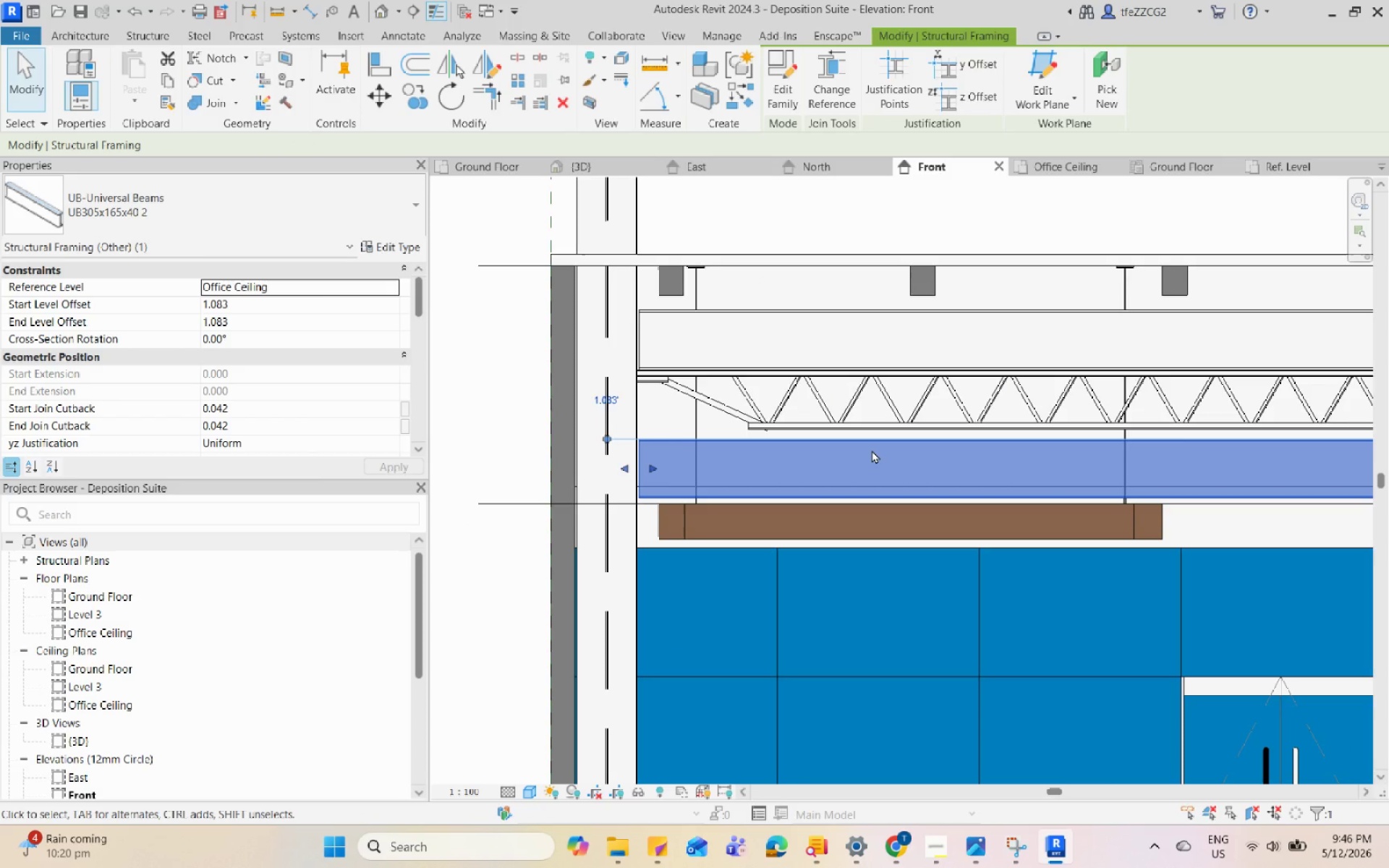 
scroll: coordinate [642, 387], scroll_direction: down, amount: 5.0
 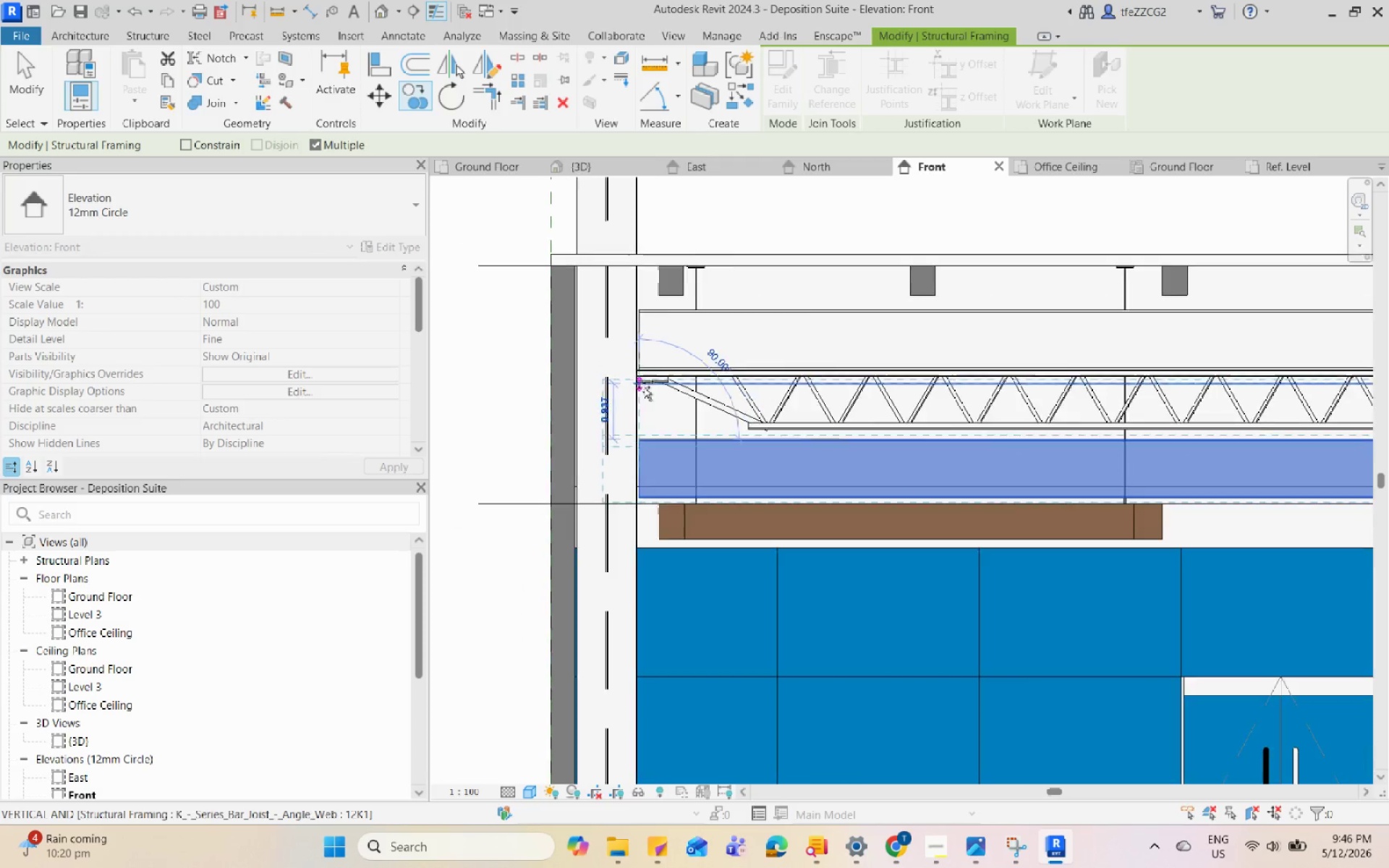 
key(ArrowUp)
 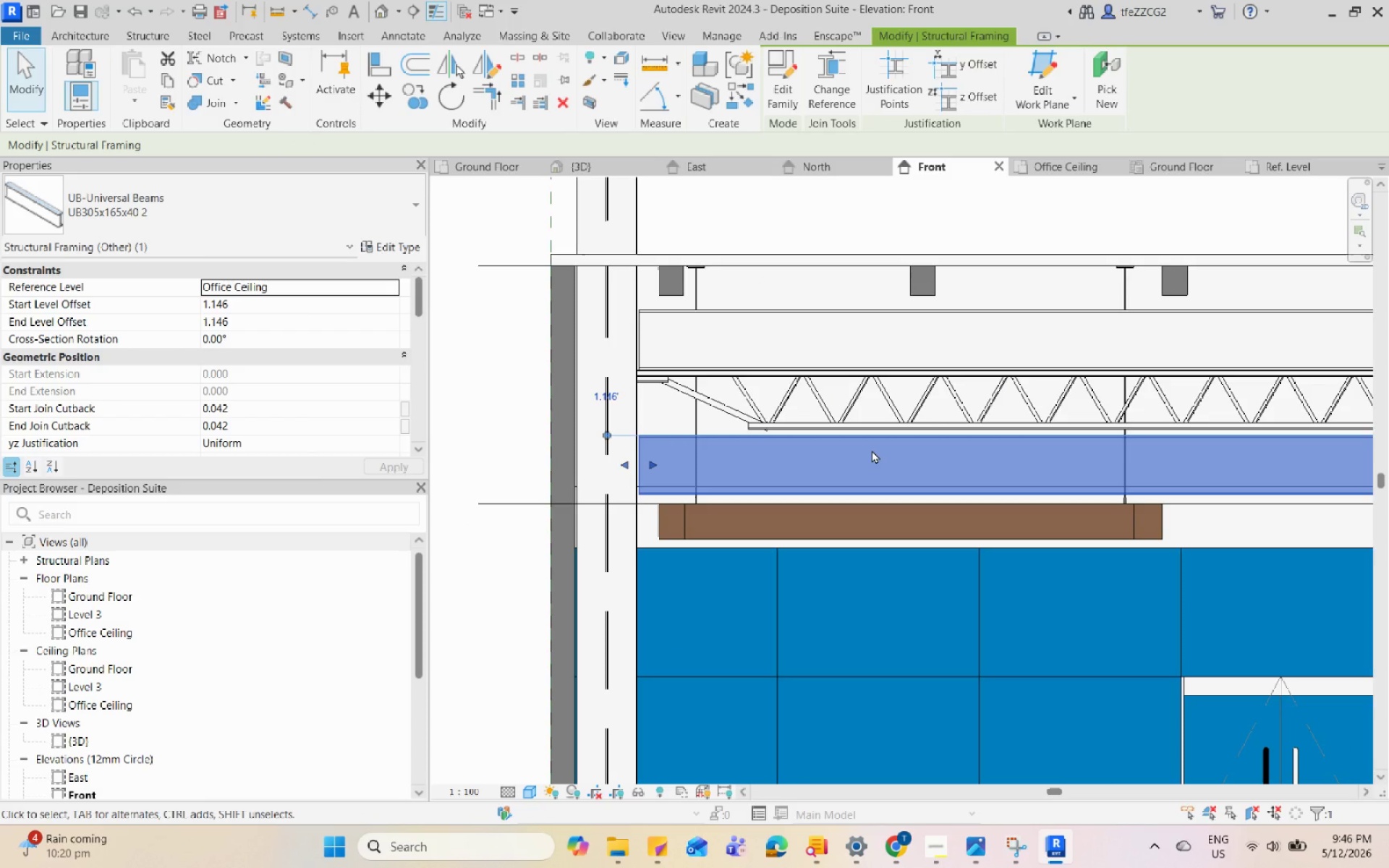 
key(ArrowUp)
 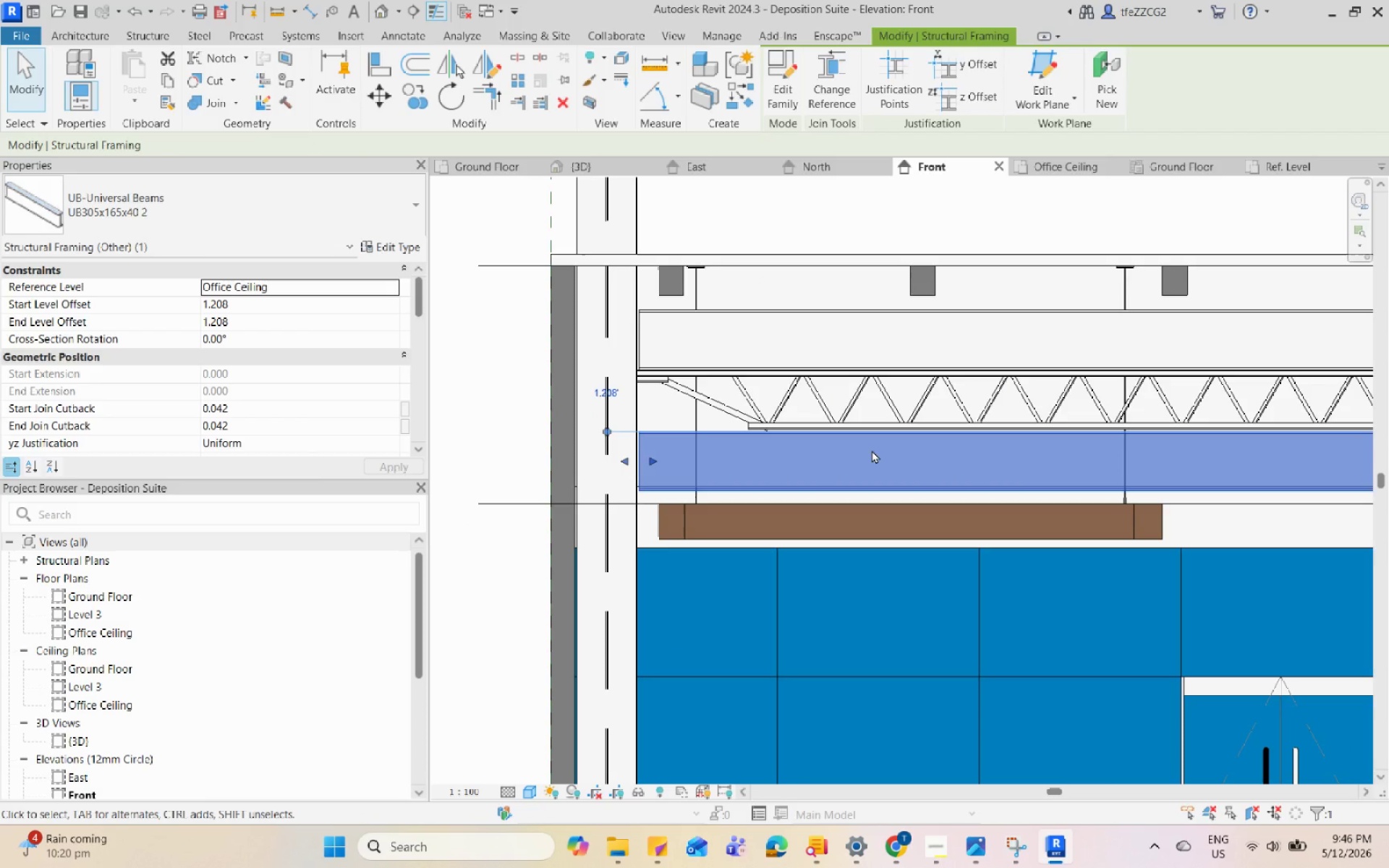 
key(Escape)
 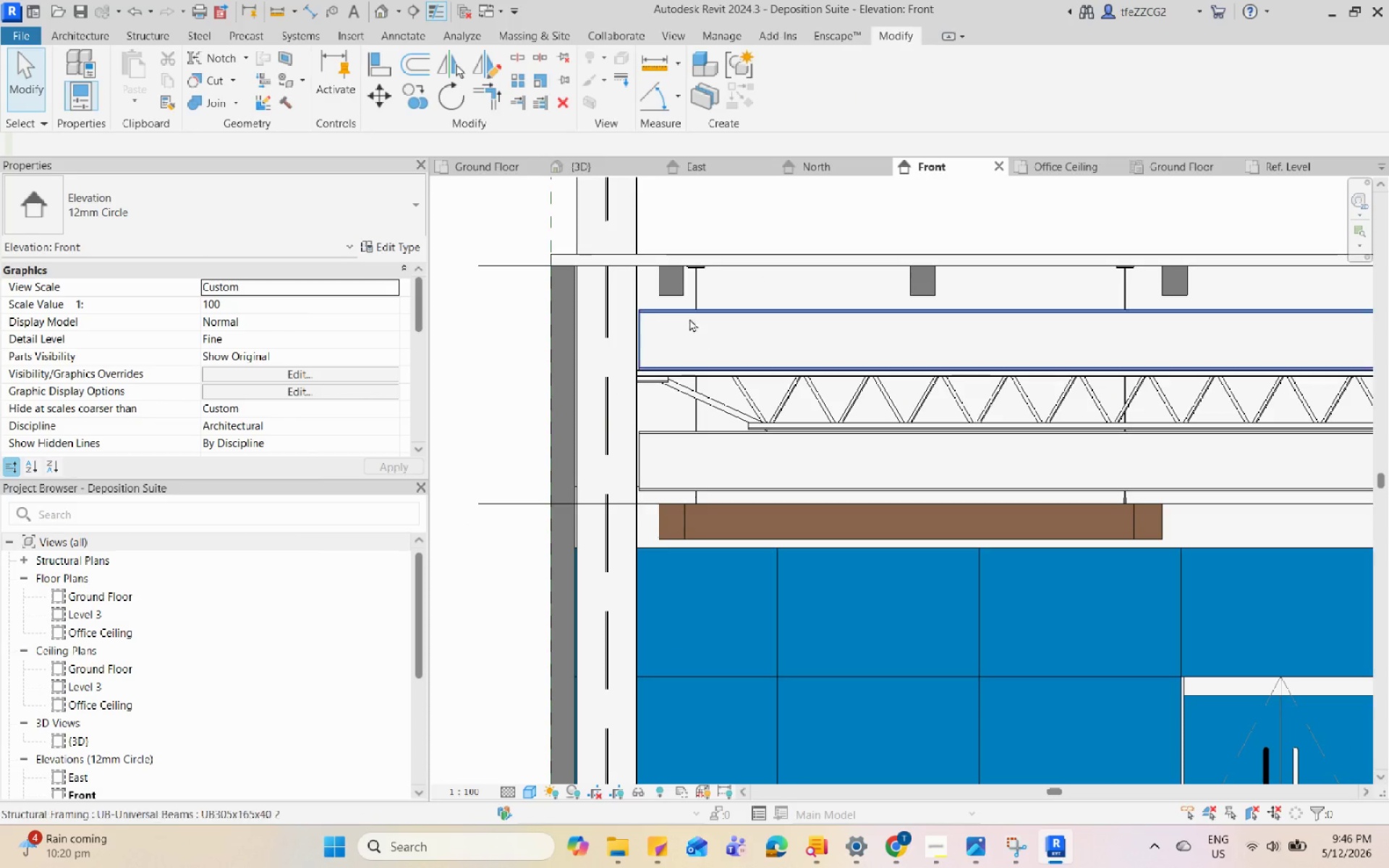 
left_click([656, 243])
 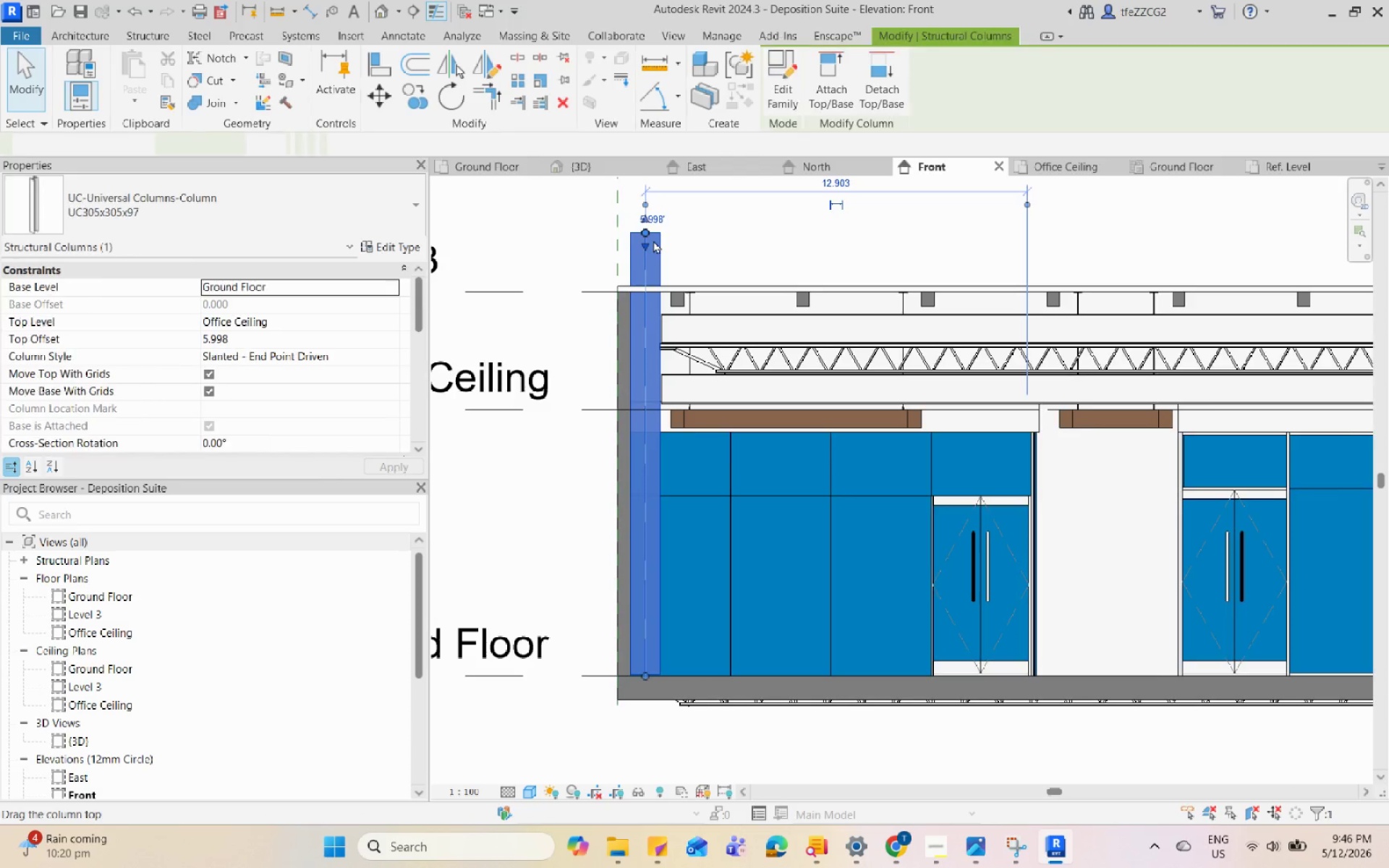 
scroll: coordinate [684, 318], scroll_direction: down, amount: 5.0
 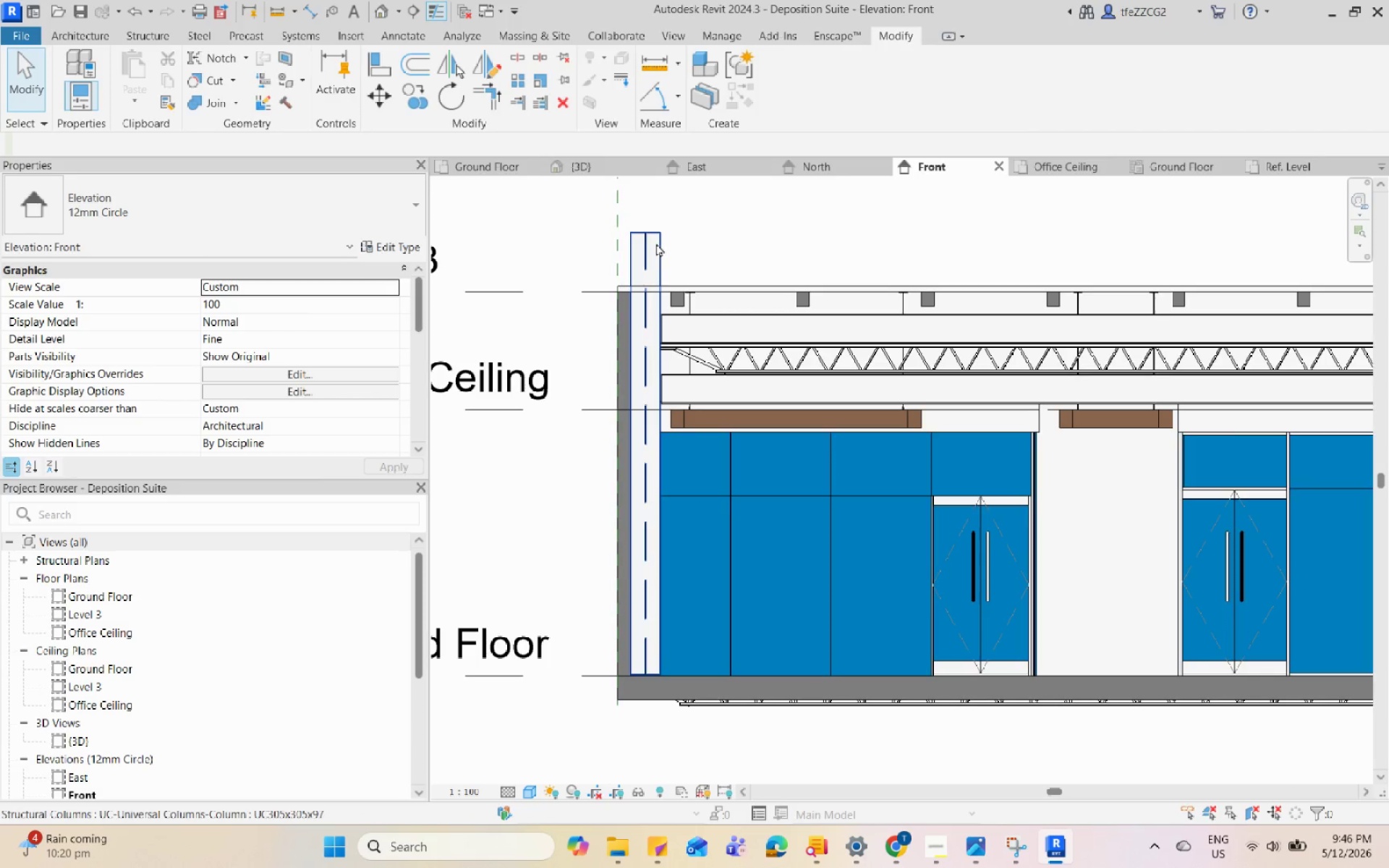 
scroll: coordinate [653, 240], scroll_direction: up, amount: 3.0
 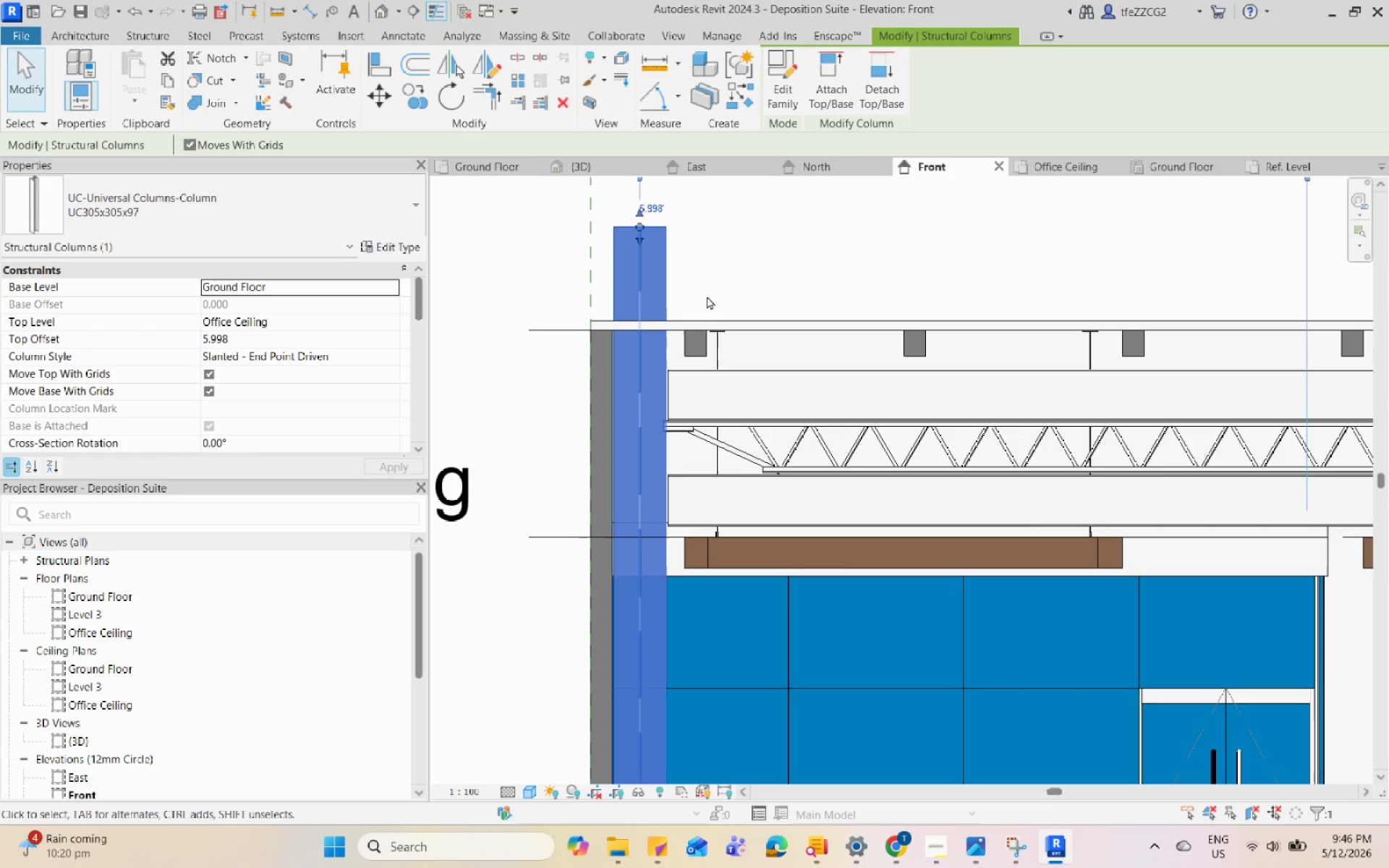 
type(aq)
 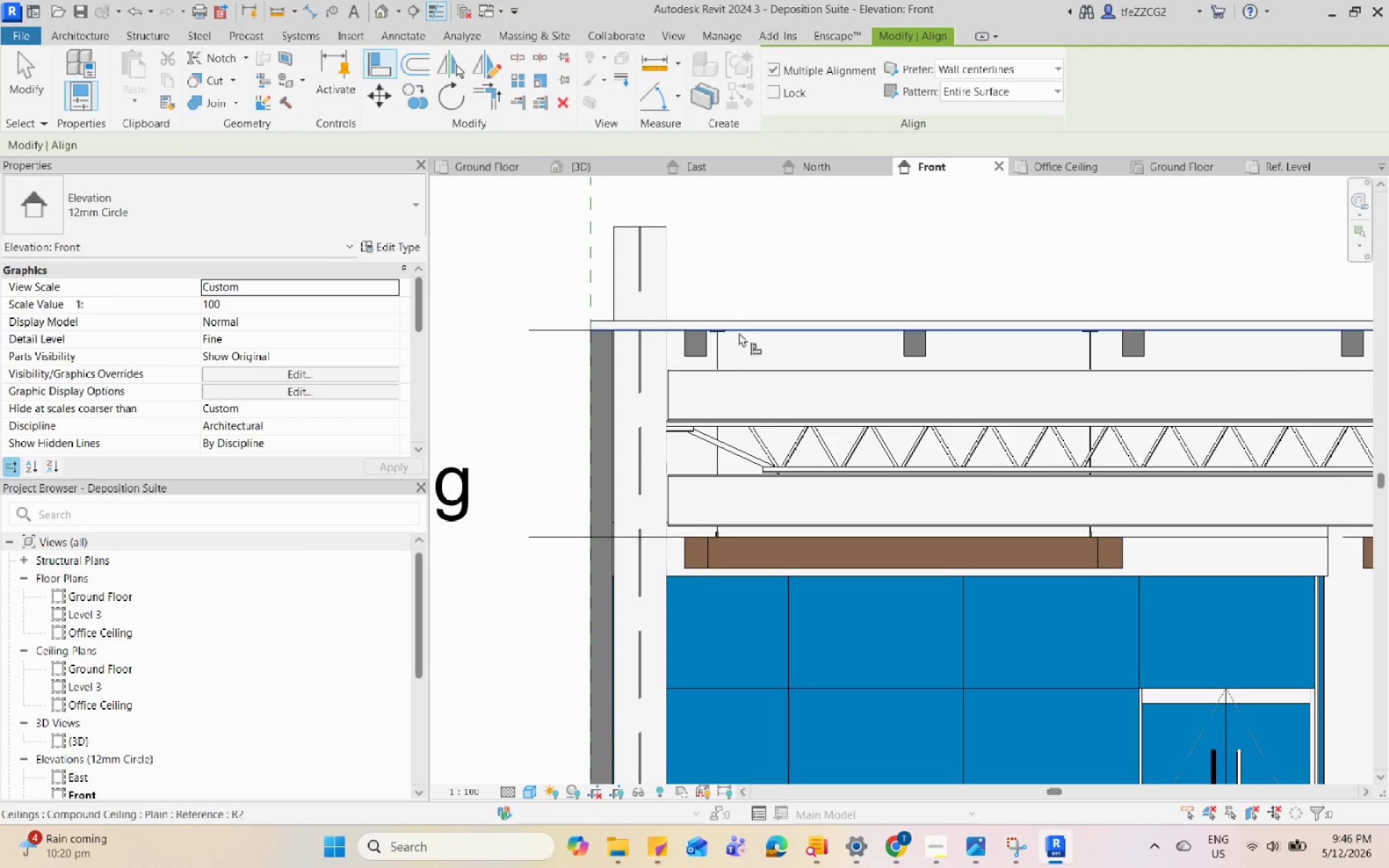 
left_click([740, 331])
 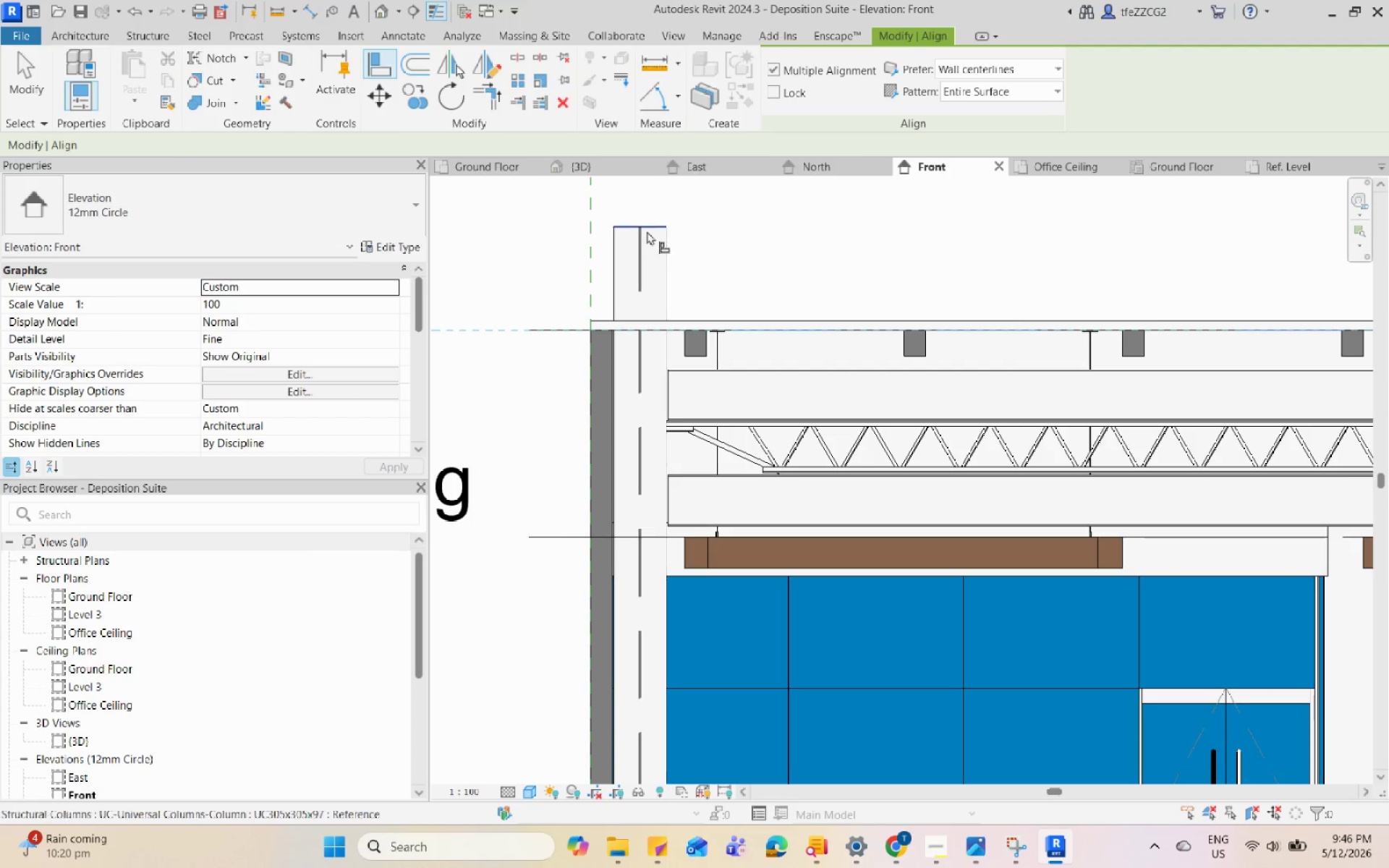 
left_click([647, 227])
 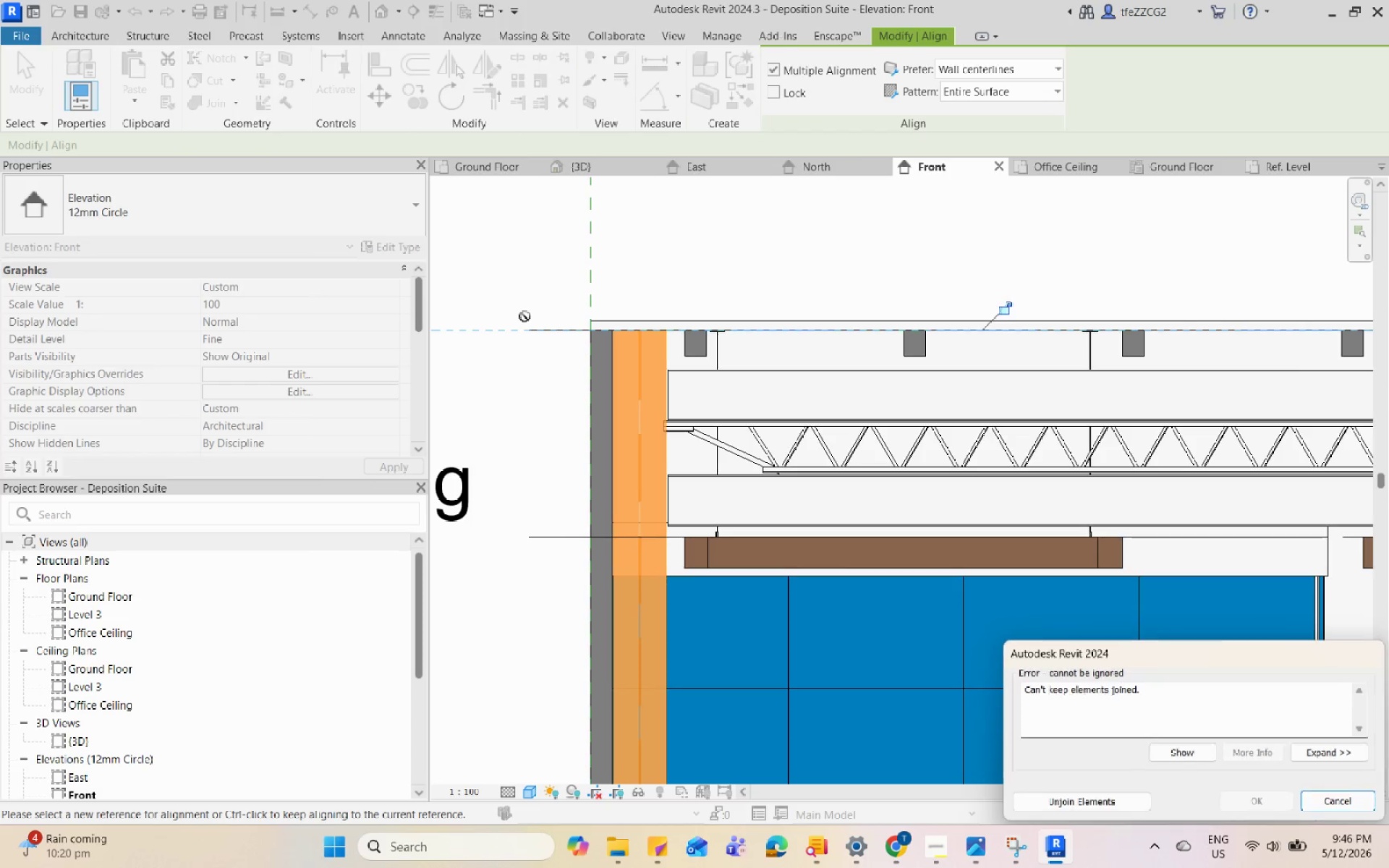 
scroll: coordinate [527, 339], scroll_direction: down, amount: 5.0
 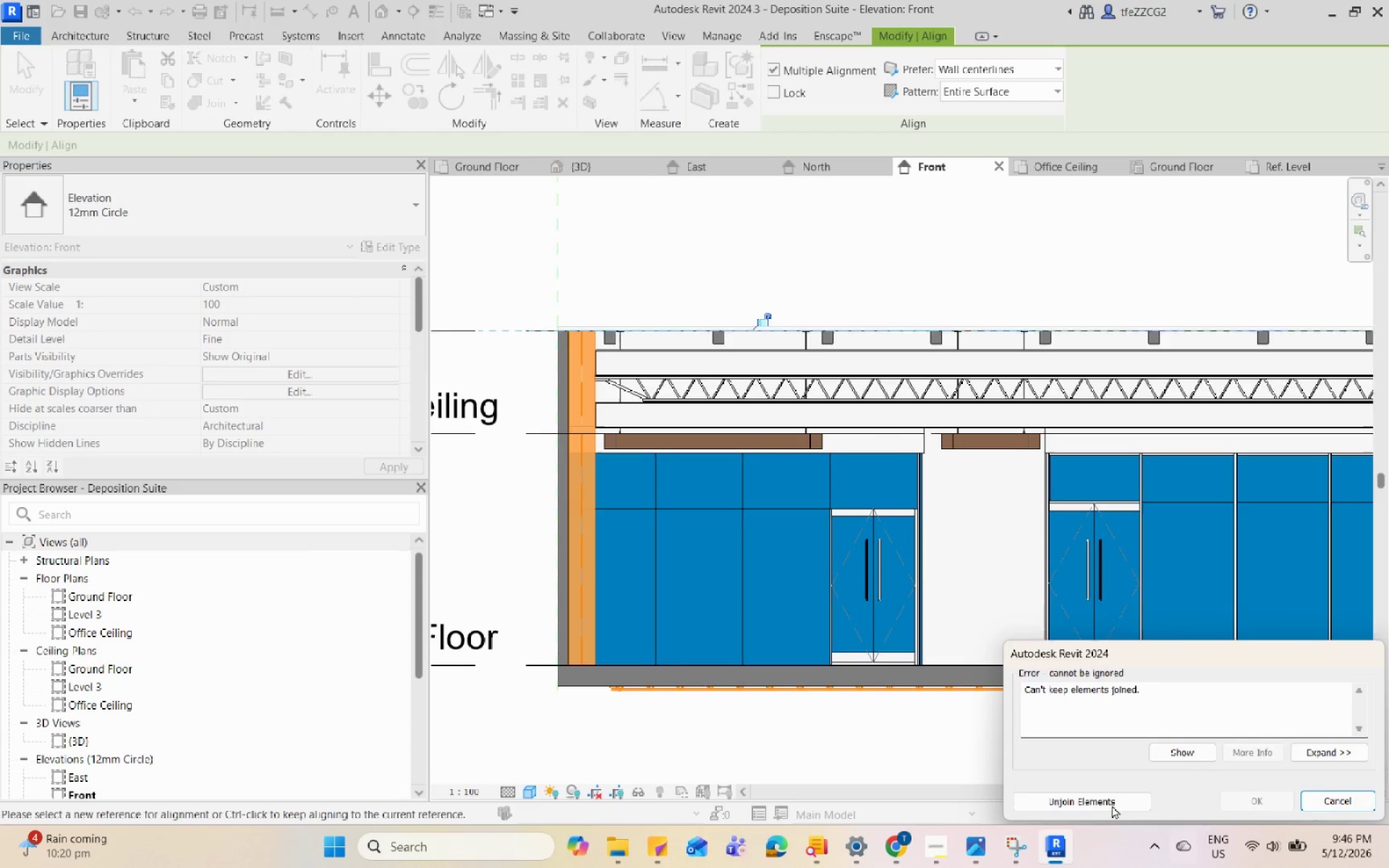 
left_click([1100, 799])
 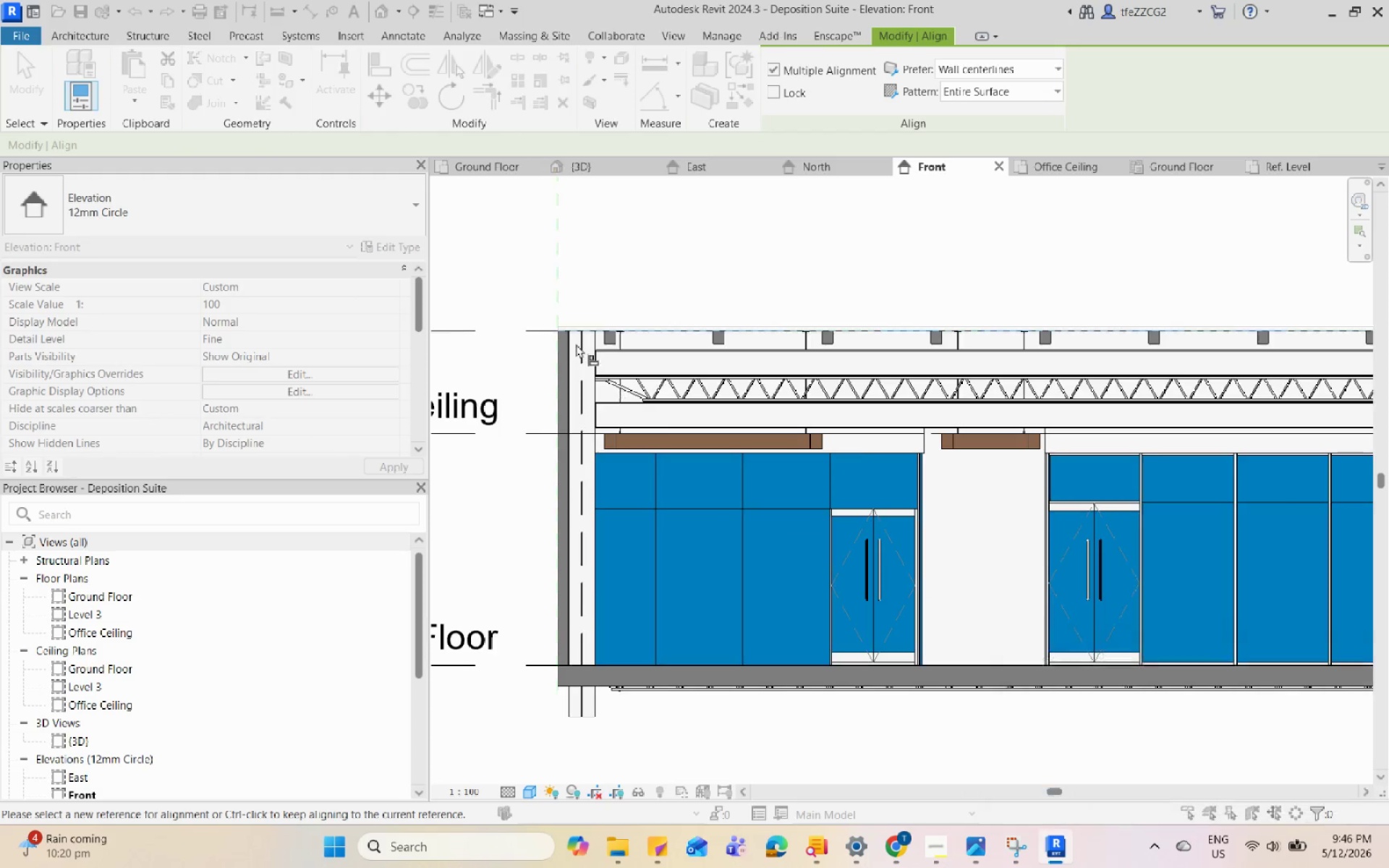 
key(Escape)
 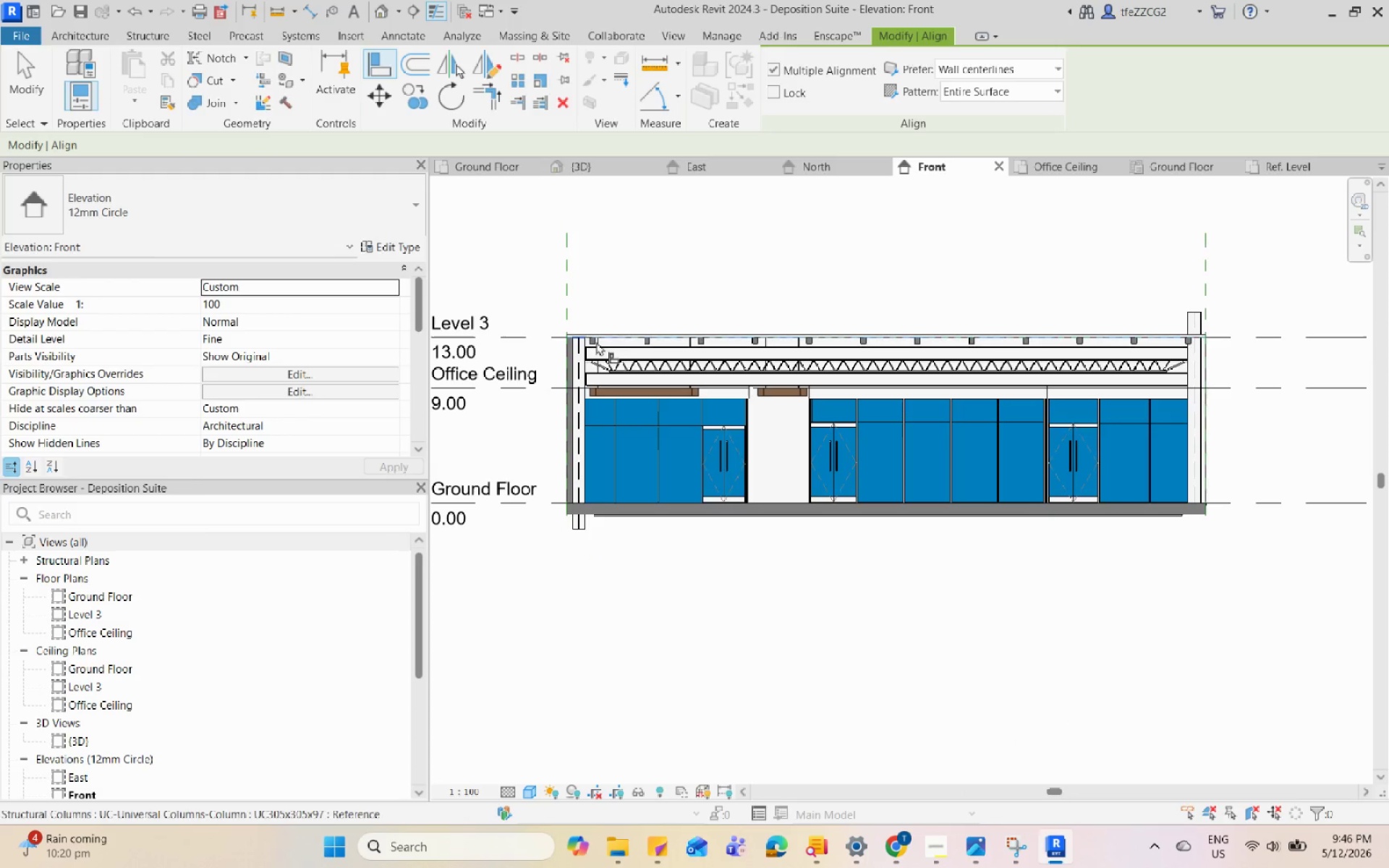 
key(Escape)
 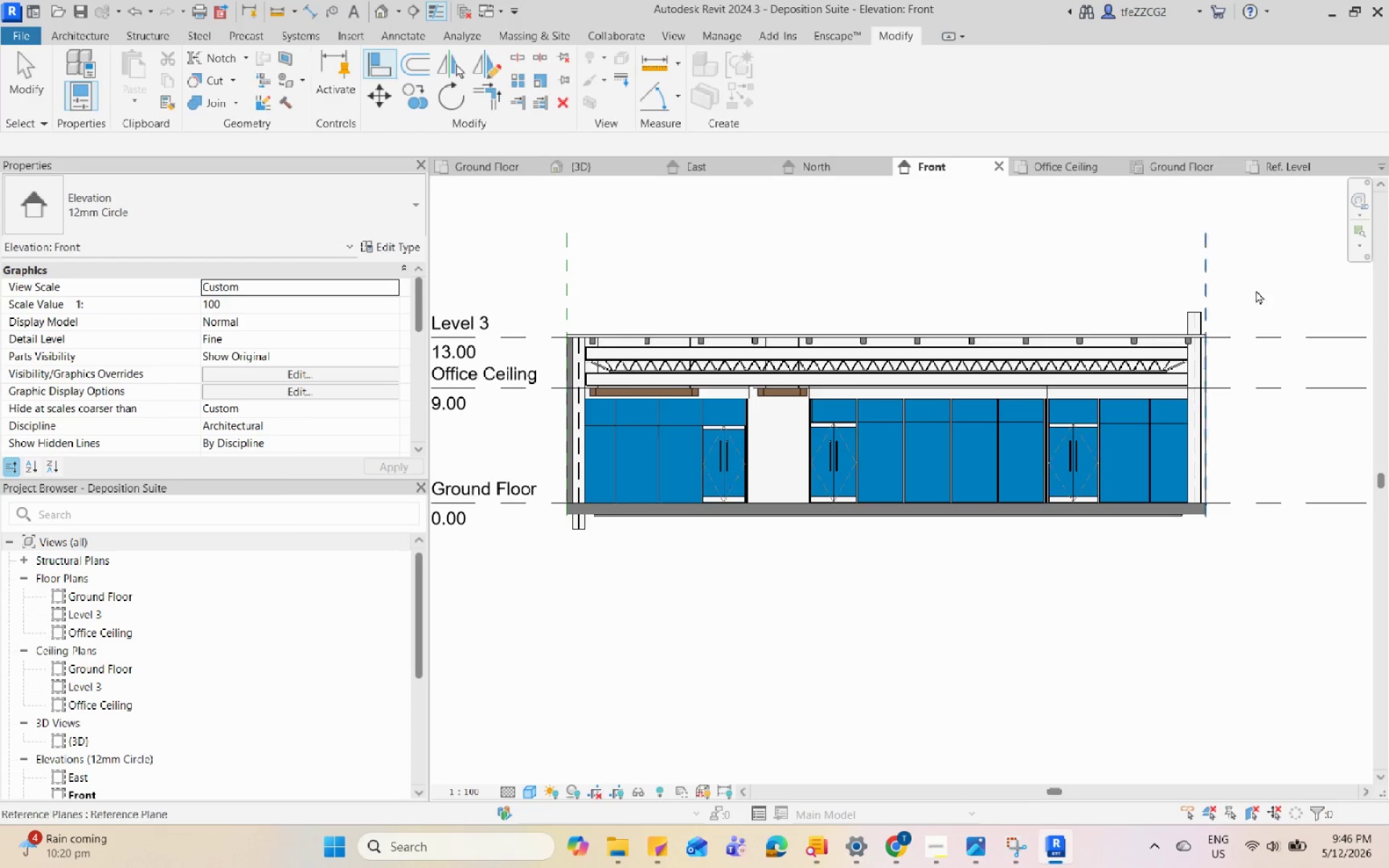 
scroll: coordinate [576, 344], scroll_direction: down, amount: 5.0
 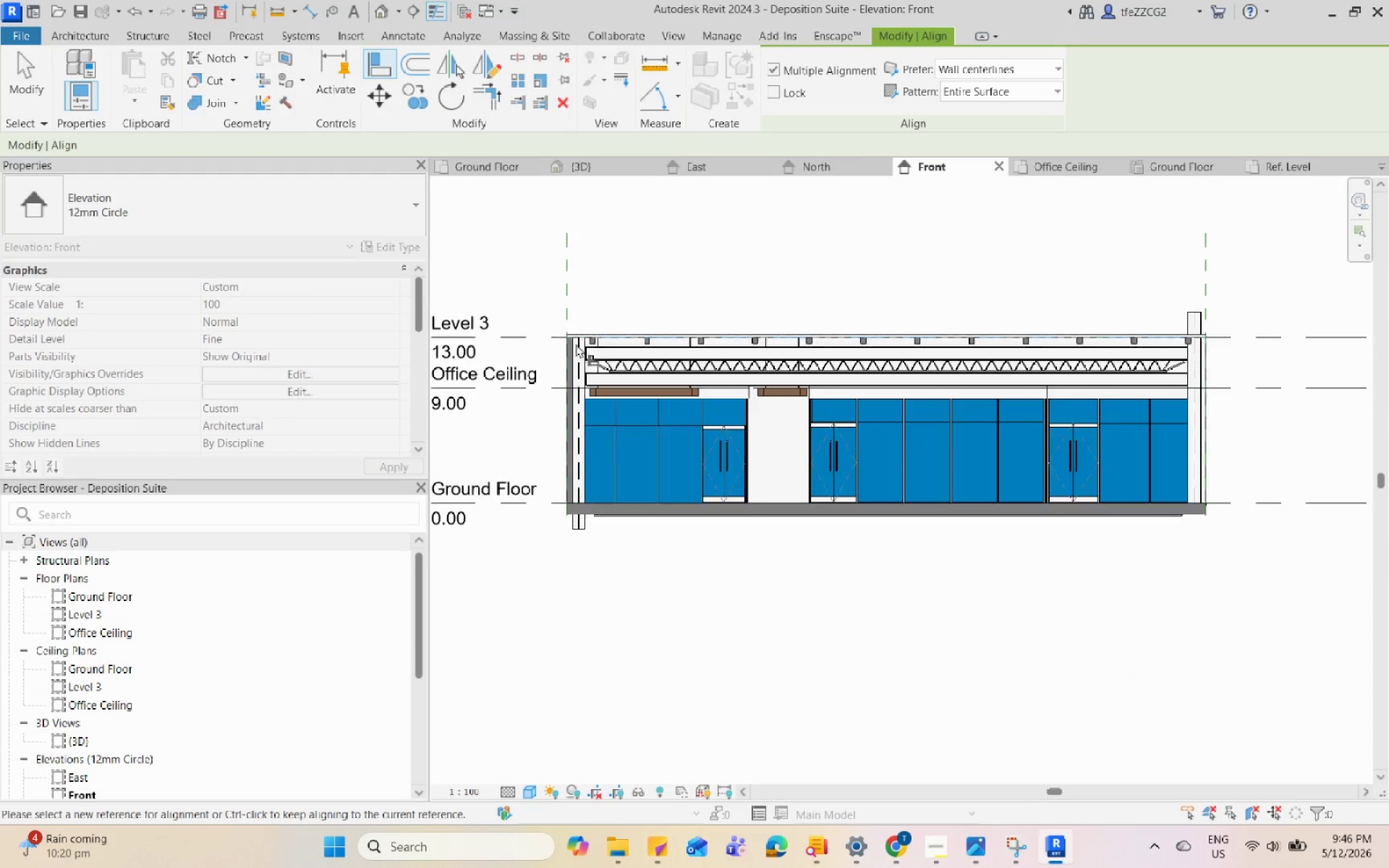 
scroll: coordinate [500, 548], scroll_direction: up, amount: 2.0
 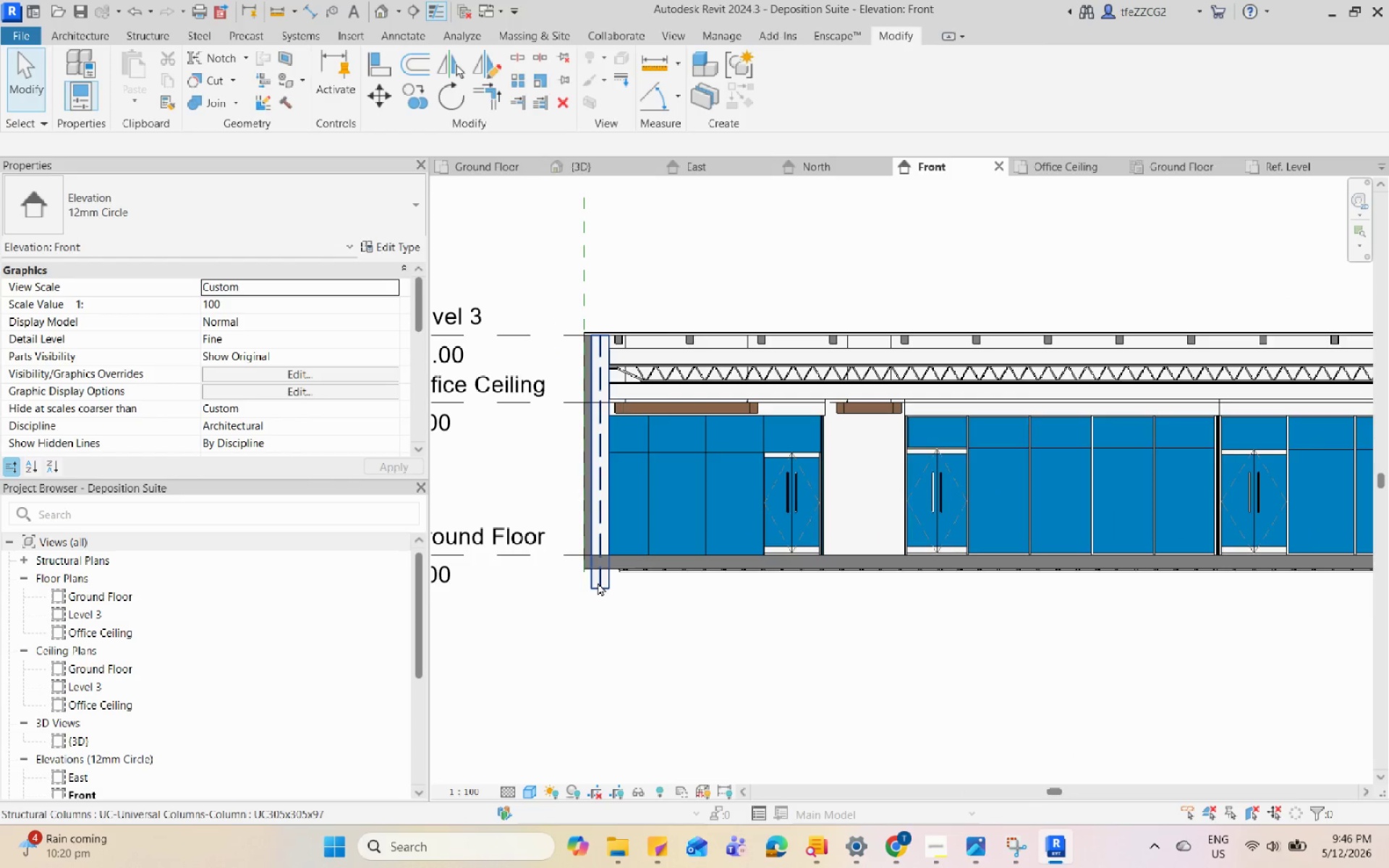 
key(Control+Z)
 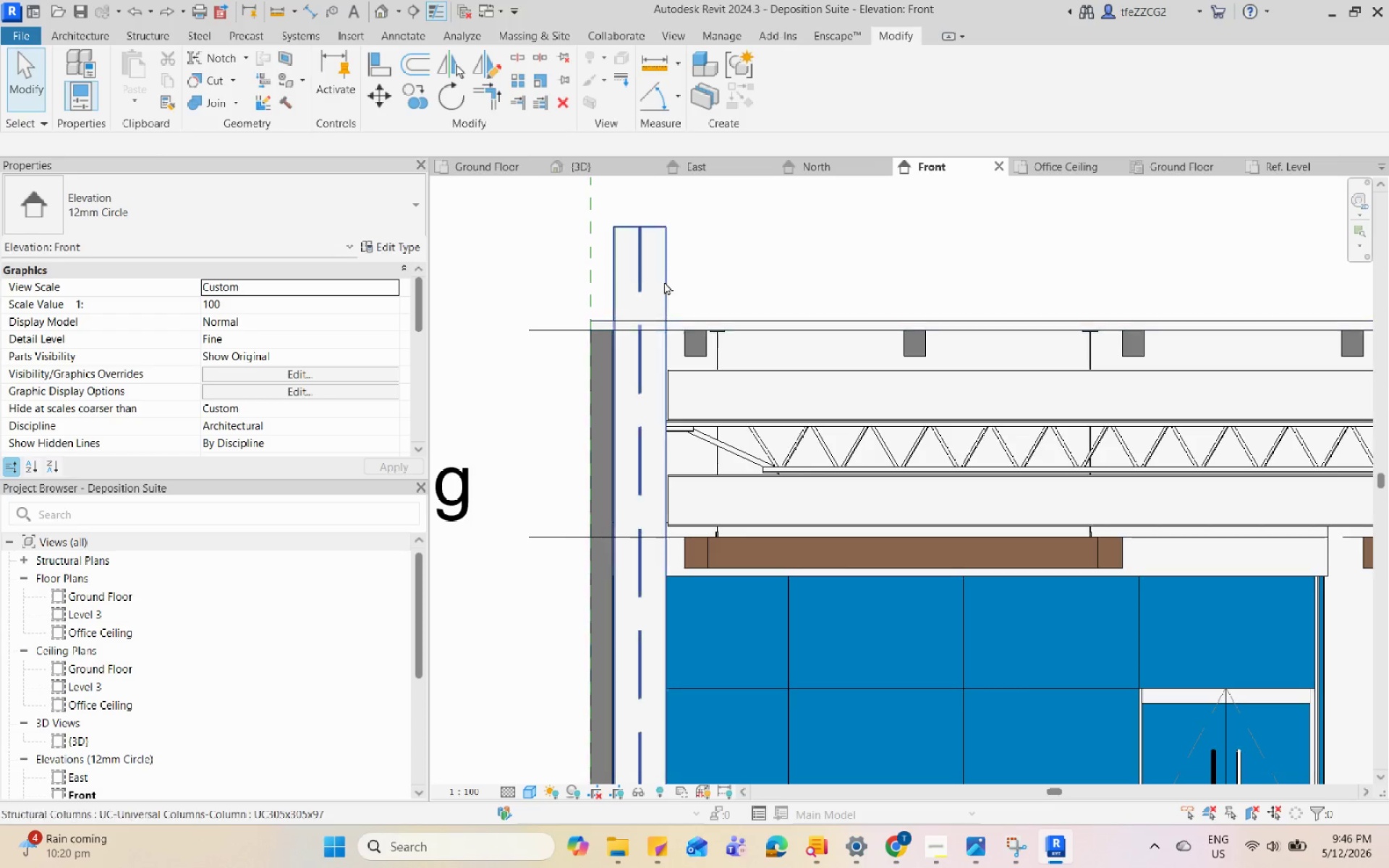 
left_click([666, 279])
 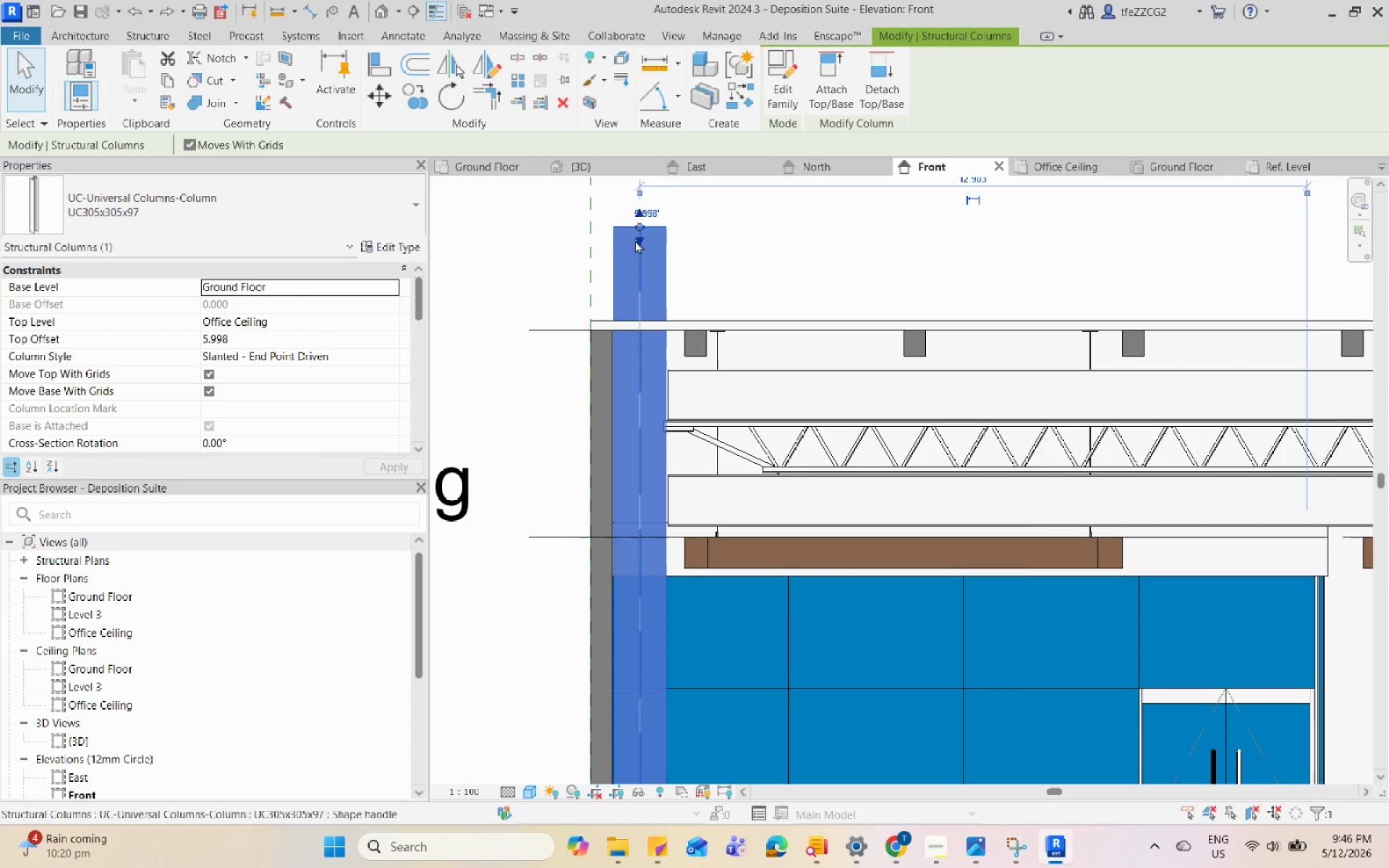 
left_click_drag(start_coordinate=[638, 231], to_coordinate=[644, 329])
 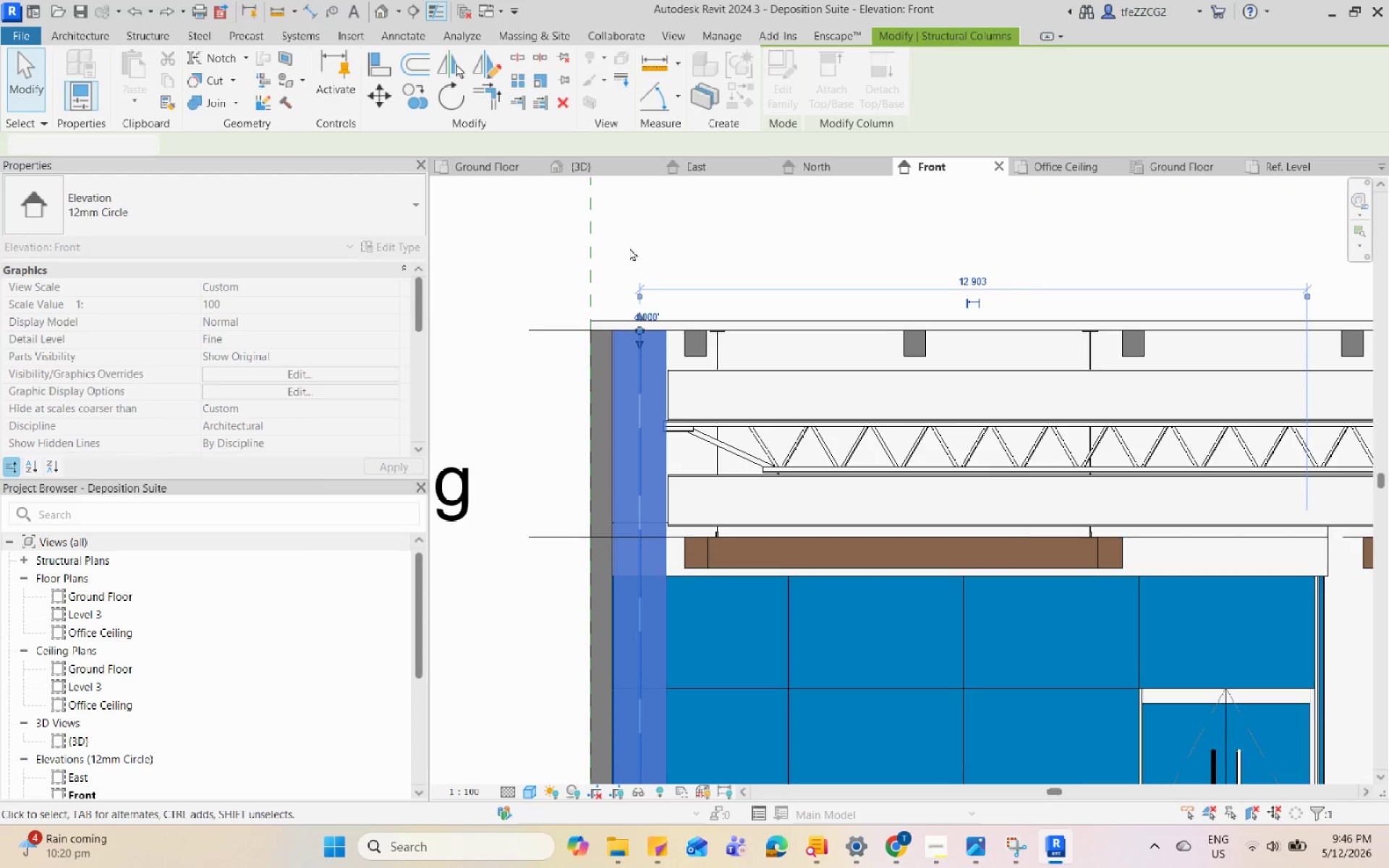 
key(Escape)
 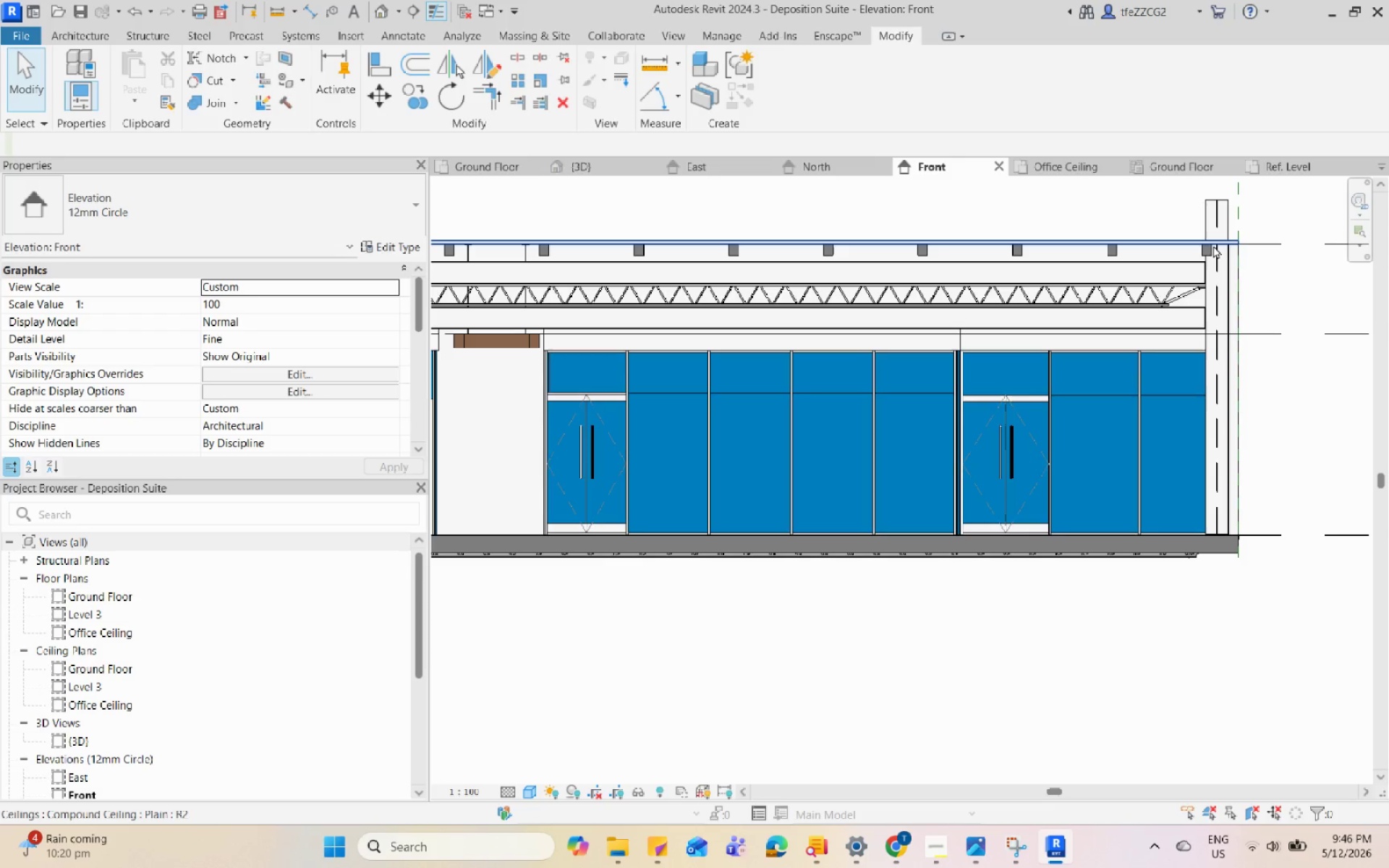 
scroll: coordinate [1275, 350], scroll_direction: down, amount: 6.0
 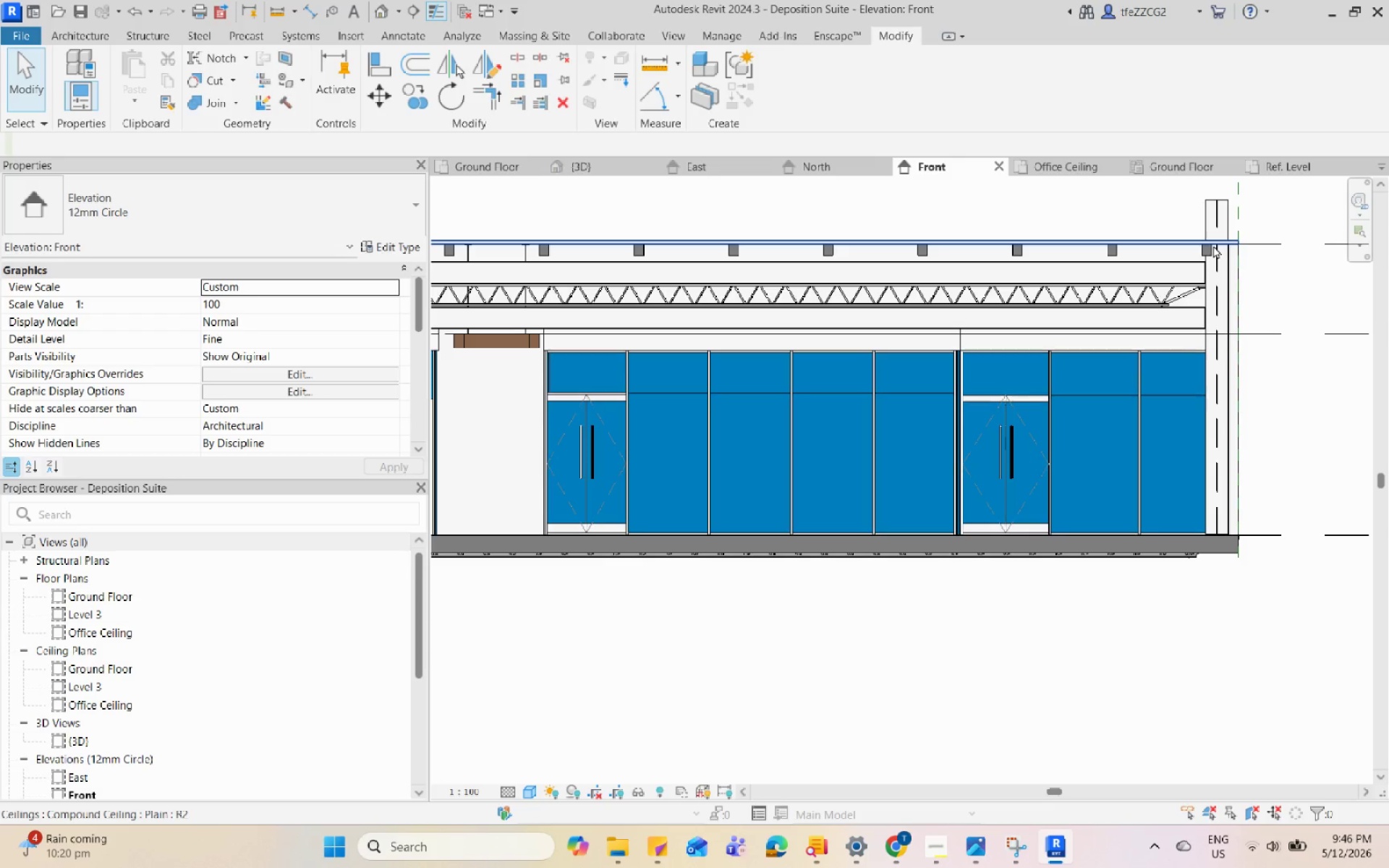 
left_click([1219, 220])
 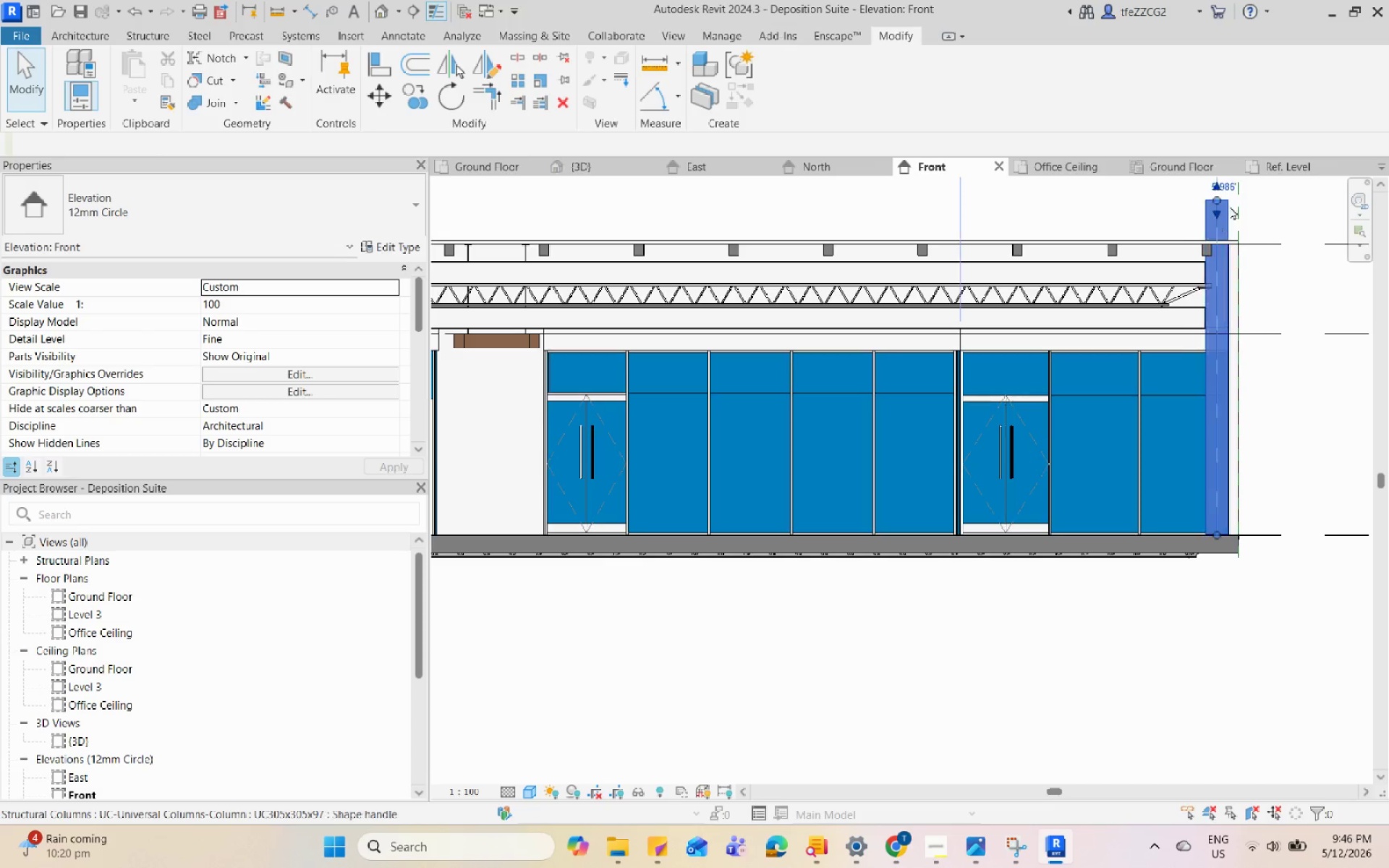 
scroll: coordinate [1239, 197], scroll_direction: up, amount: 3.0
 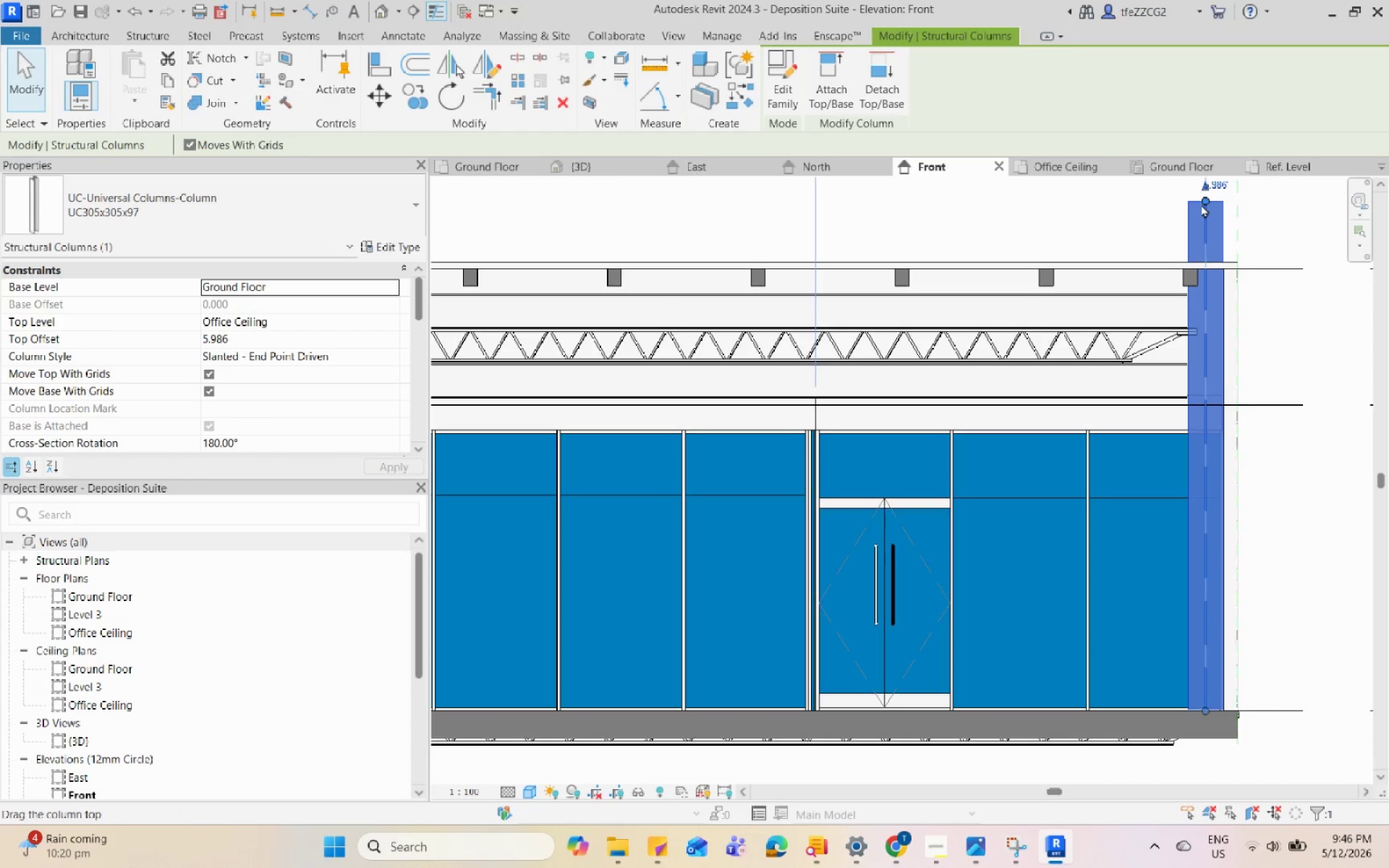 
left_click_drag(start_coordinate=[1205, 198], to_coordinate=[1205, 273])
 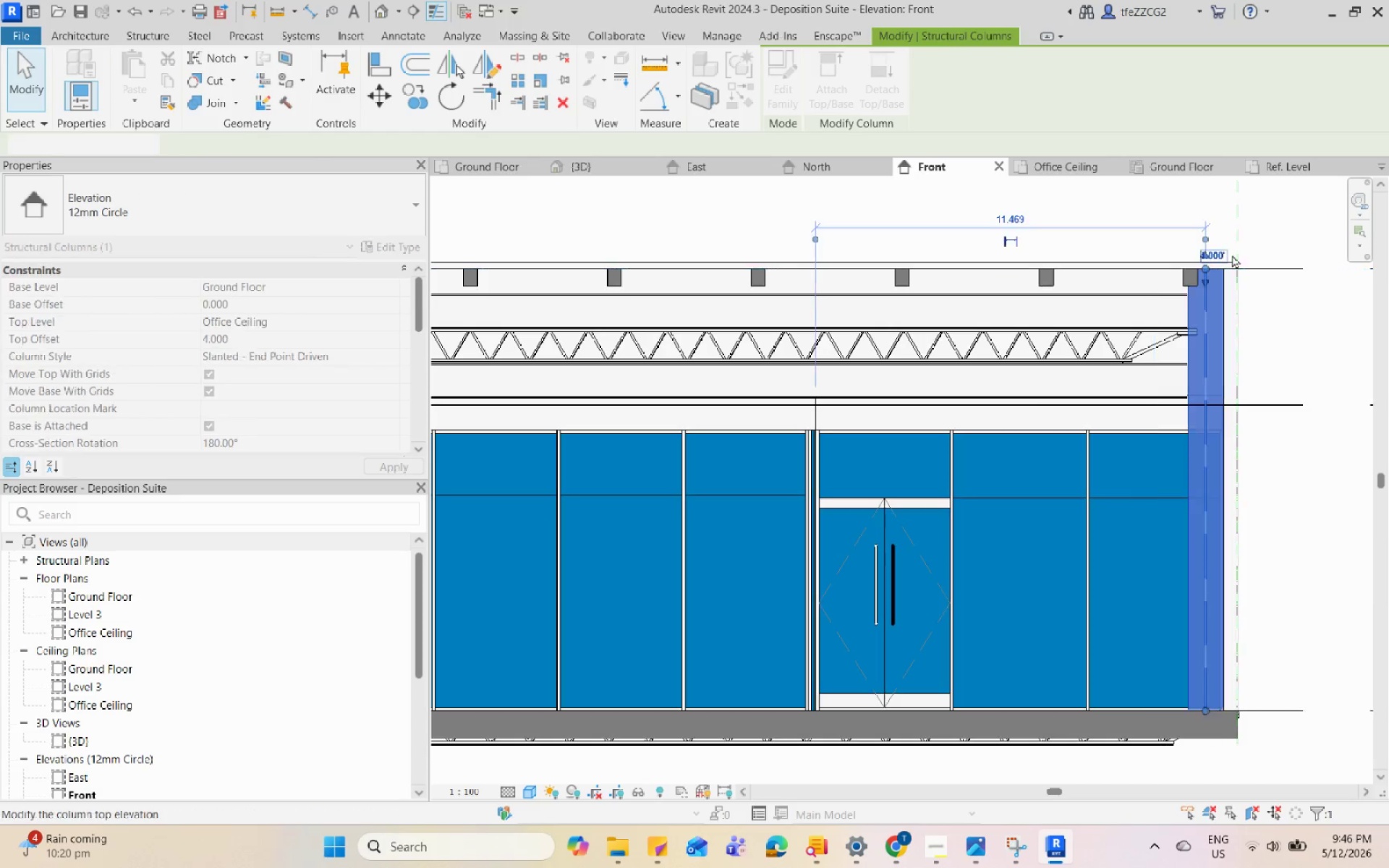 
key(Escape)
 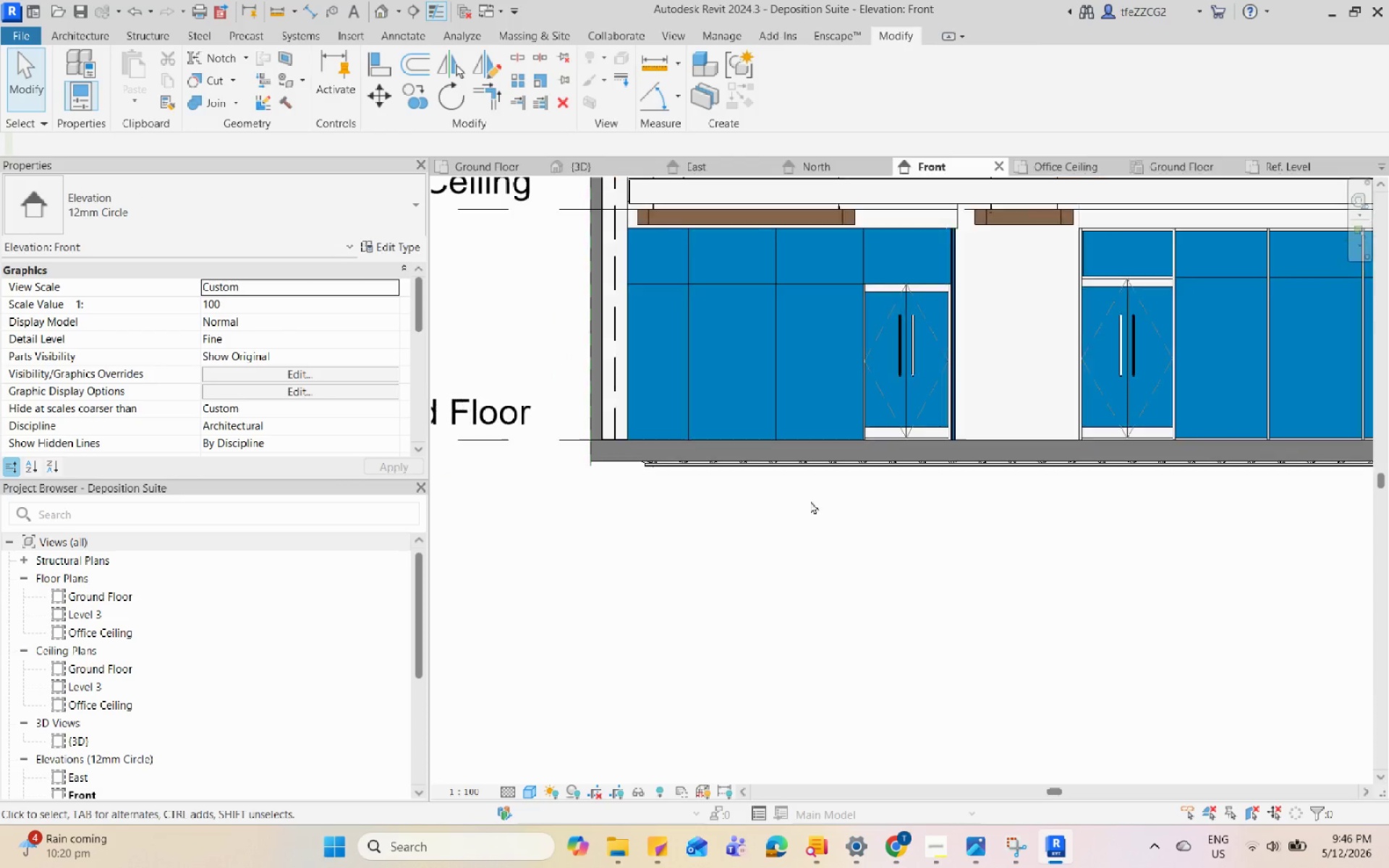 
left_click([811, 472])
 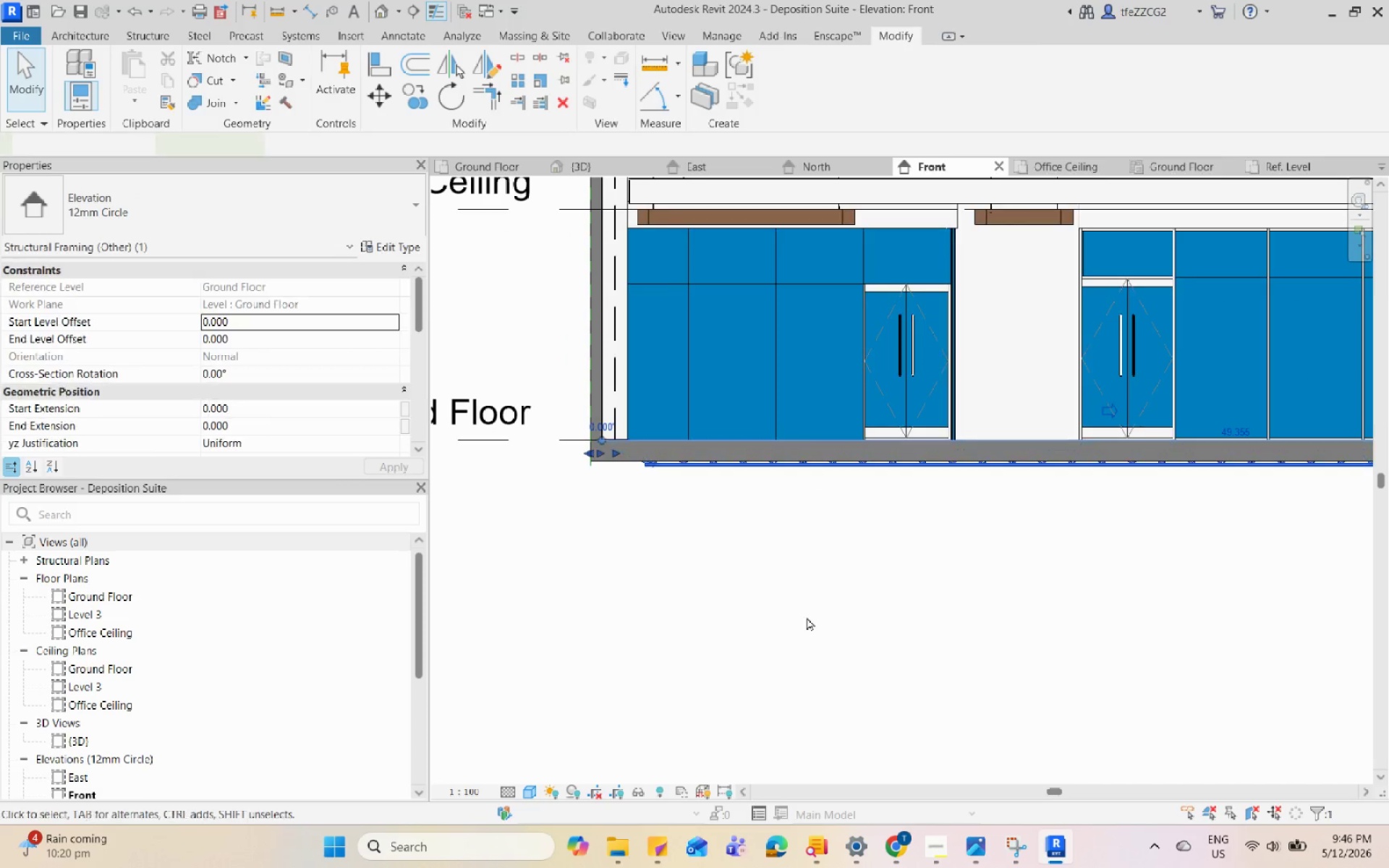 
scroll: coordinate [809, 523], scroll_direction: down, amount: 2.0
 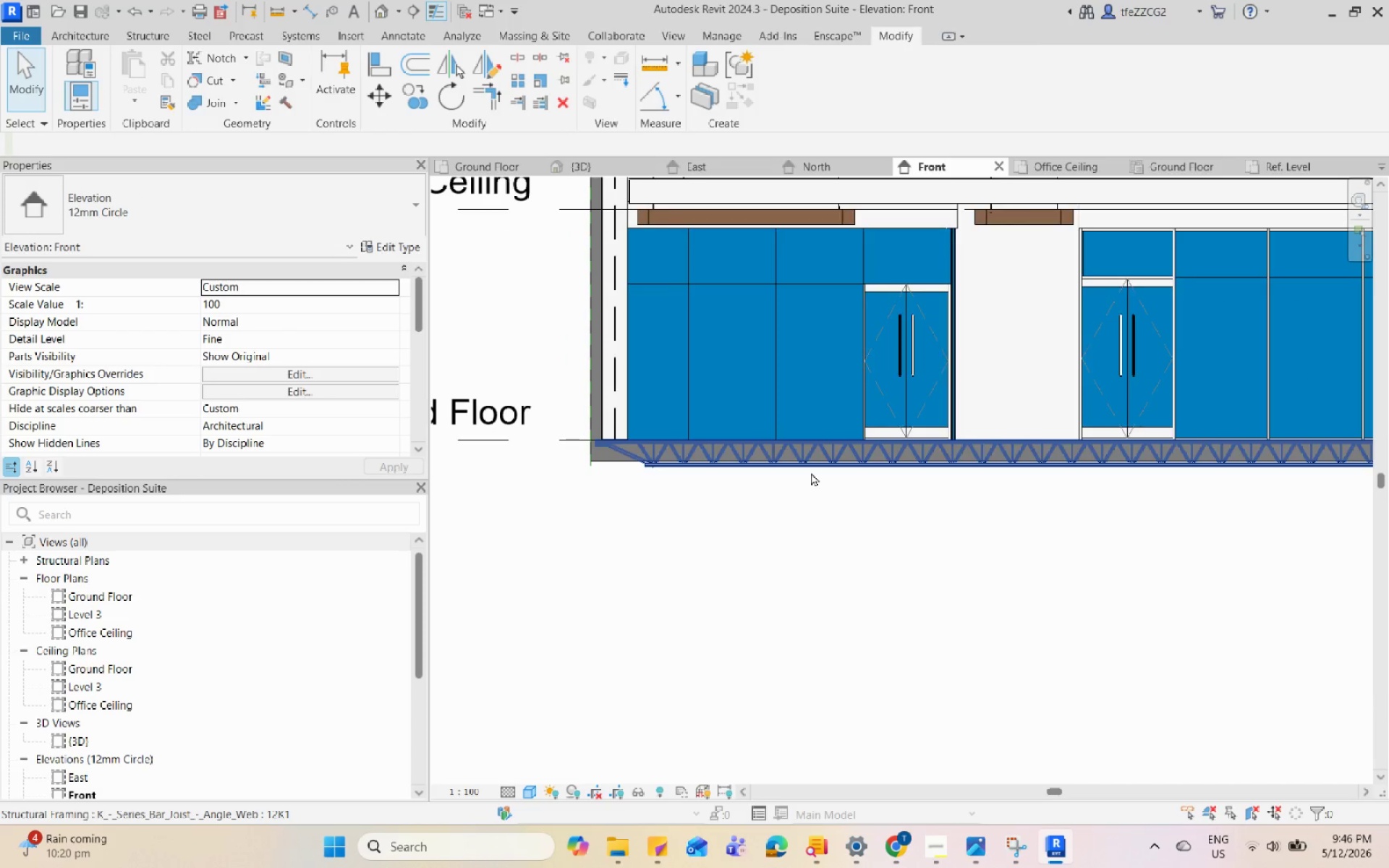 
type(de)
 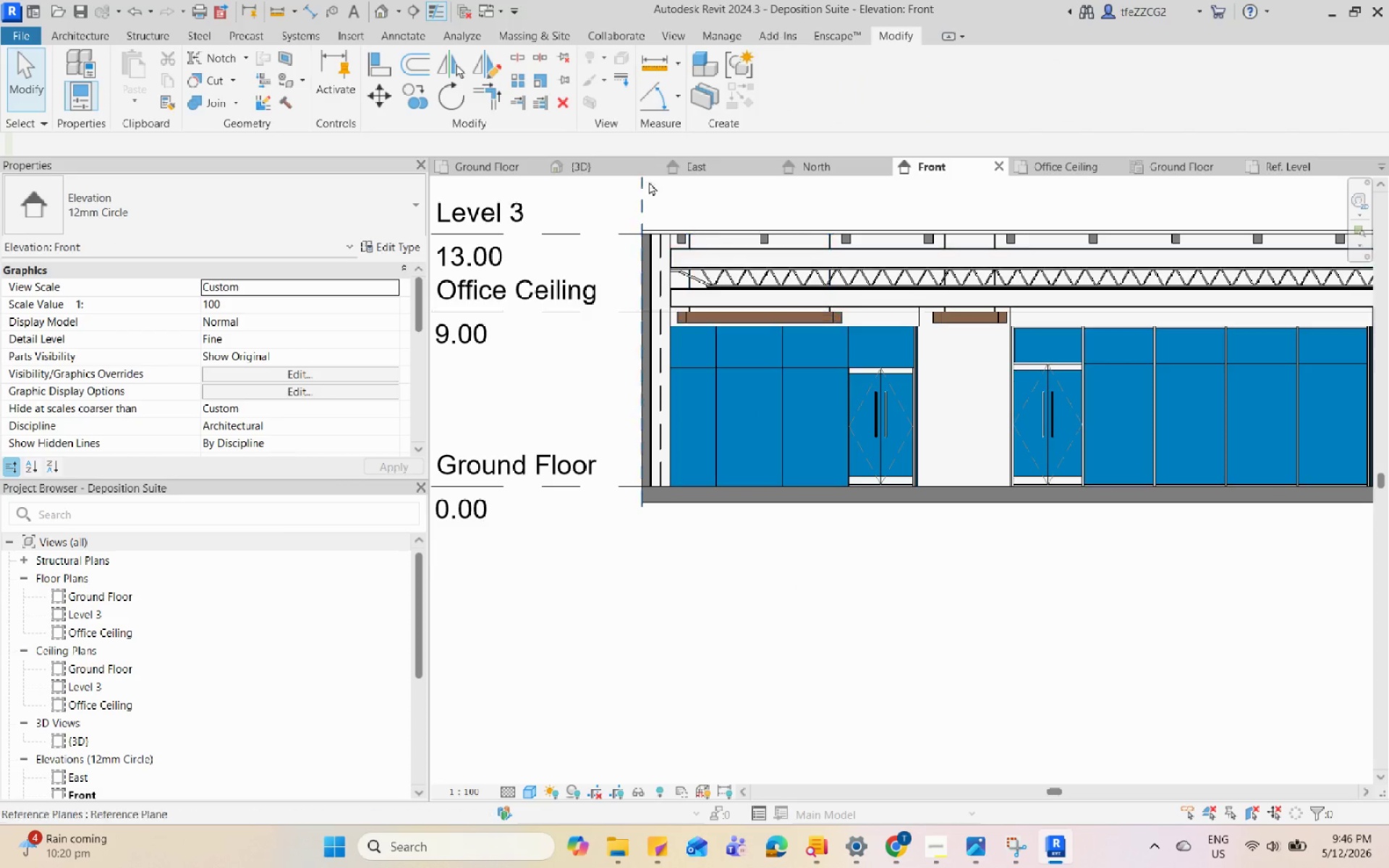 
scroll: coordinate [802, 629], scroll_direction: down, amount: 2.0
 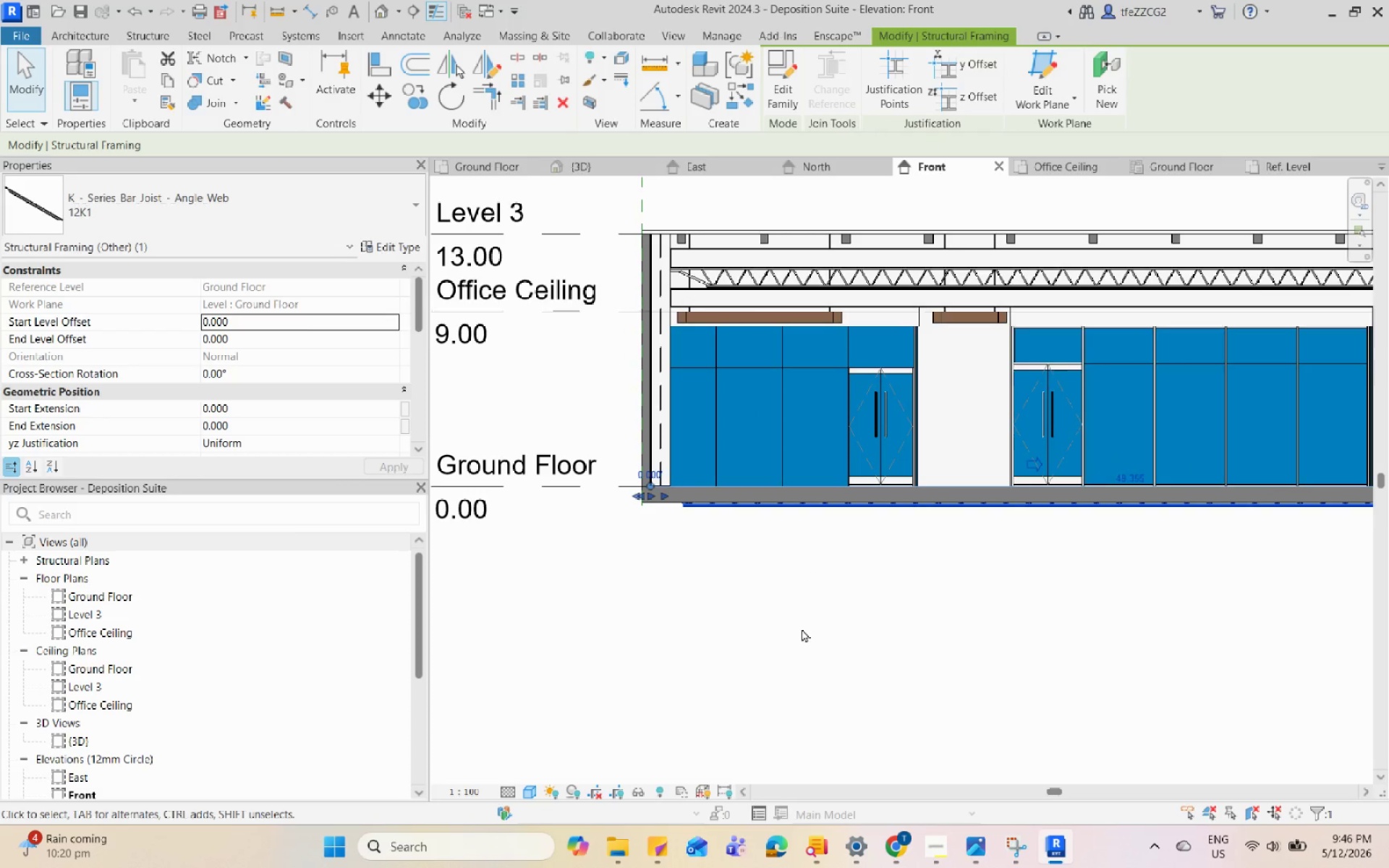 
left_click([589, 169])
 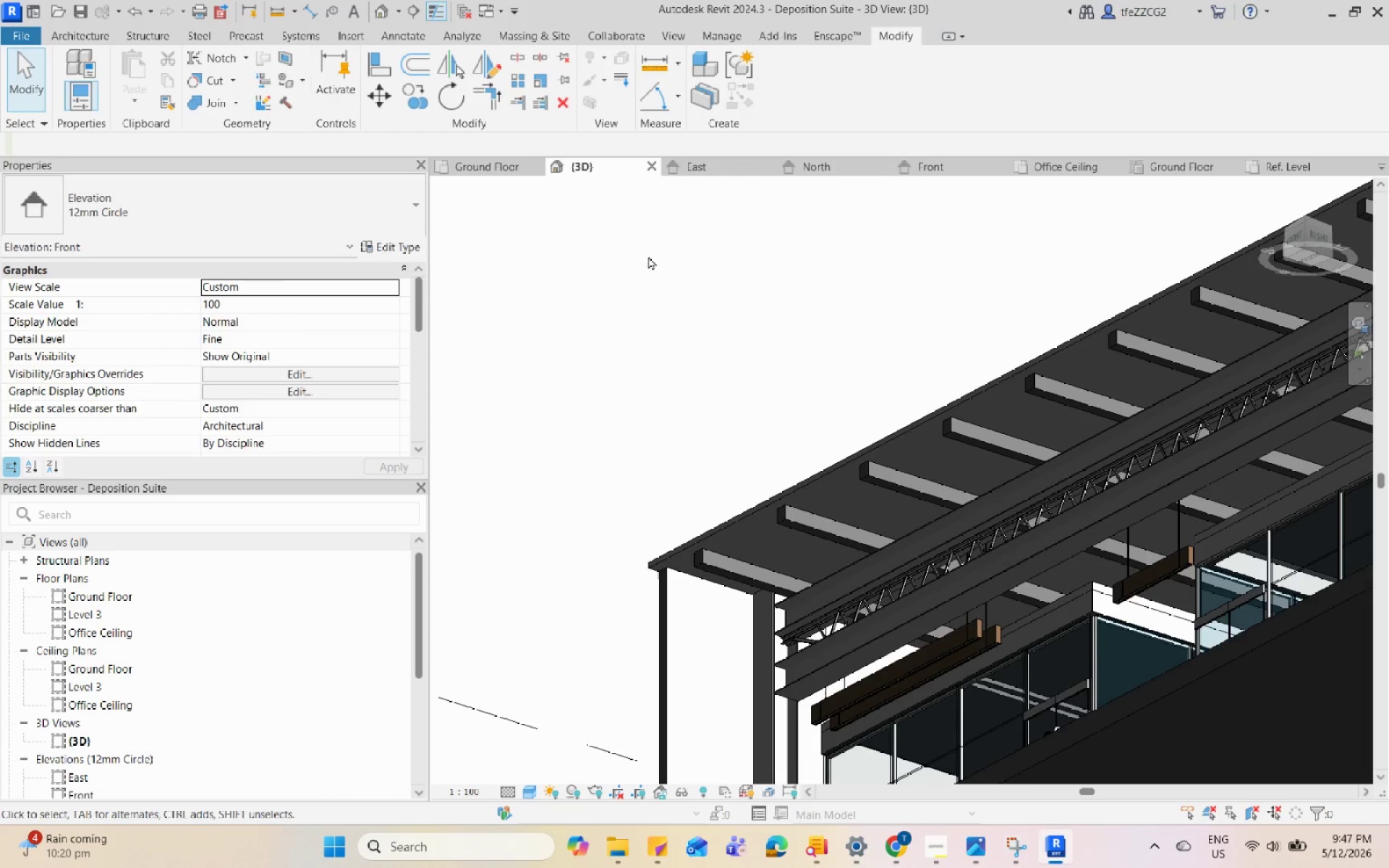 
scroll: coordinate [727, 271], scroll_direction: up, amount: 8.0
 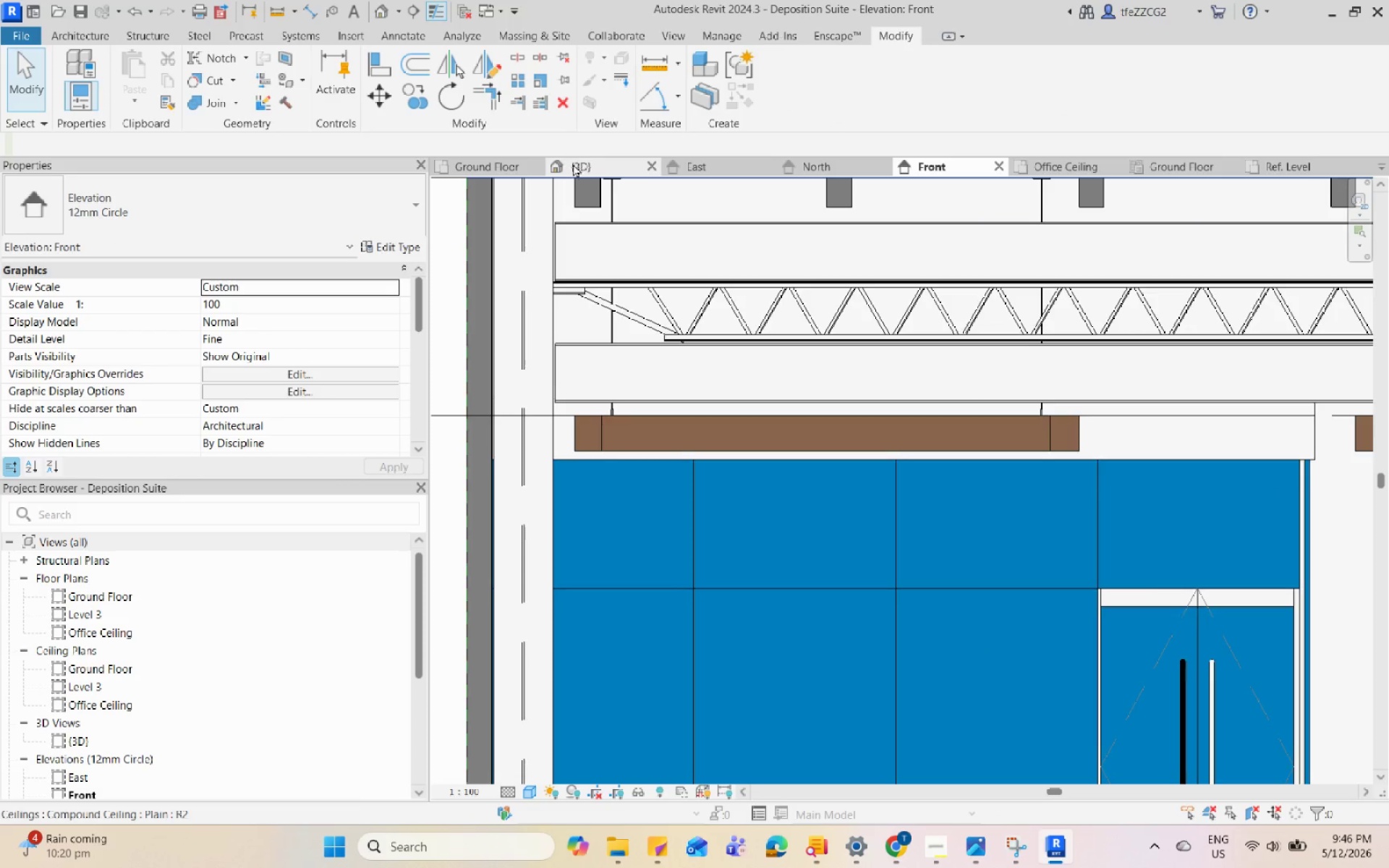 
hold_key(key=ShiftLeft, duration=0.88)
 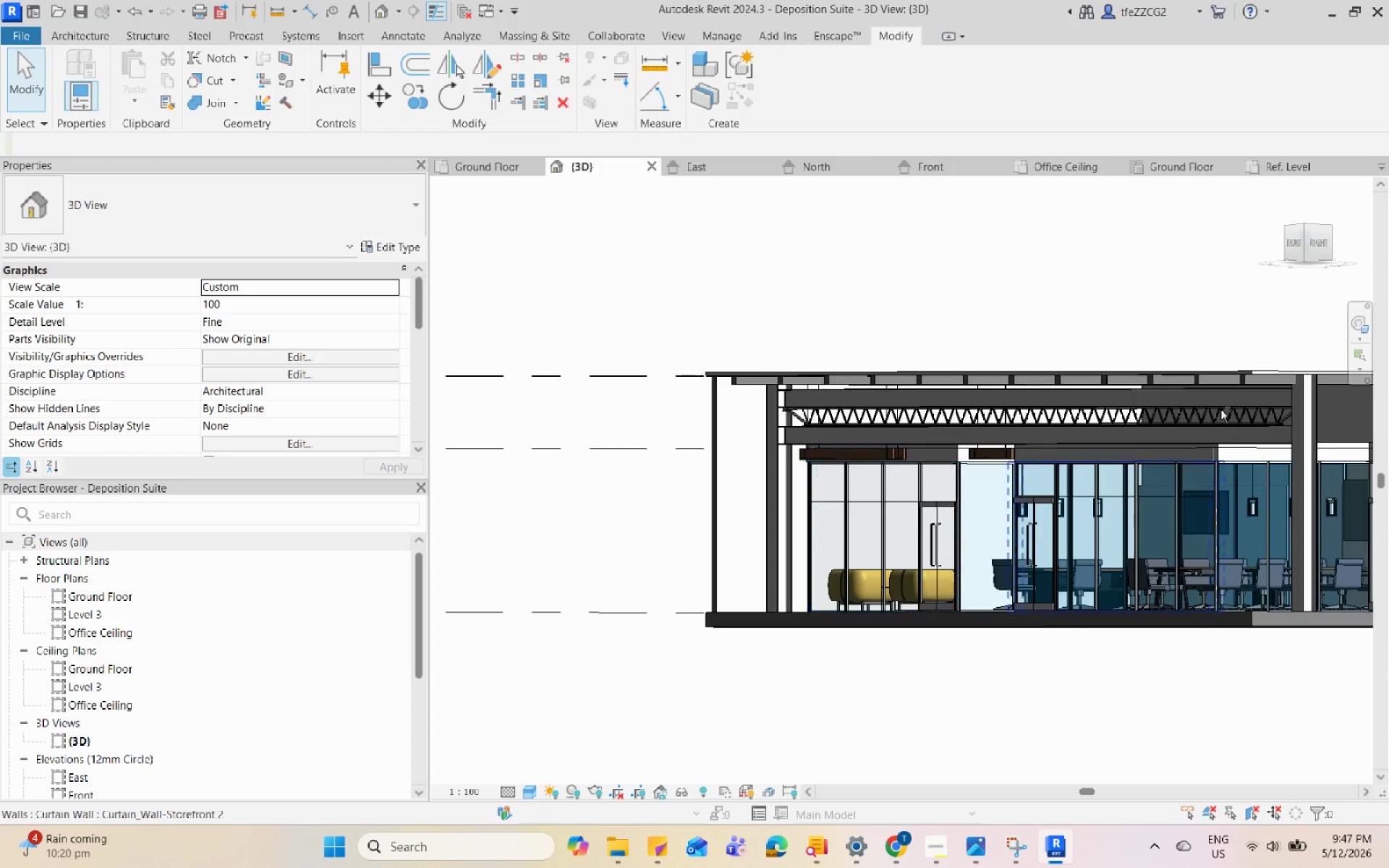 
scroll: coordinate [769, 435], scroll_direction: down, amount: 4.0
 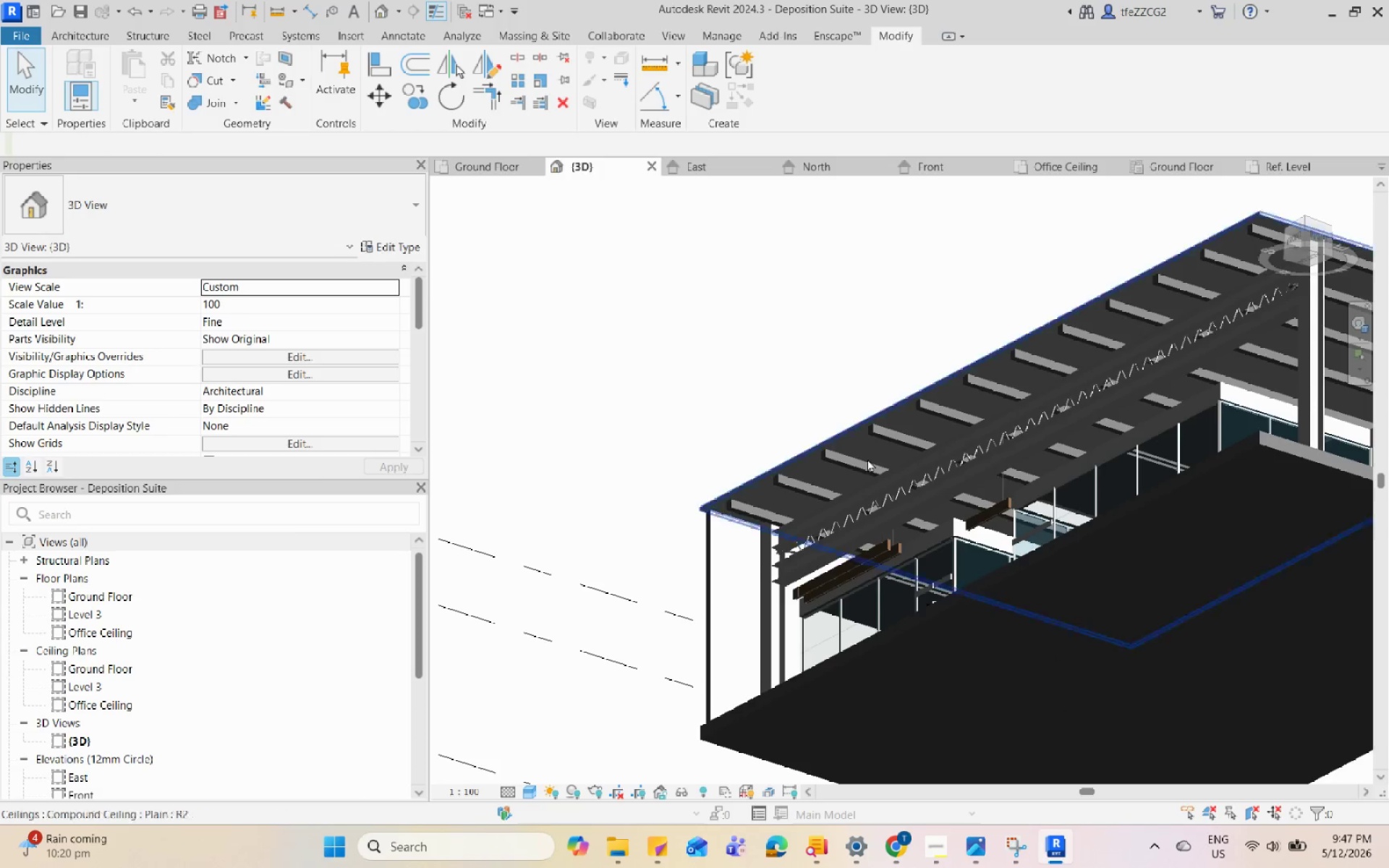 
hold_key(key=ShiftLeft, duration=2.39)
 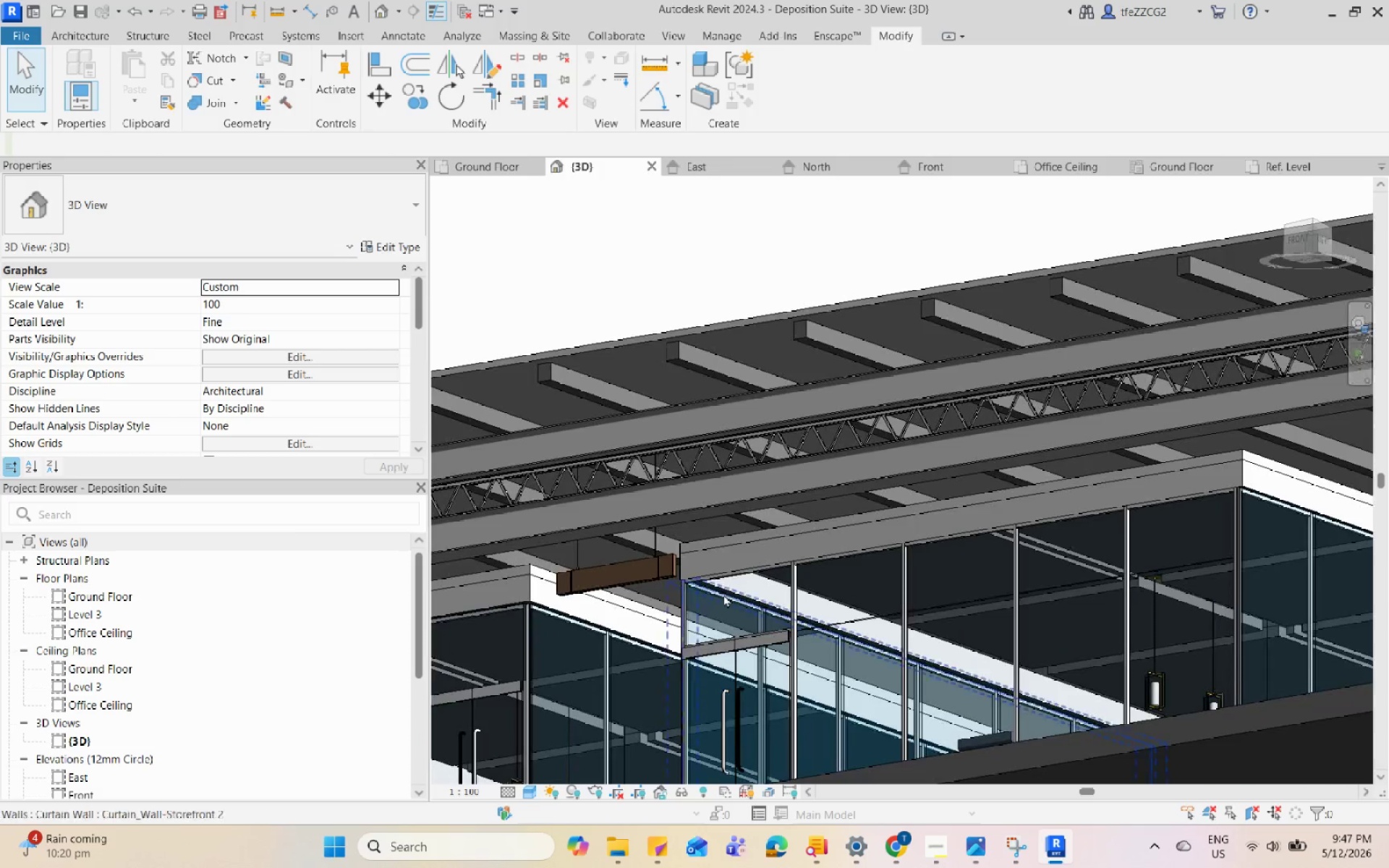 
scroll: coordinate [1273, 393], scroll_direction: up, amount: 5.0
 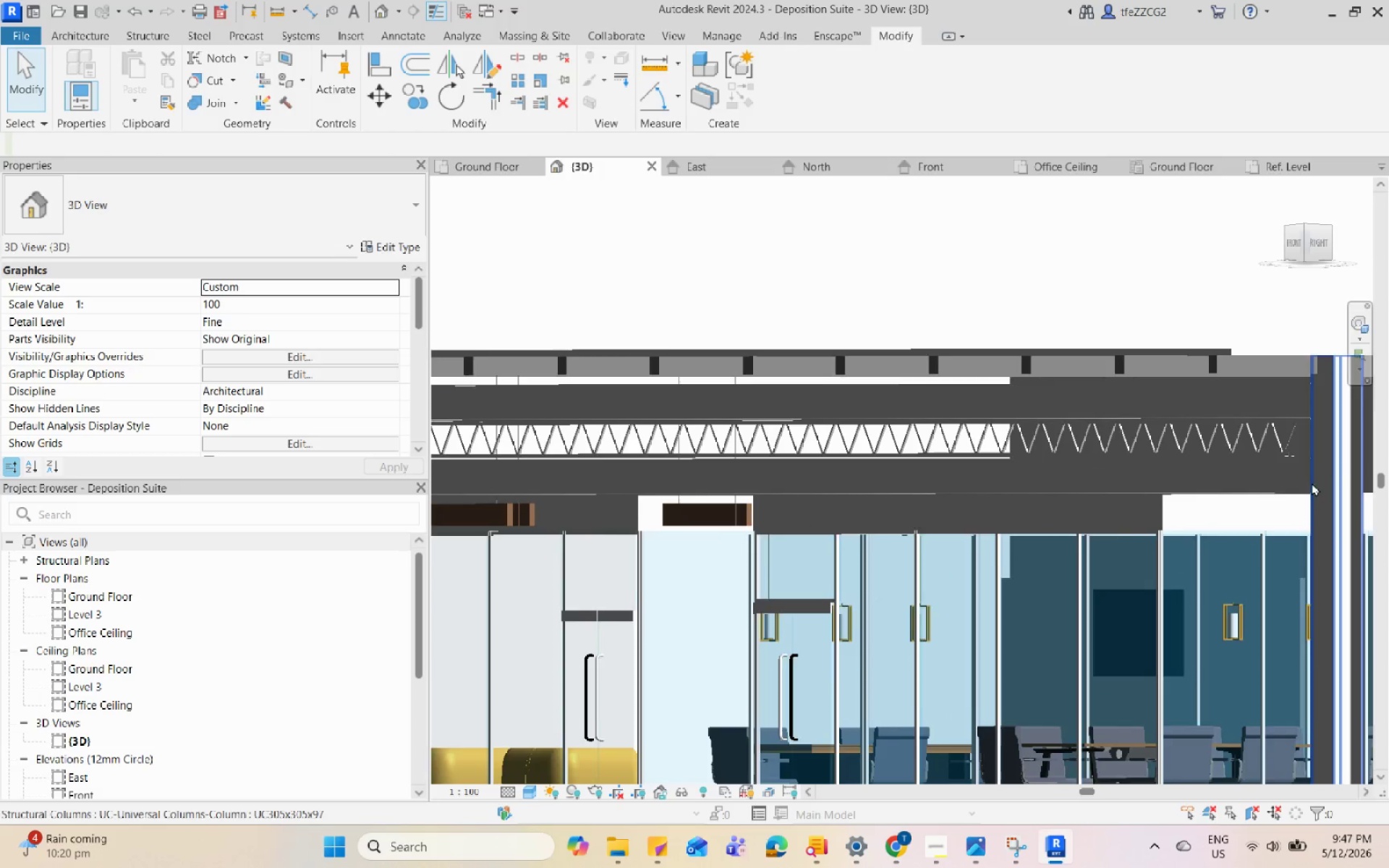 
hold_key(key=ShiftLeft, duration=0.48)
 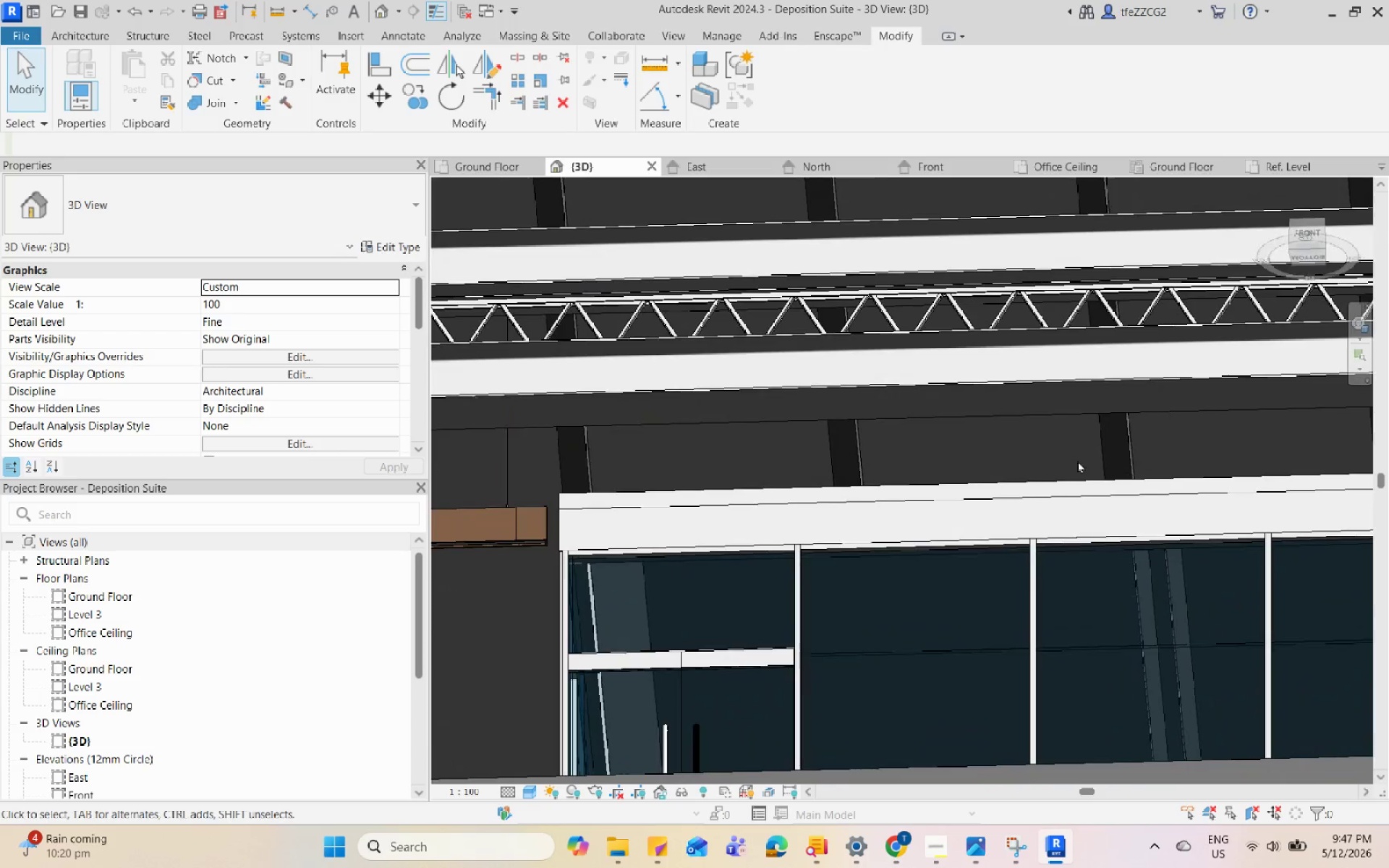 
scroll: coordinate [602, 624], scroll_direction: up, amount: 4.0
 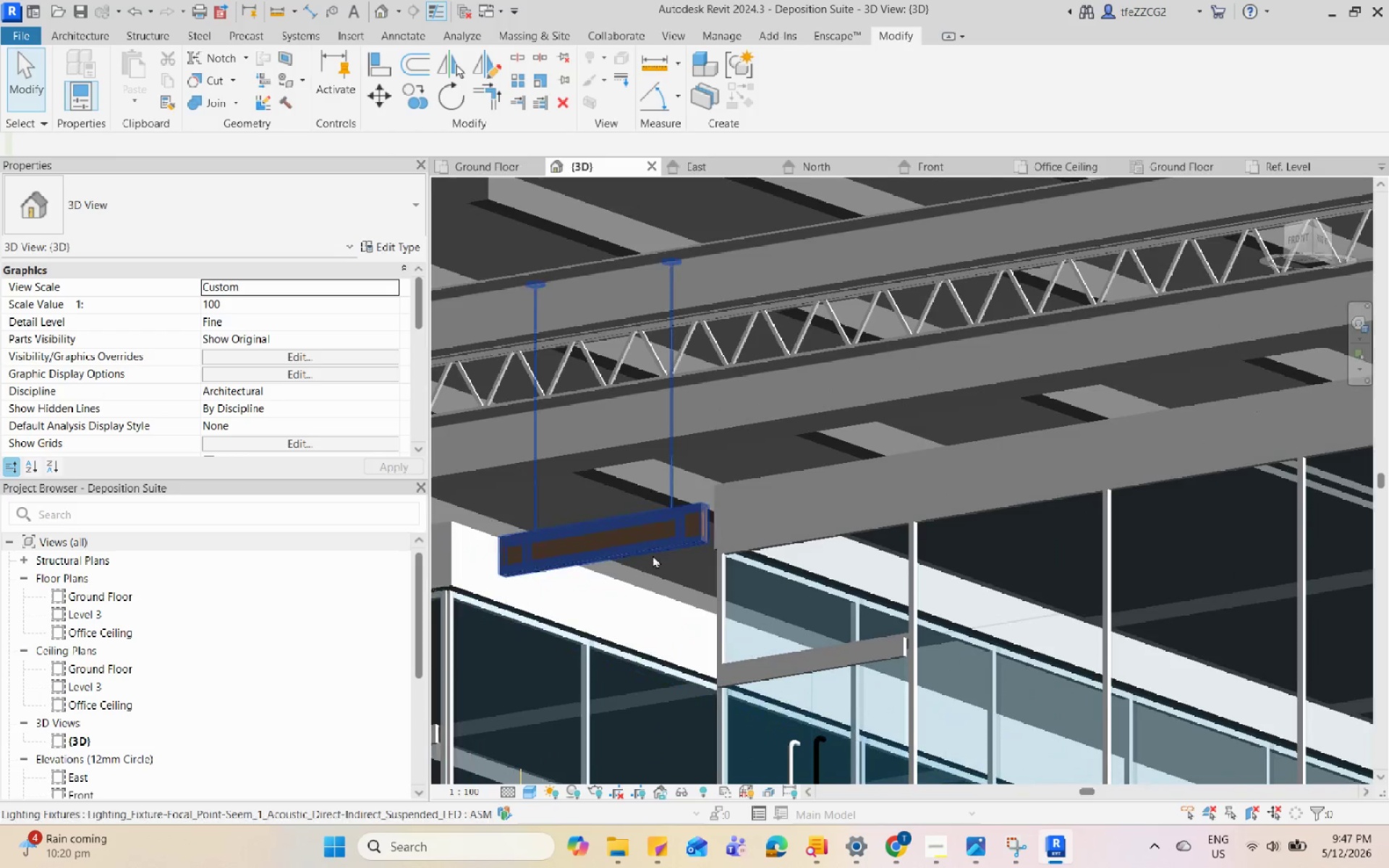 
hold_key(key=ShiftLeft, duration=1.34)
 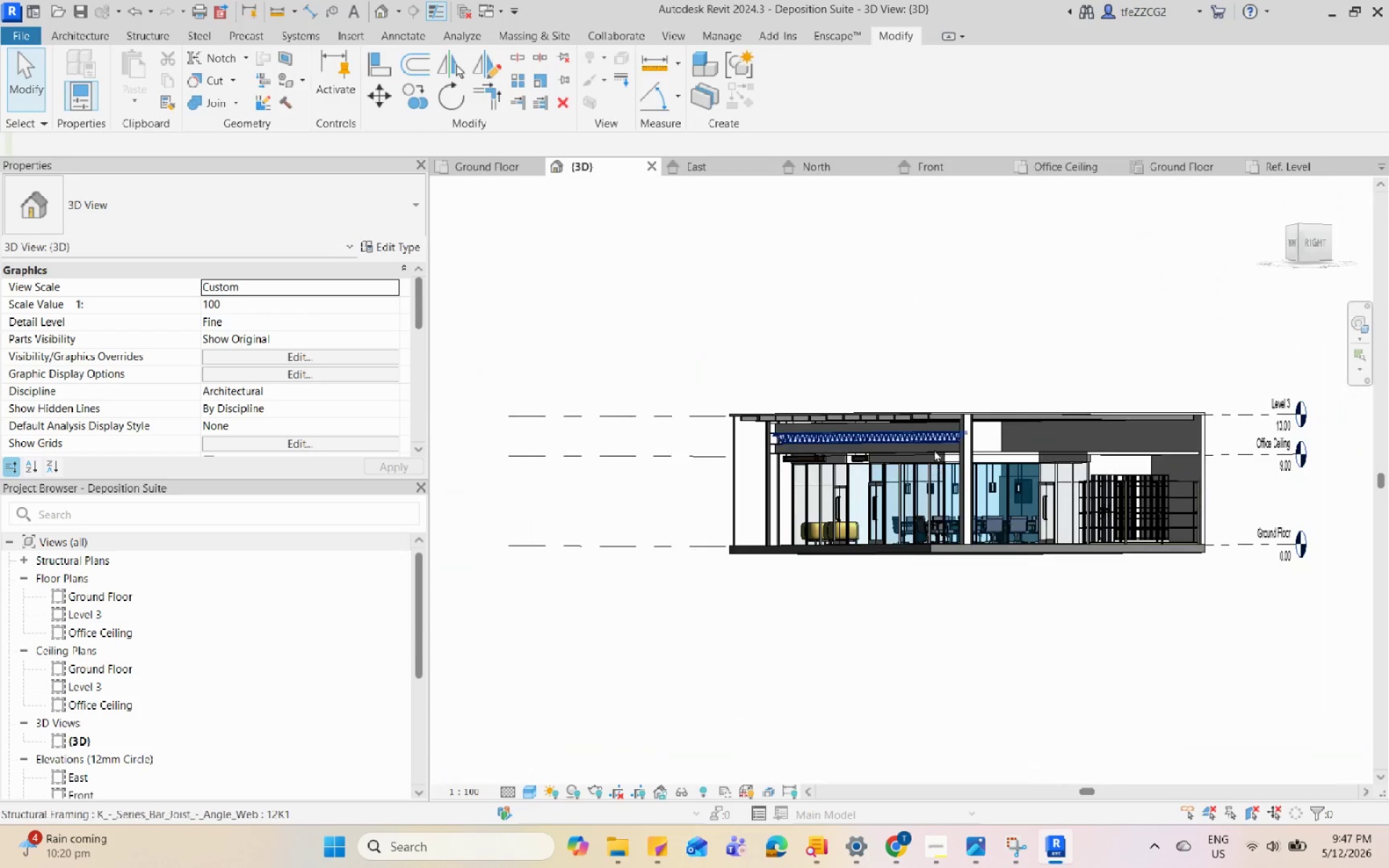 
scroll: coordinate [1077, 464], scroll_direction: down, amount: 5.0
 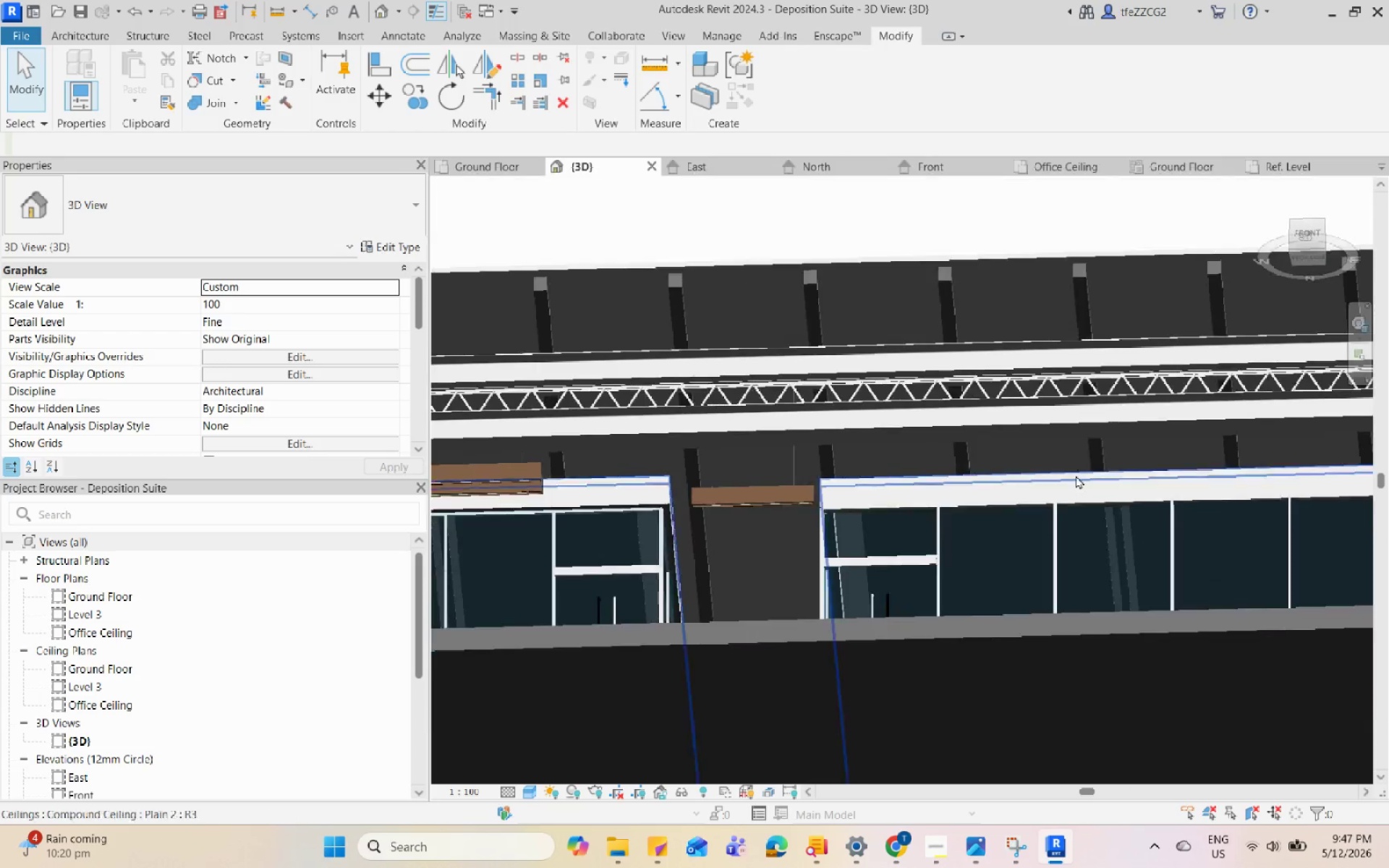 
hold_key(key=ShiftLeft, duration=0.58)
scroll: coordinate [921, 495], scroll_direction: up, amount: 10.0
 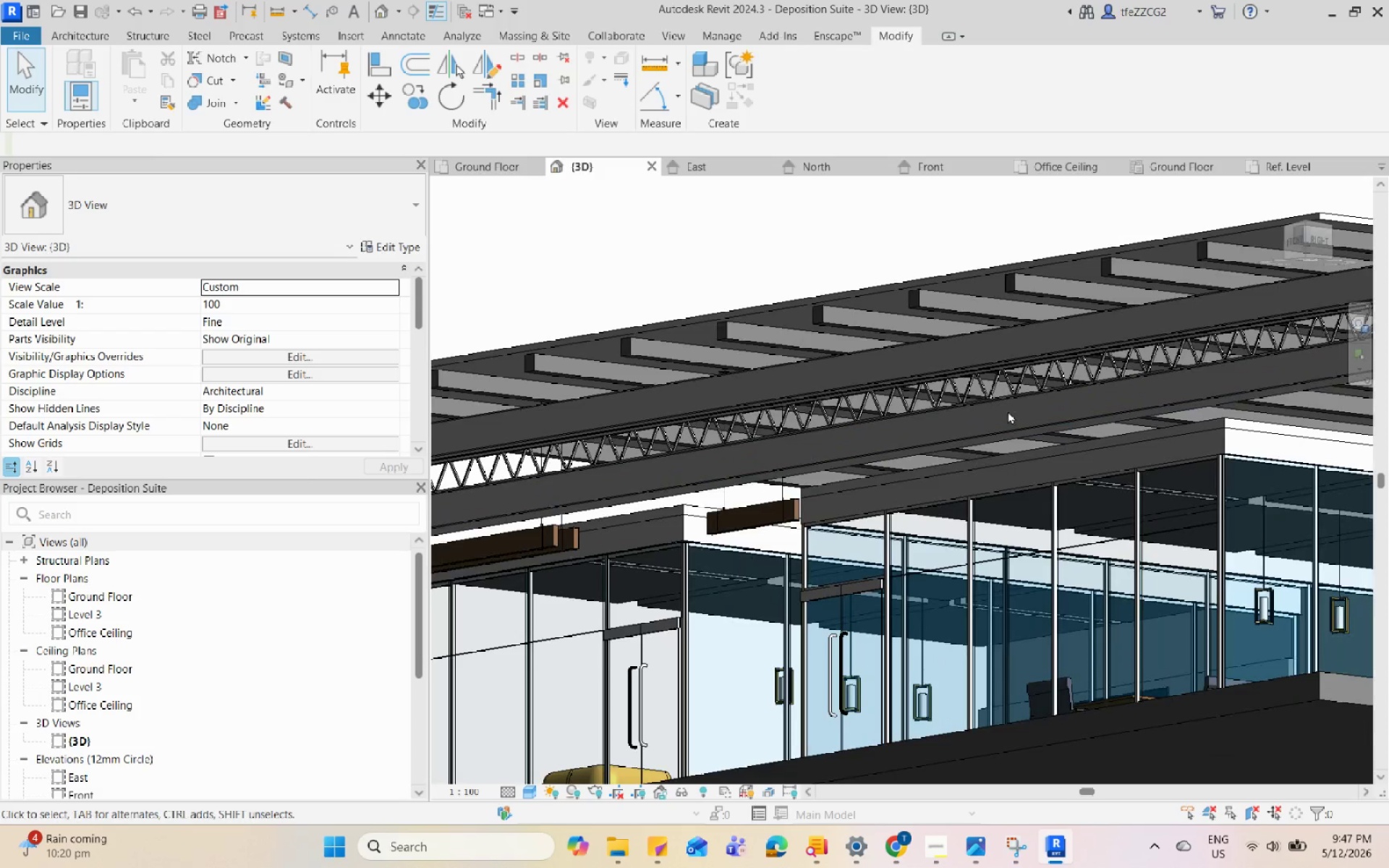 
hold_key(key=ControlLeft, duration=0.39)
 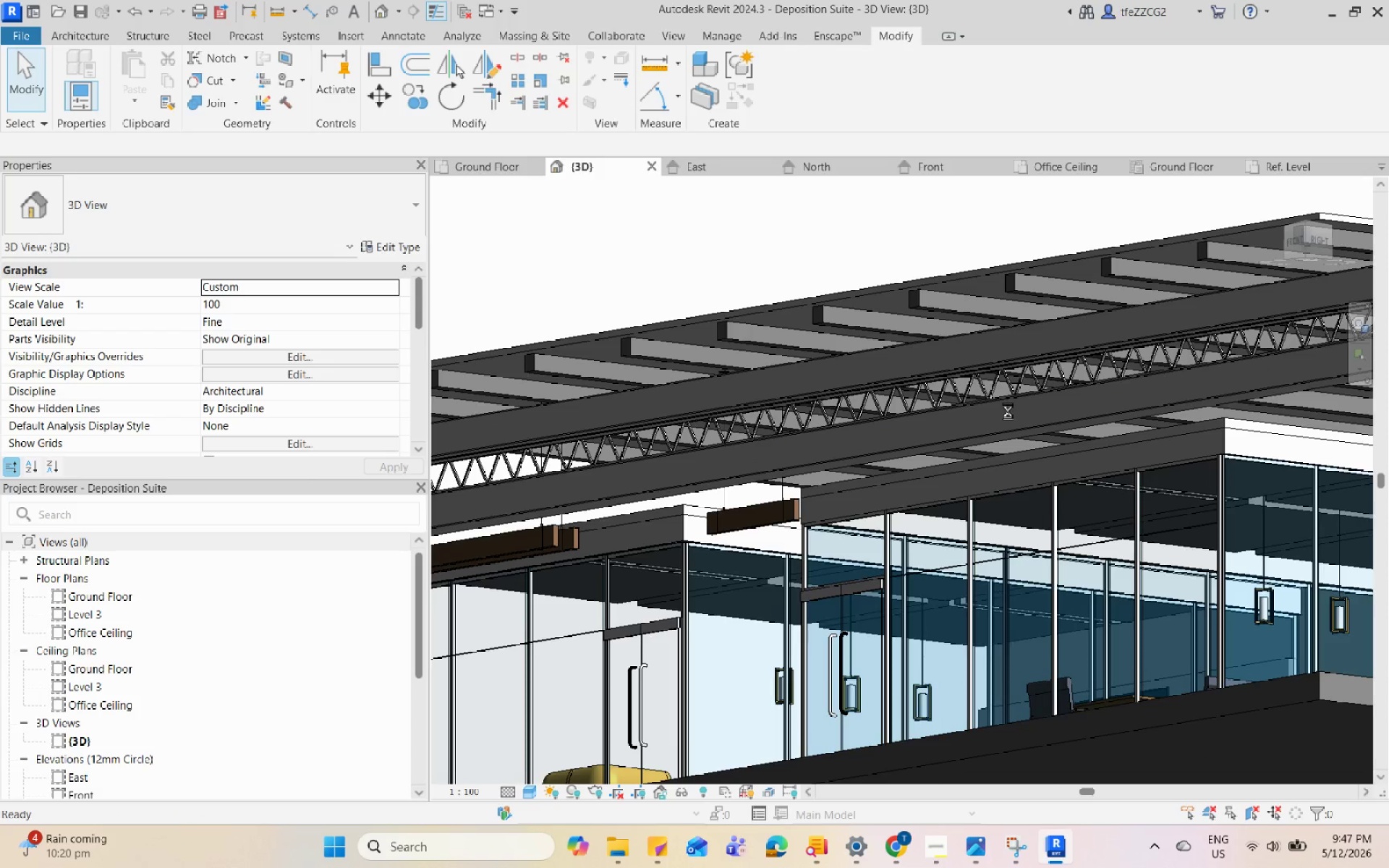 
hold_key(key=ShiftLeft, duration=2.0)
 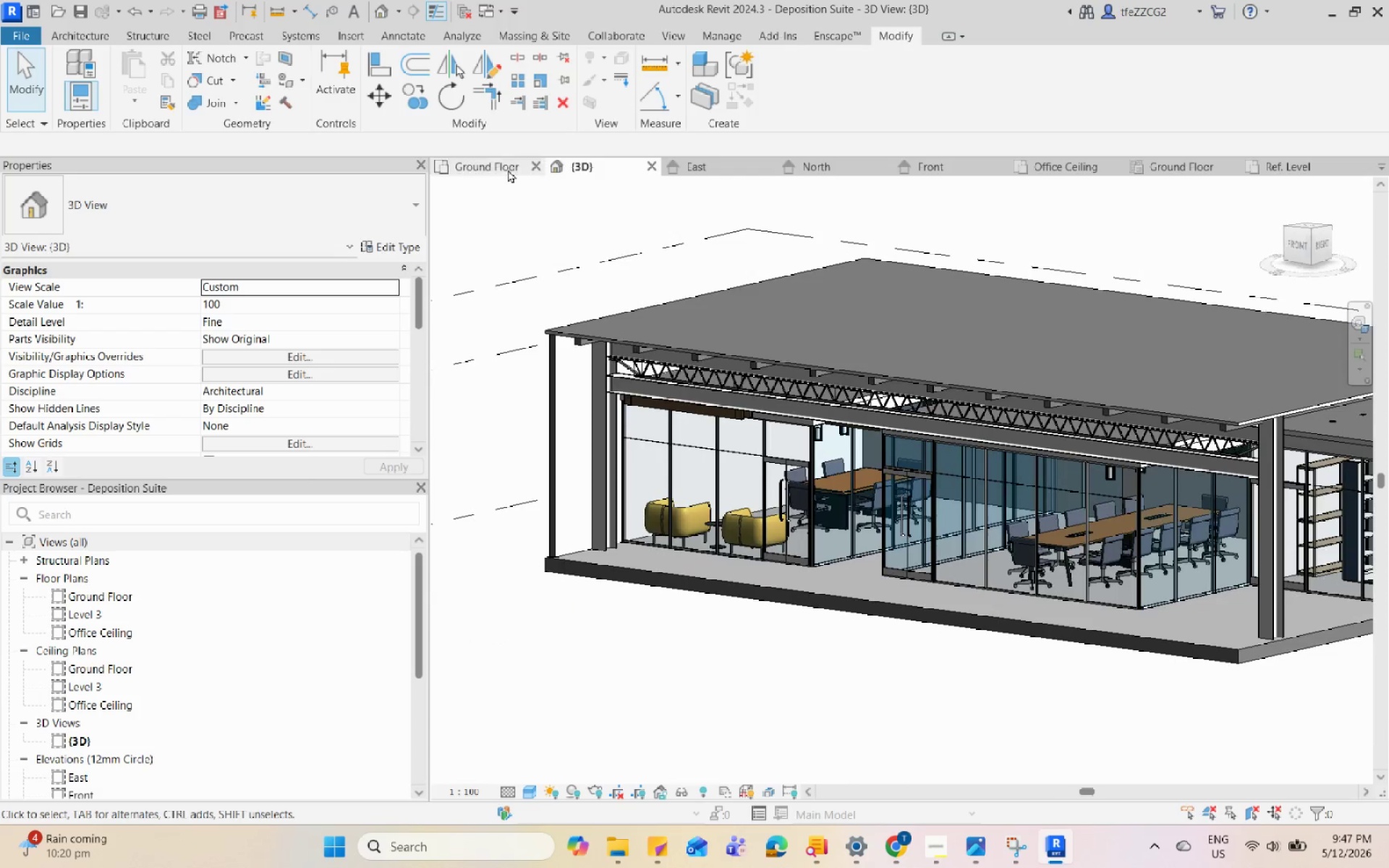 
scroll: coordinate [1008, 411], scroll_direction: down, amount: 5.0
 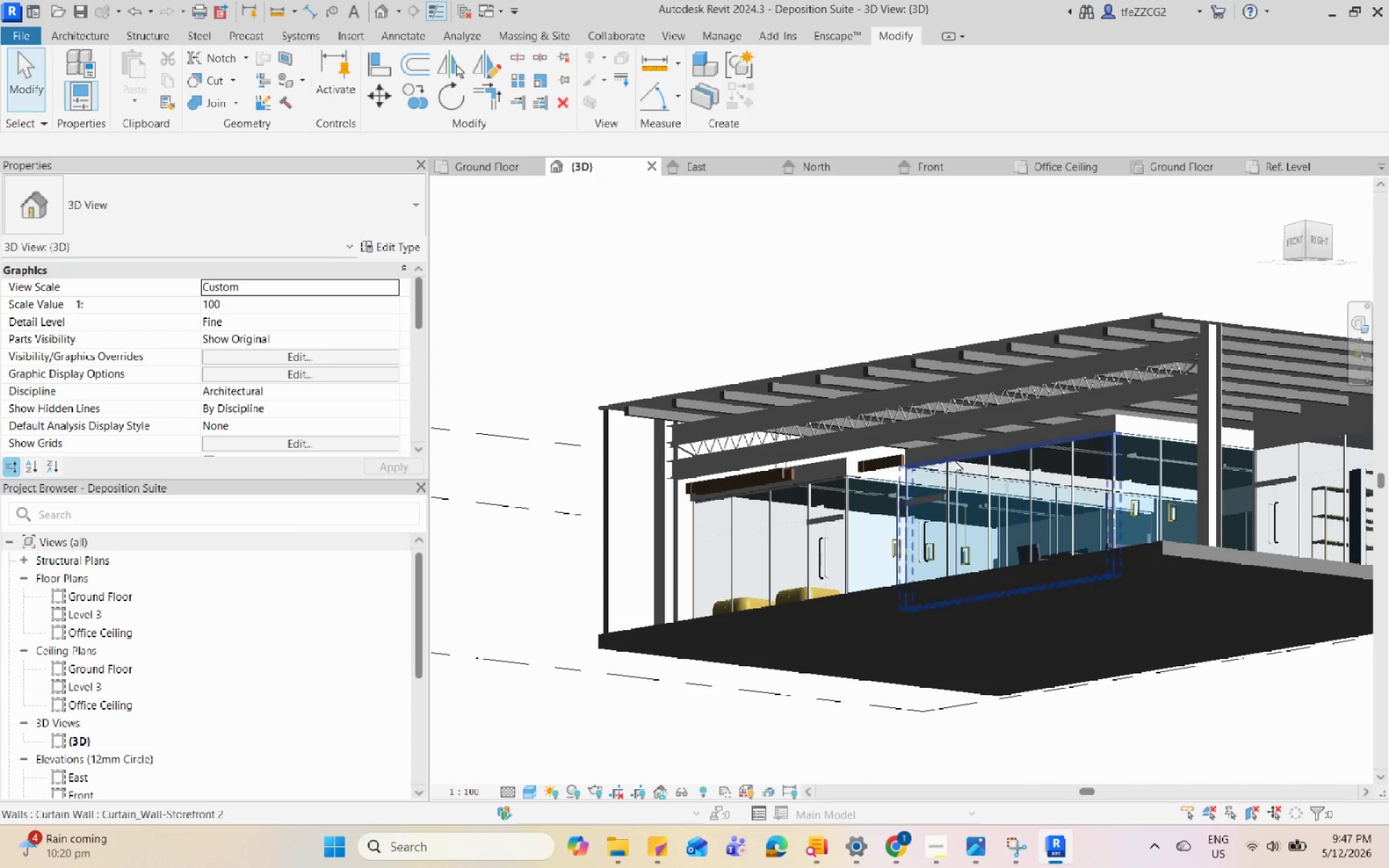 
left_click([508, 169])
 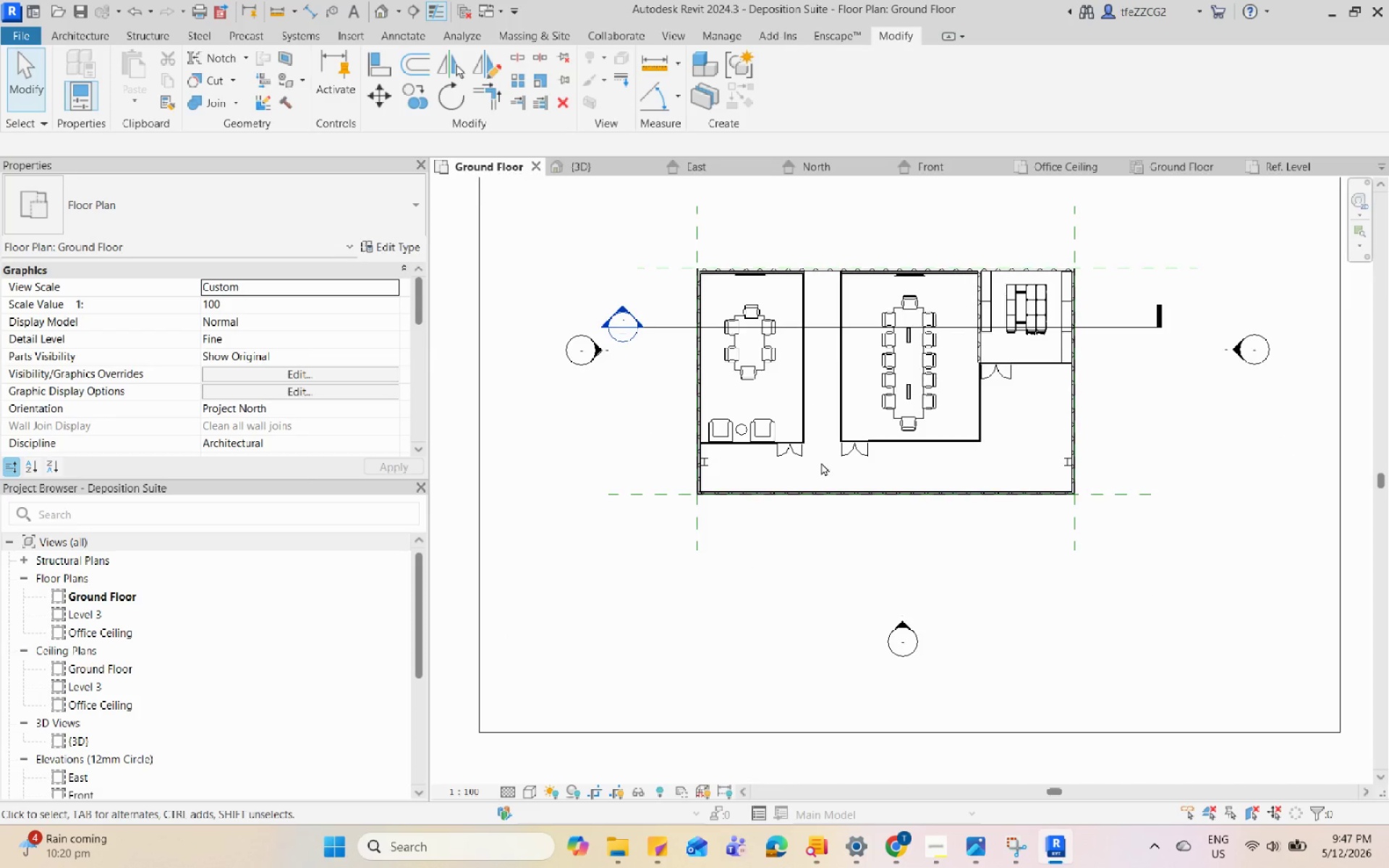 
scroll: coordinate [821, 441], scroll_direction: up, amount: 3.0
 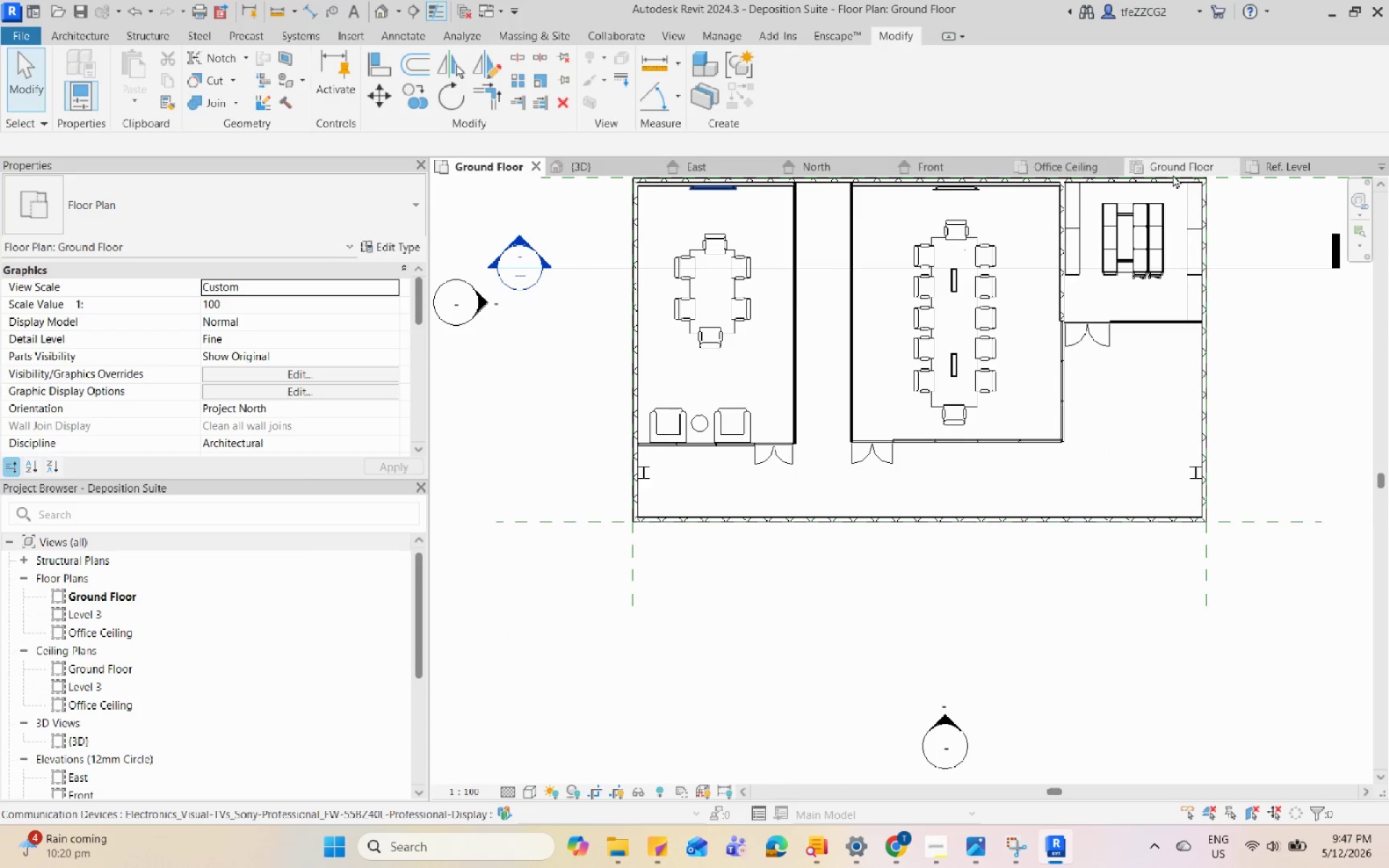 
left_click([1173, 174])
 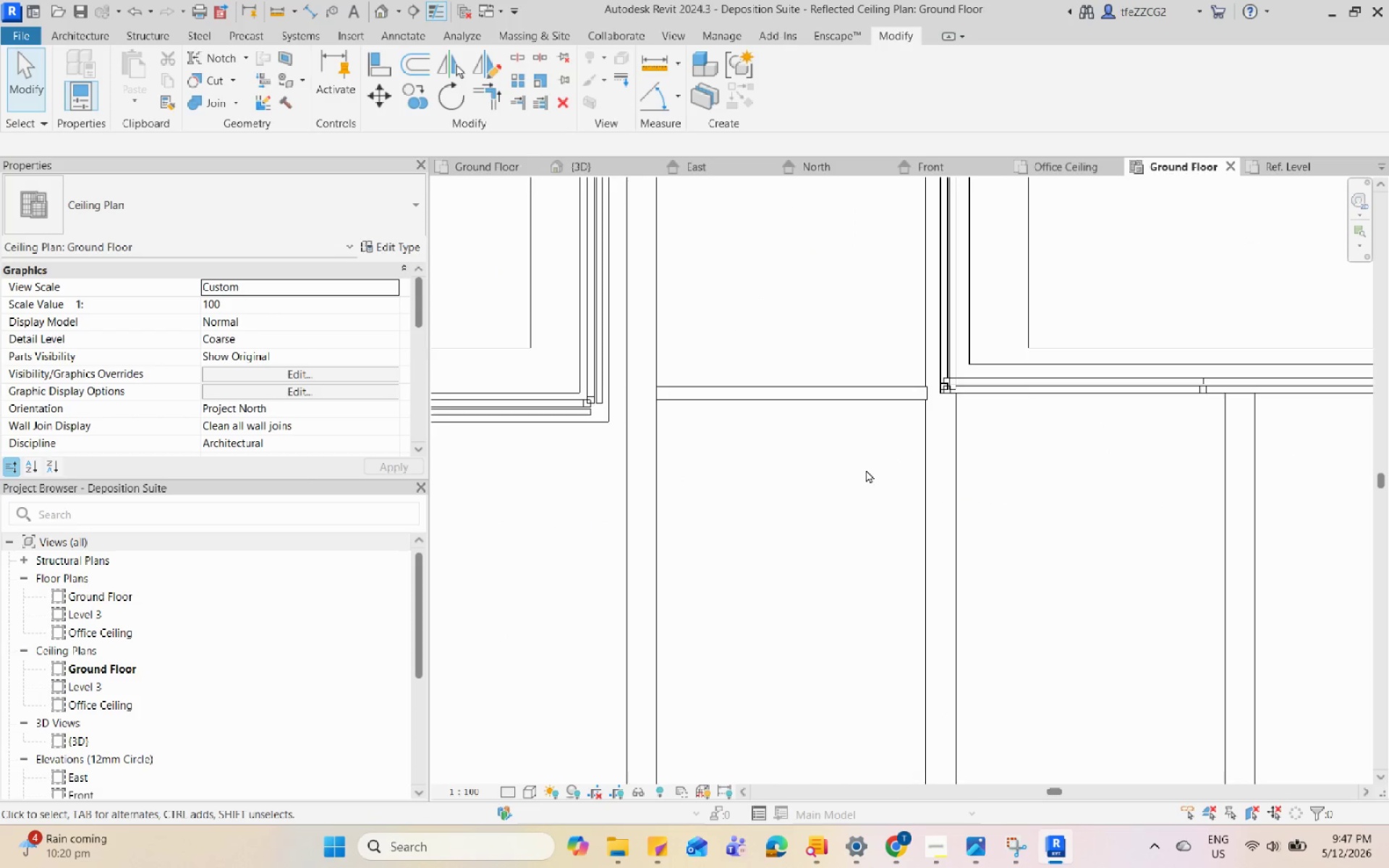 
left_click([851, 455])
 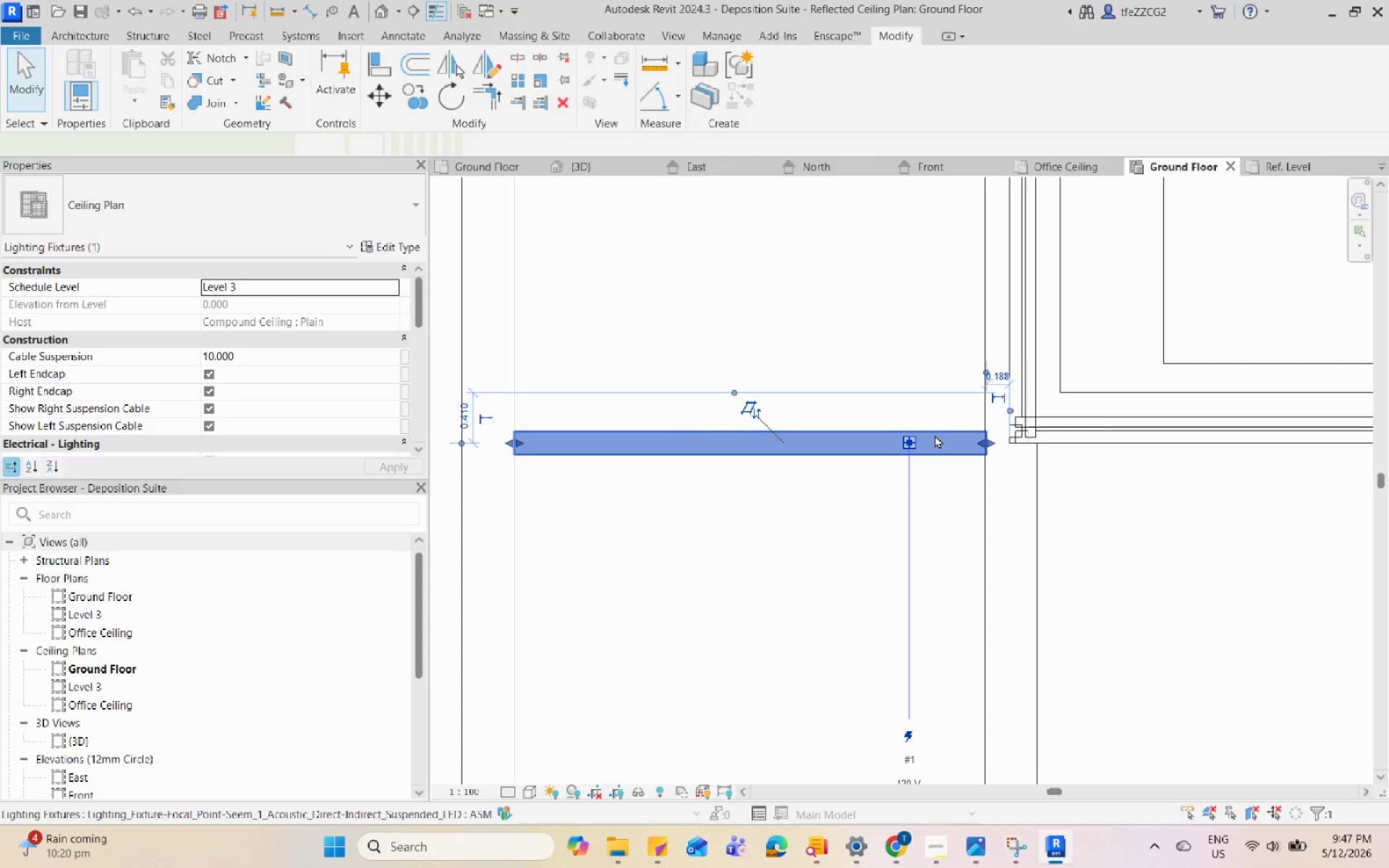 
scroll: coordinate [851, 455], scroll_direction: up, amount: 4.0
 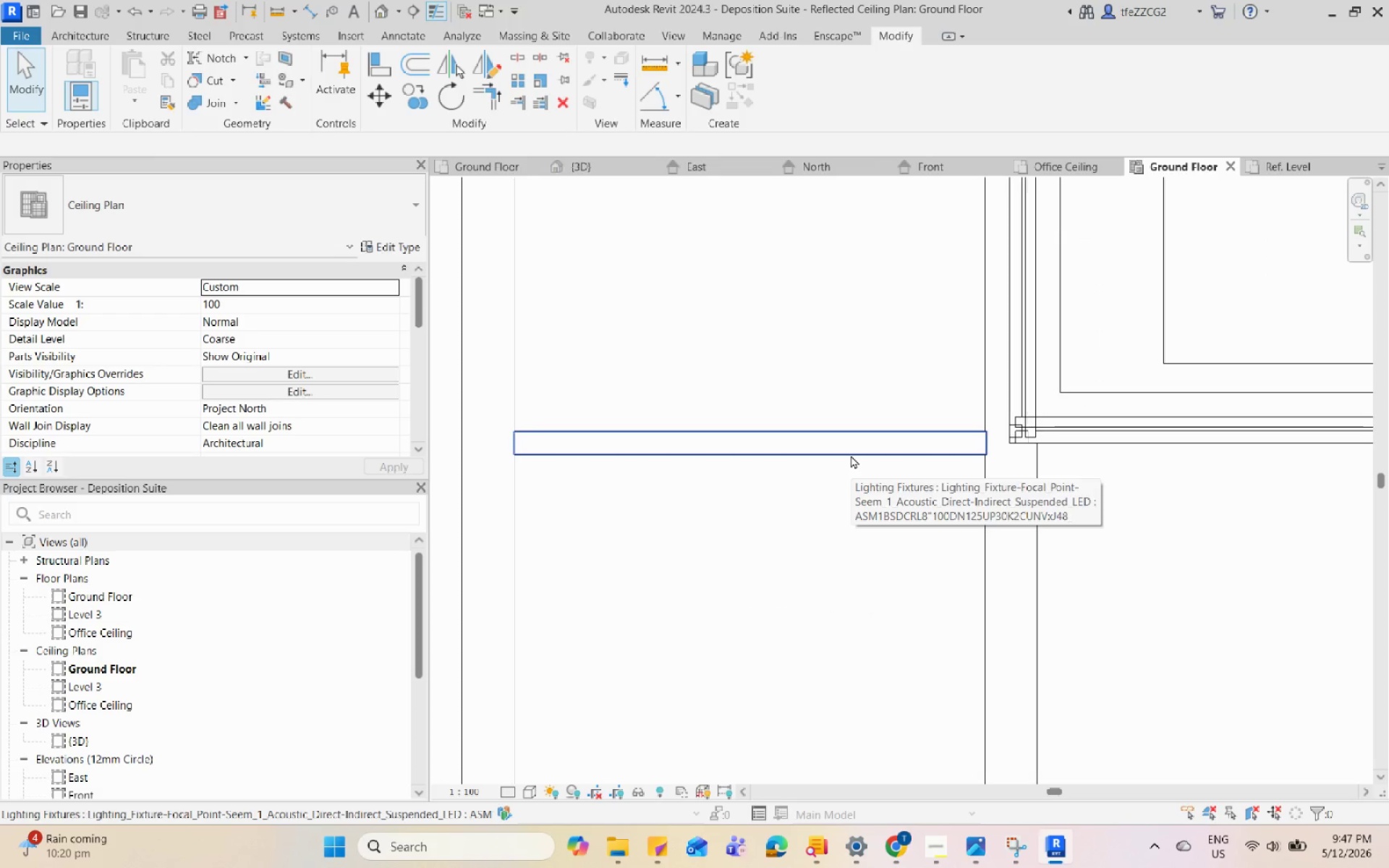 
key(A)
 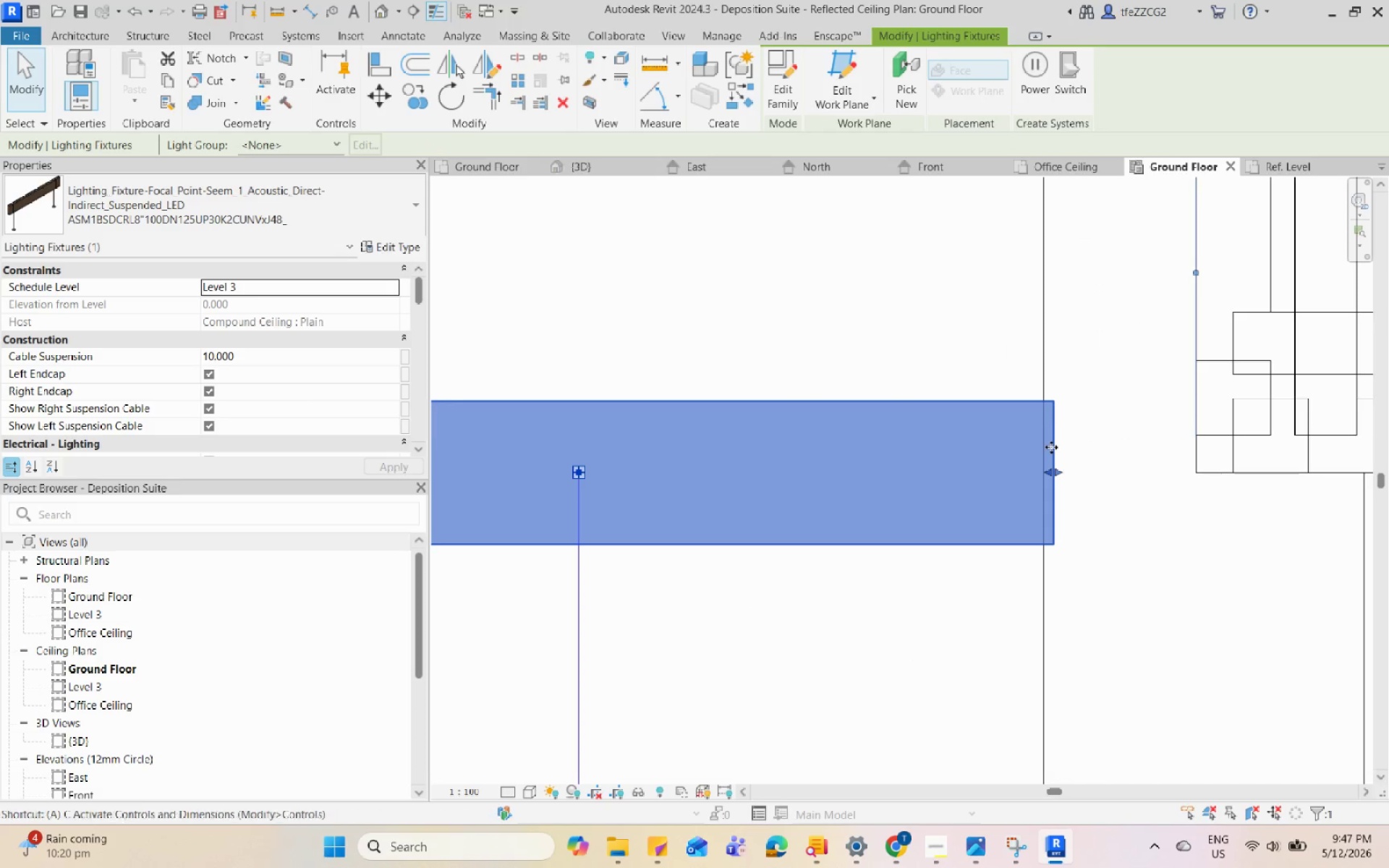 
scroll: coordinate [1051, 448], scroll_direction: up, amount: 12.0
 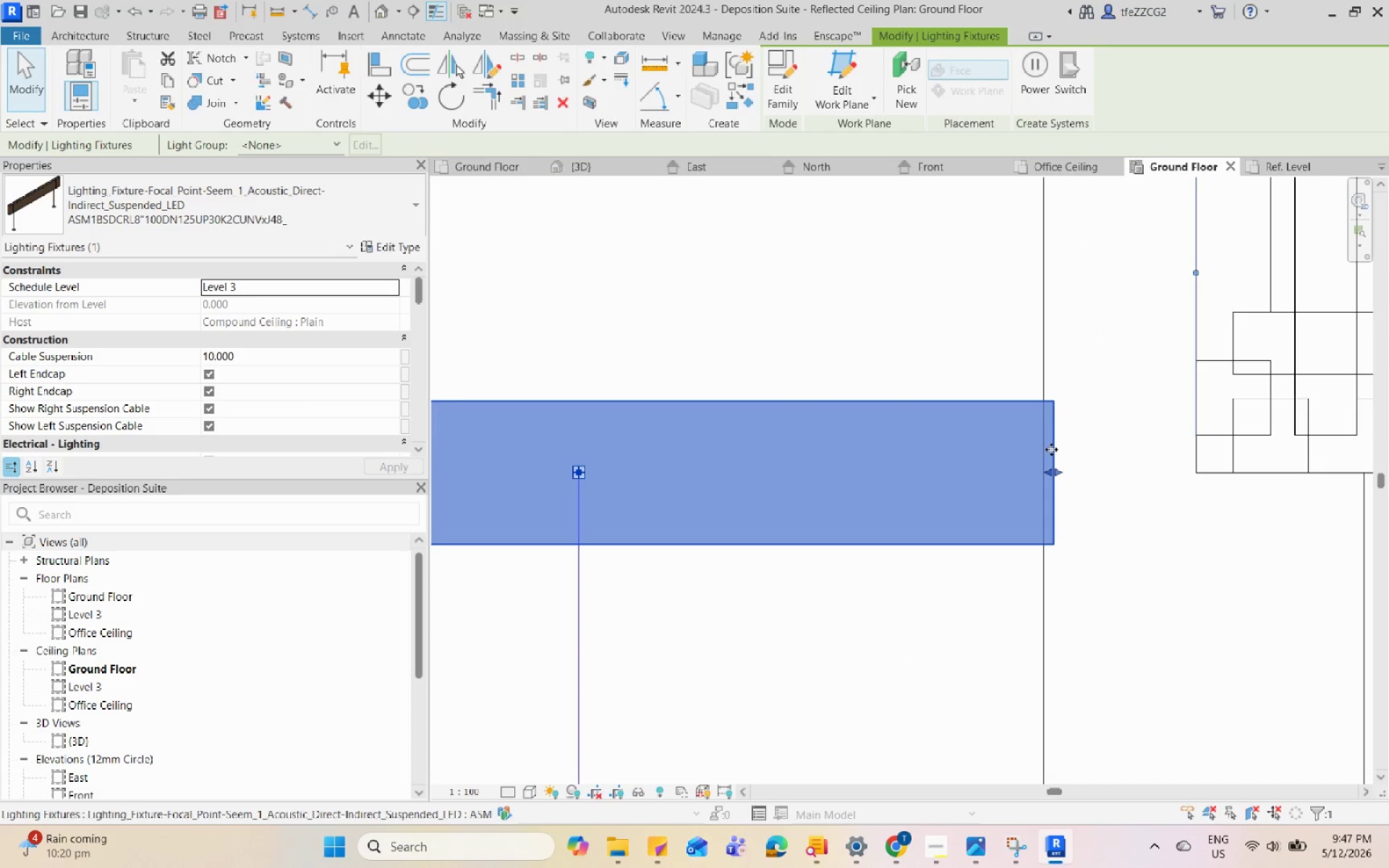 
key(Q)
 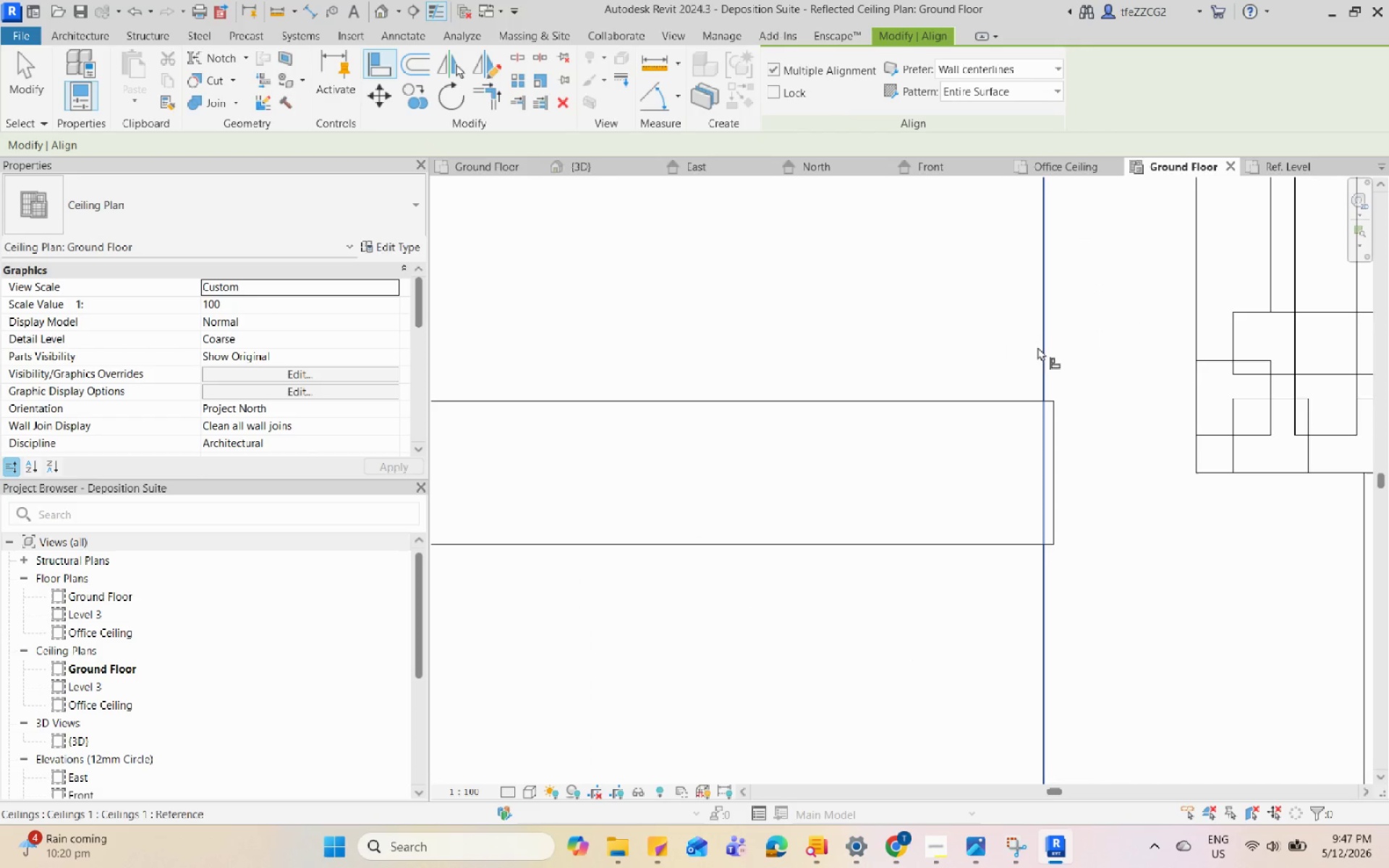 
left_click([1041, 345])
 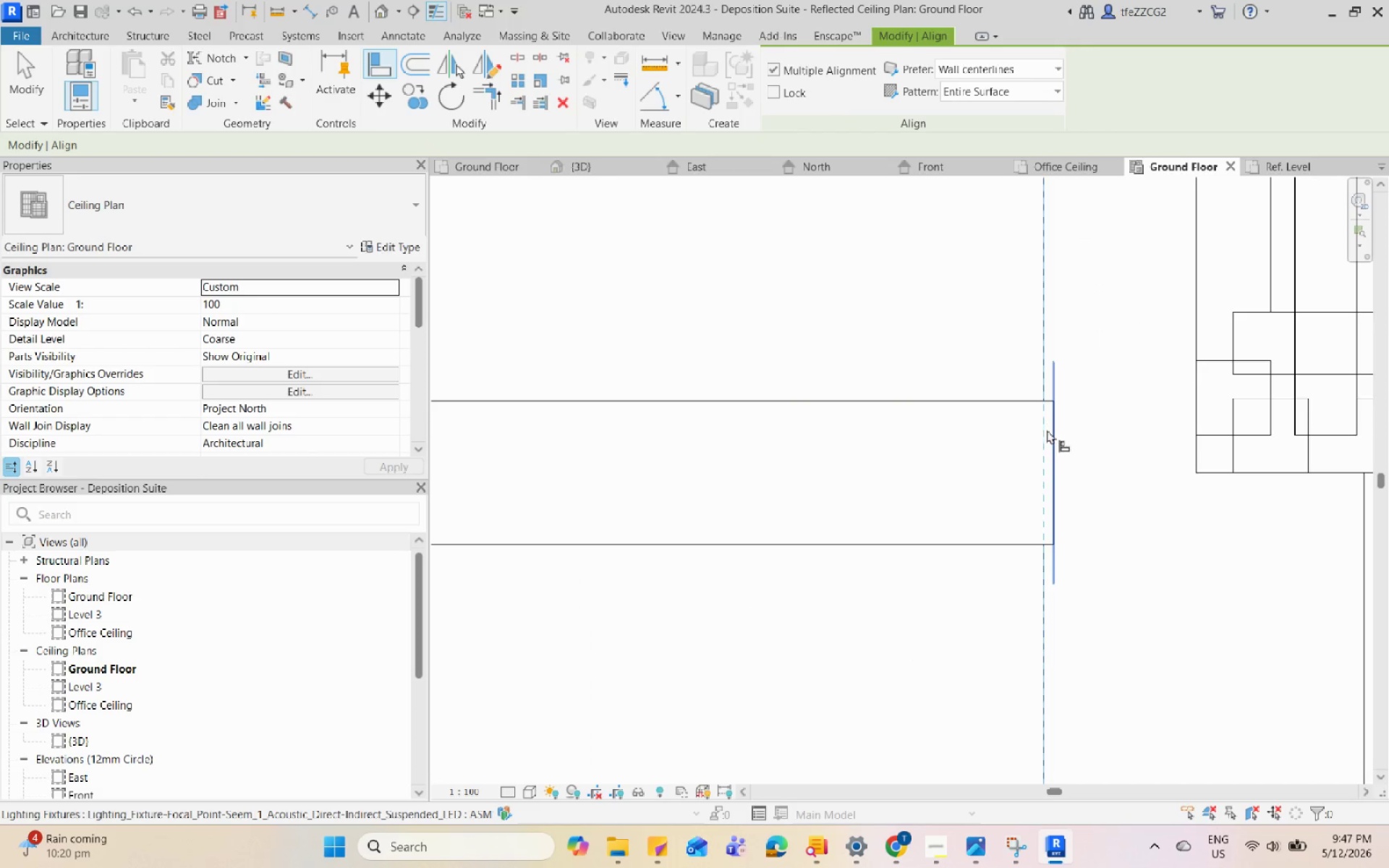 
left_click([1048, 430])
 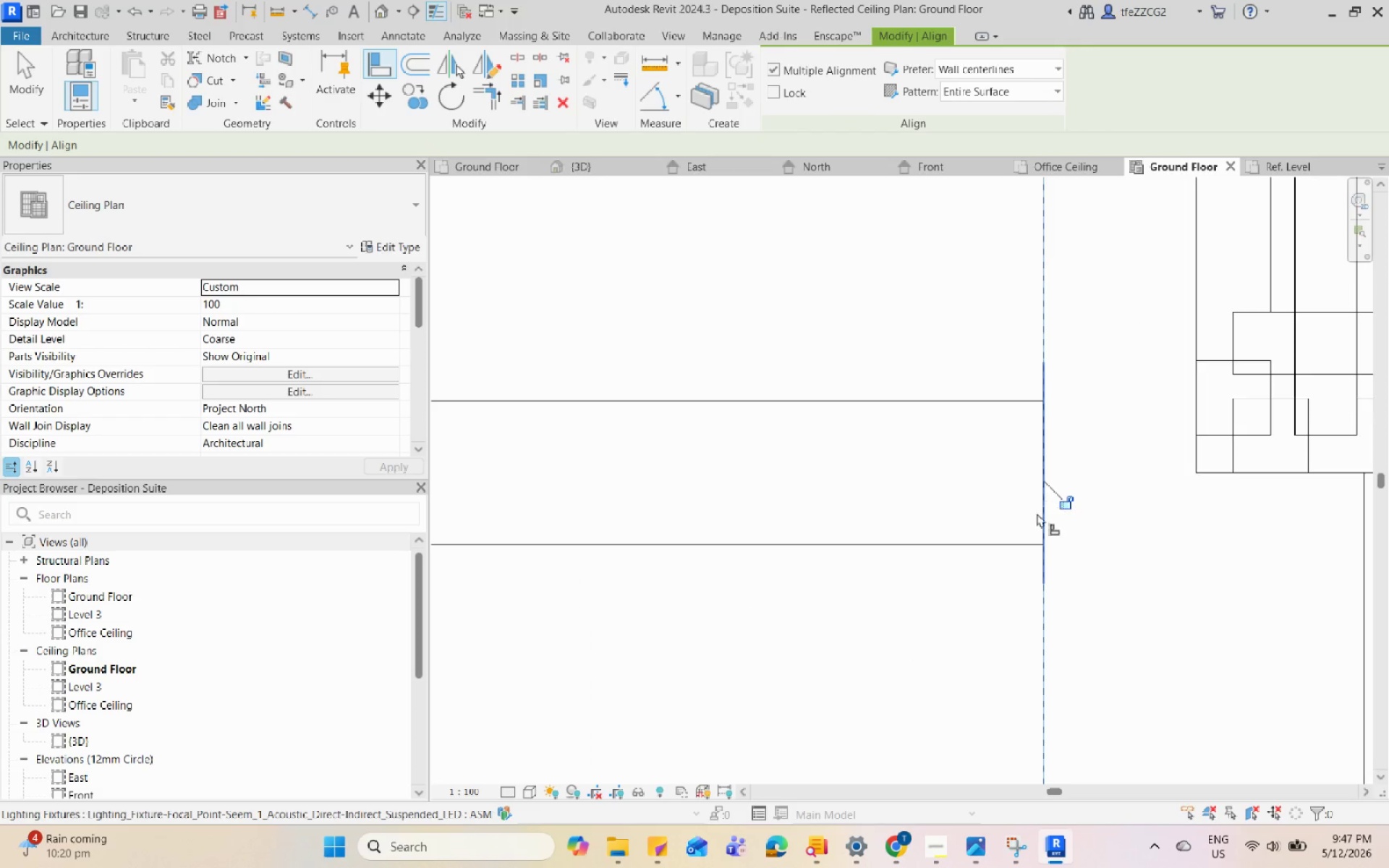 
key(Escape)
 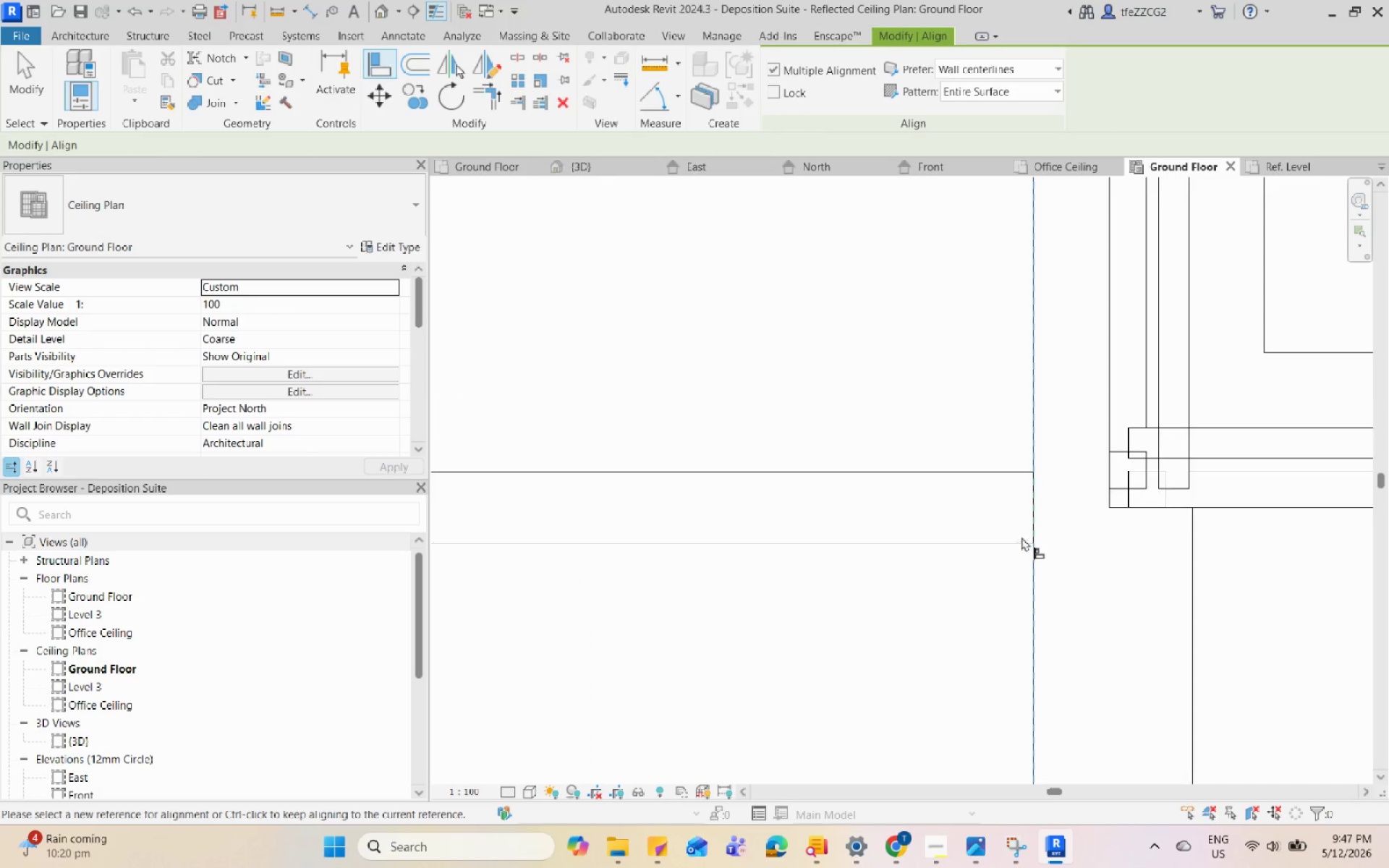 
key(Escape)
 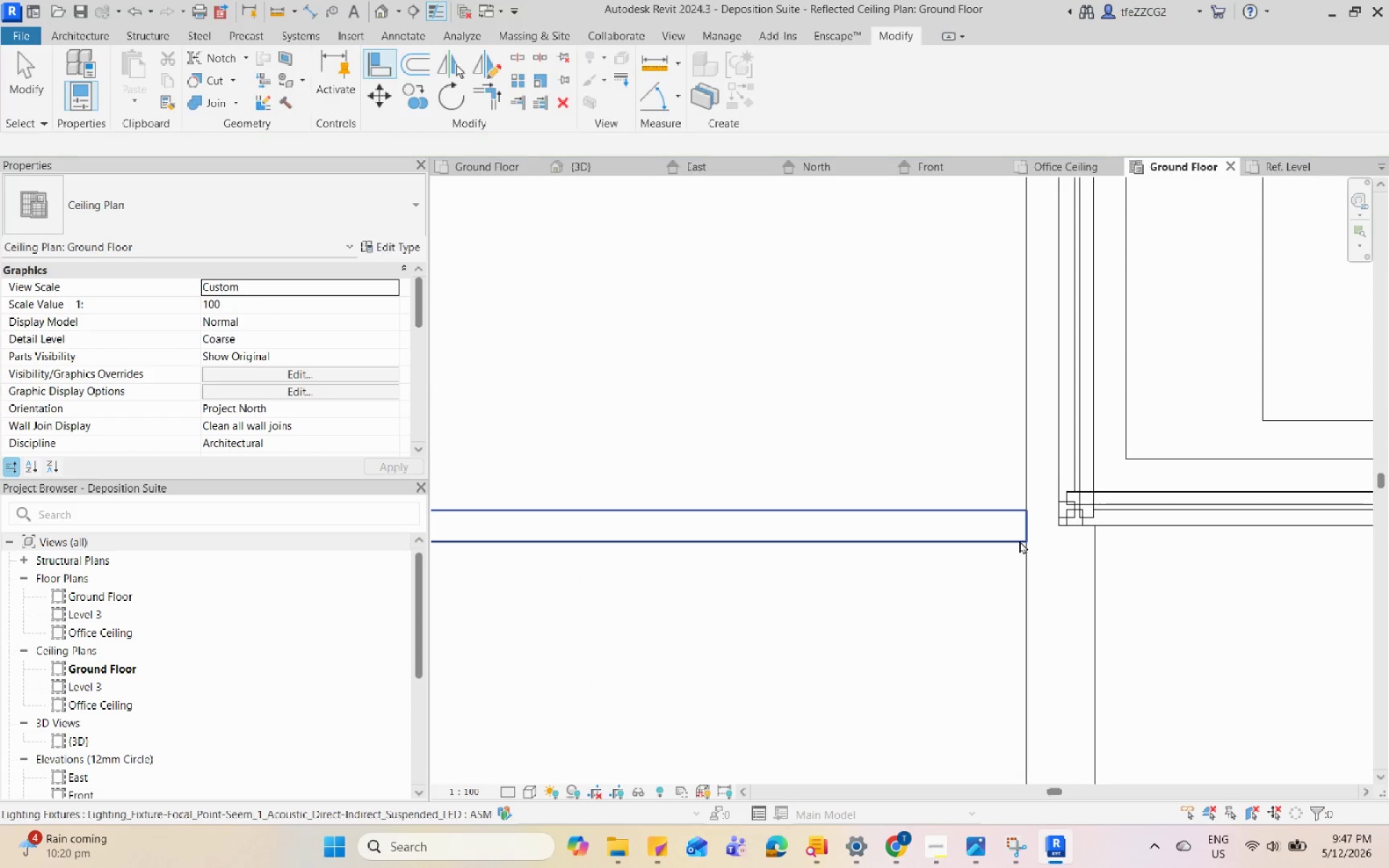 
key(Escape)
 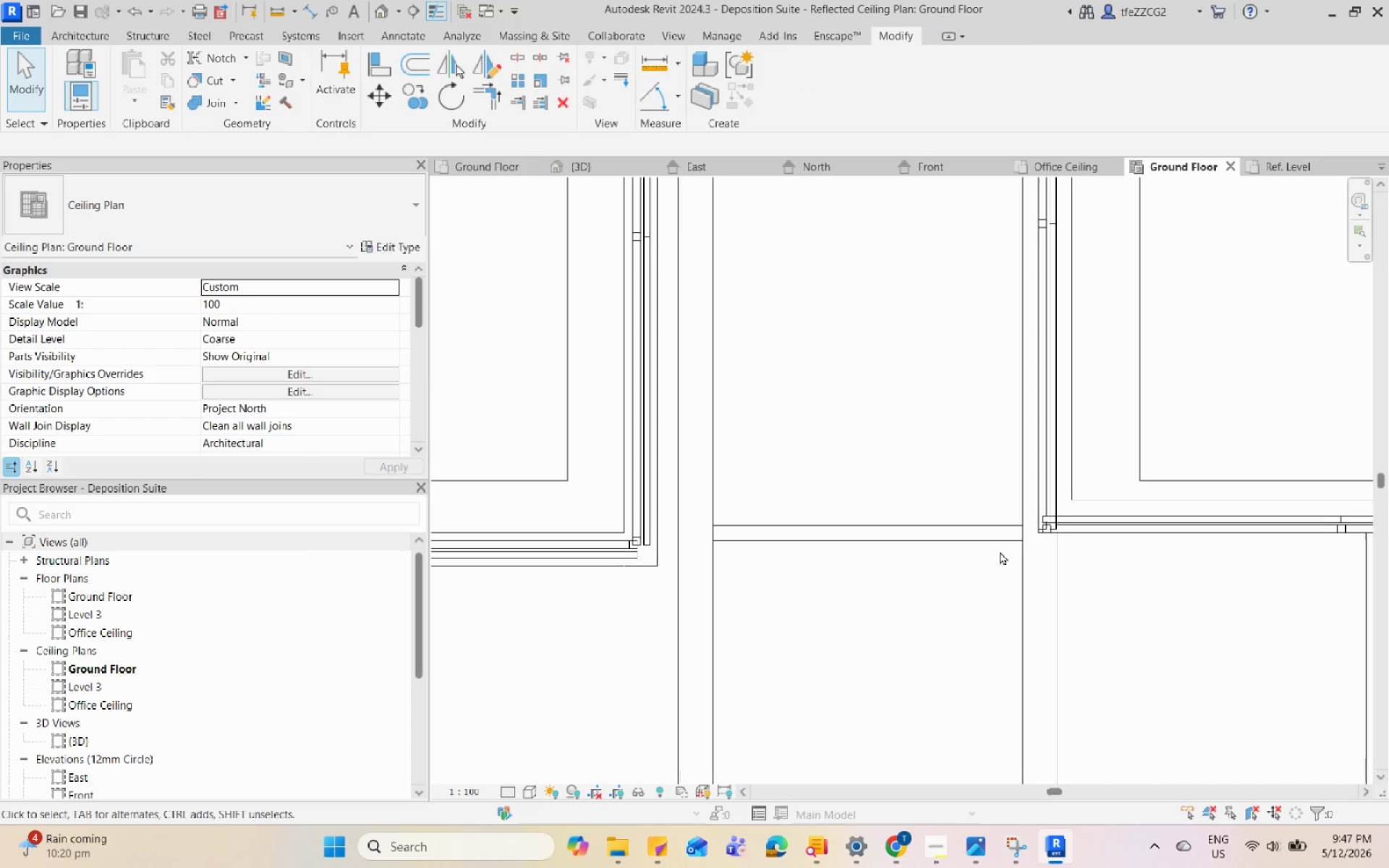 
left_click([1000, 551])
 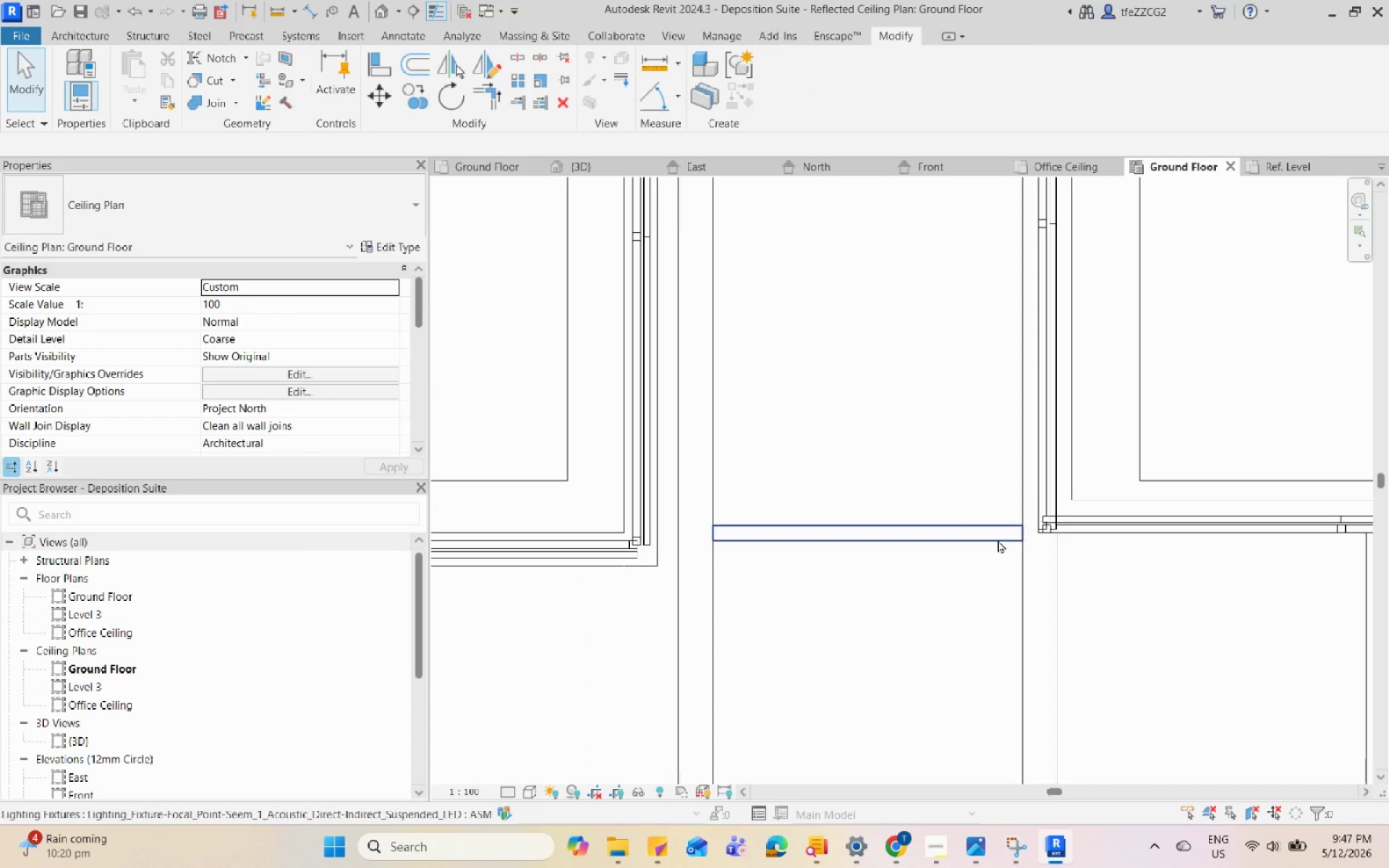 
scroll: coordinate [1019, 540], scroll_direction: down, amount: 16.0
 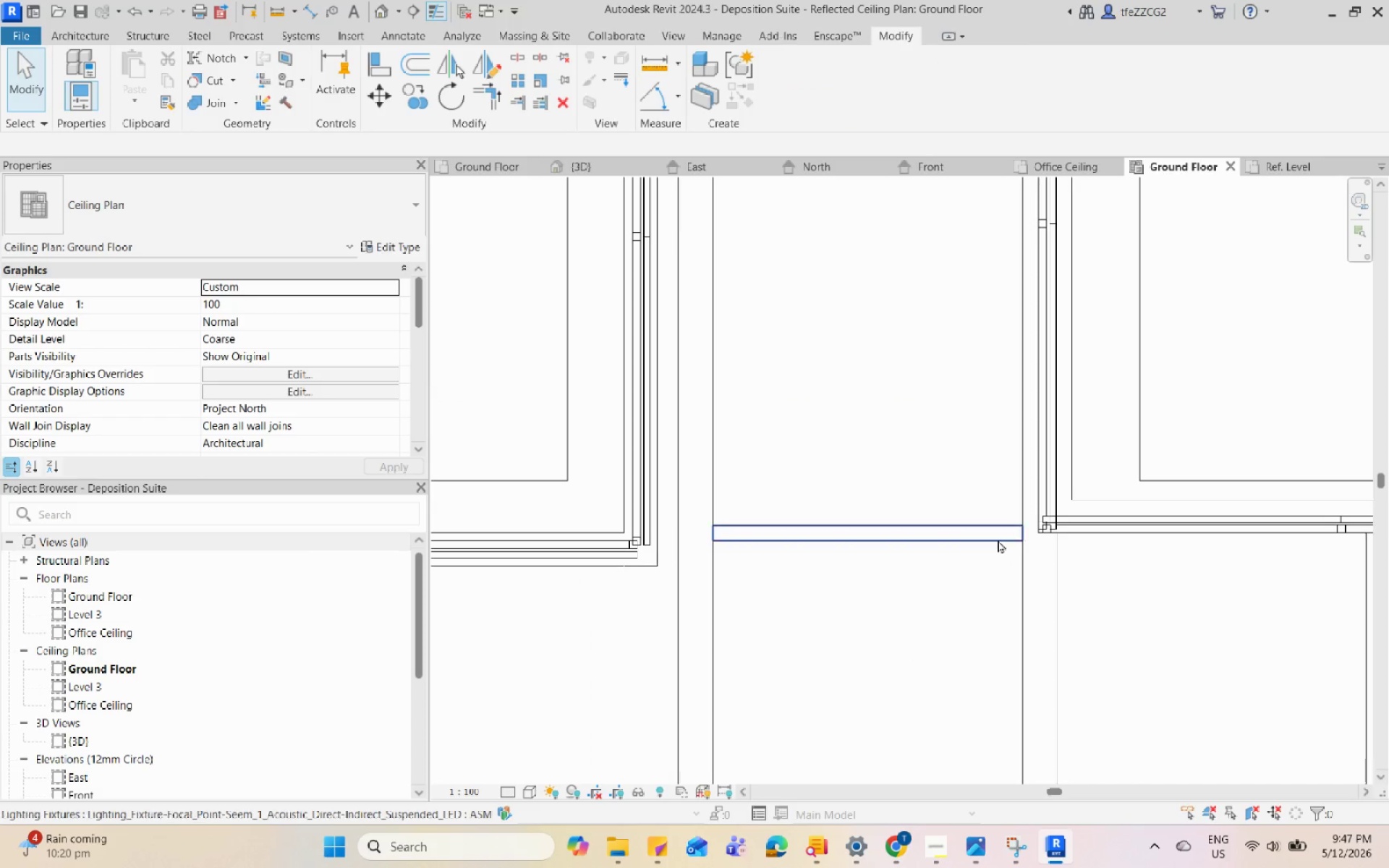 
double_click([997, 539])
 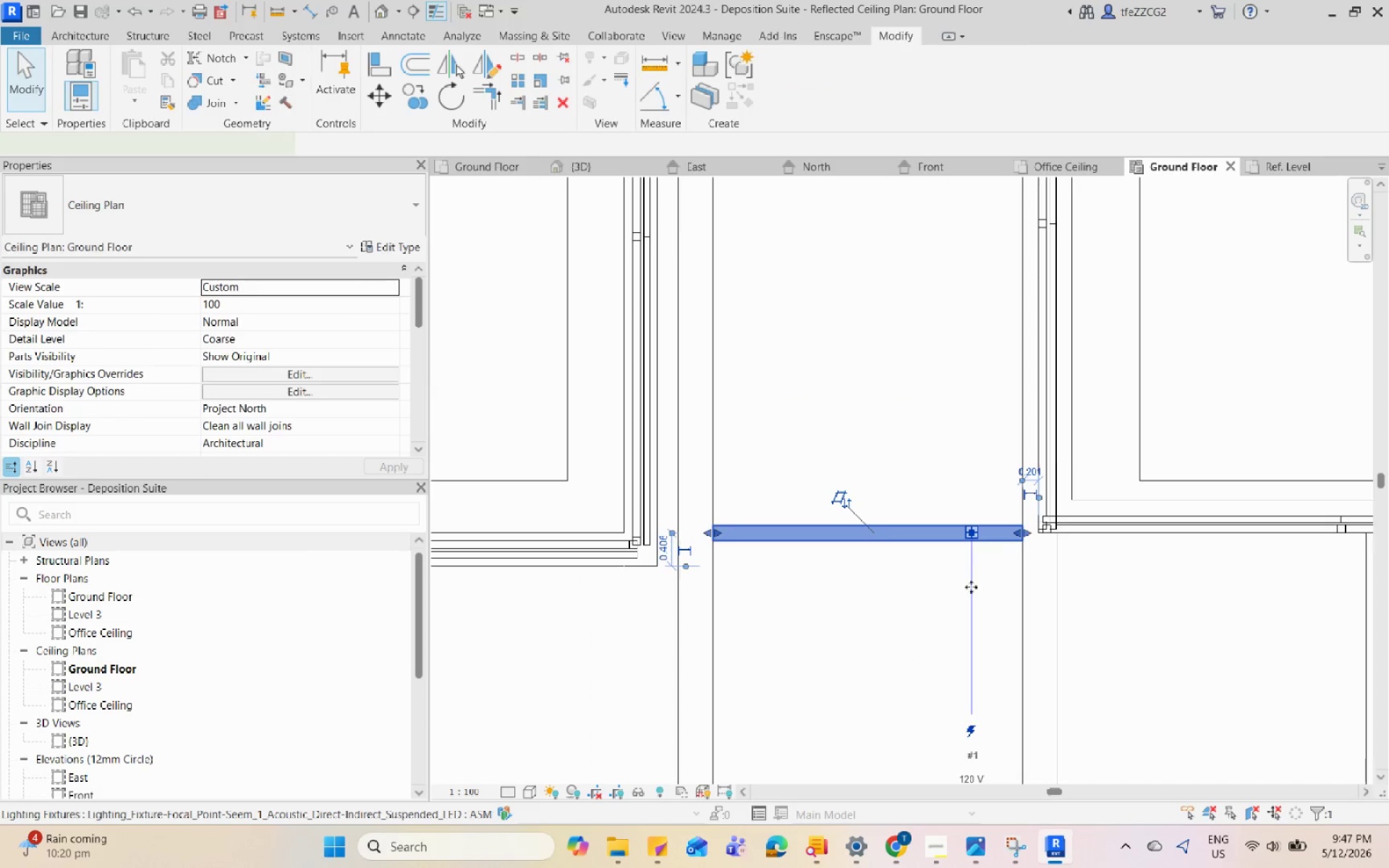 
scroll: coordinate [950, 616], scroll_direction: down, amount: 10.0
 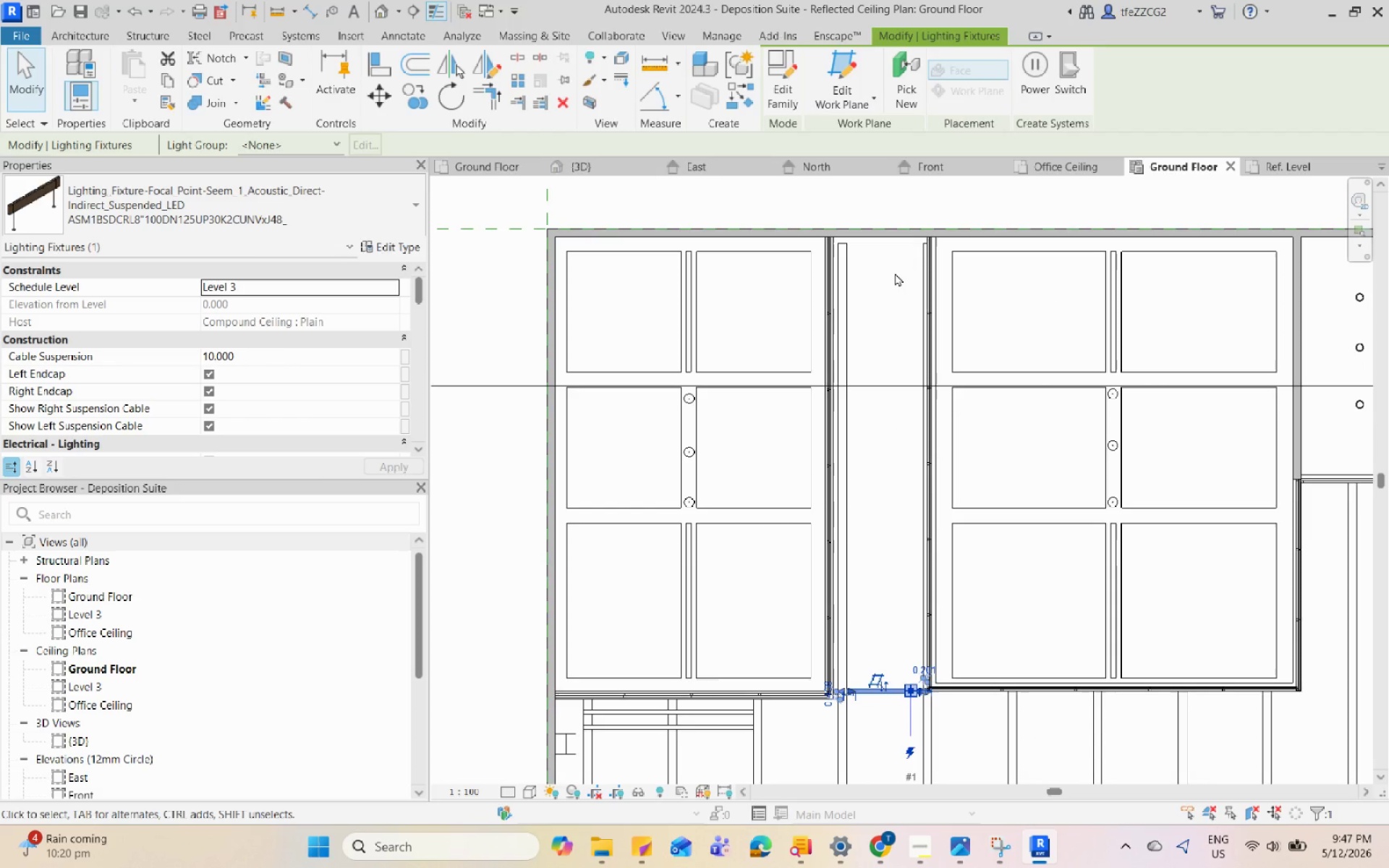 
type(co)
 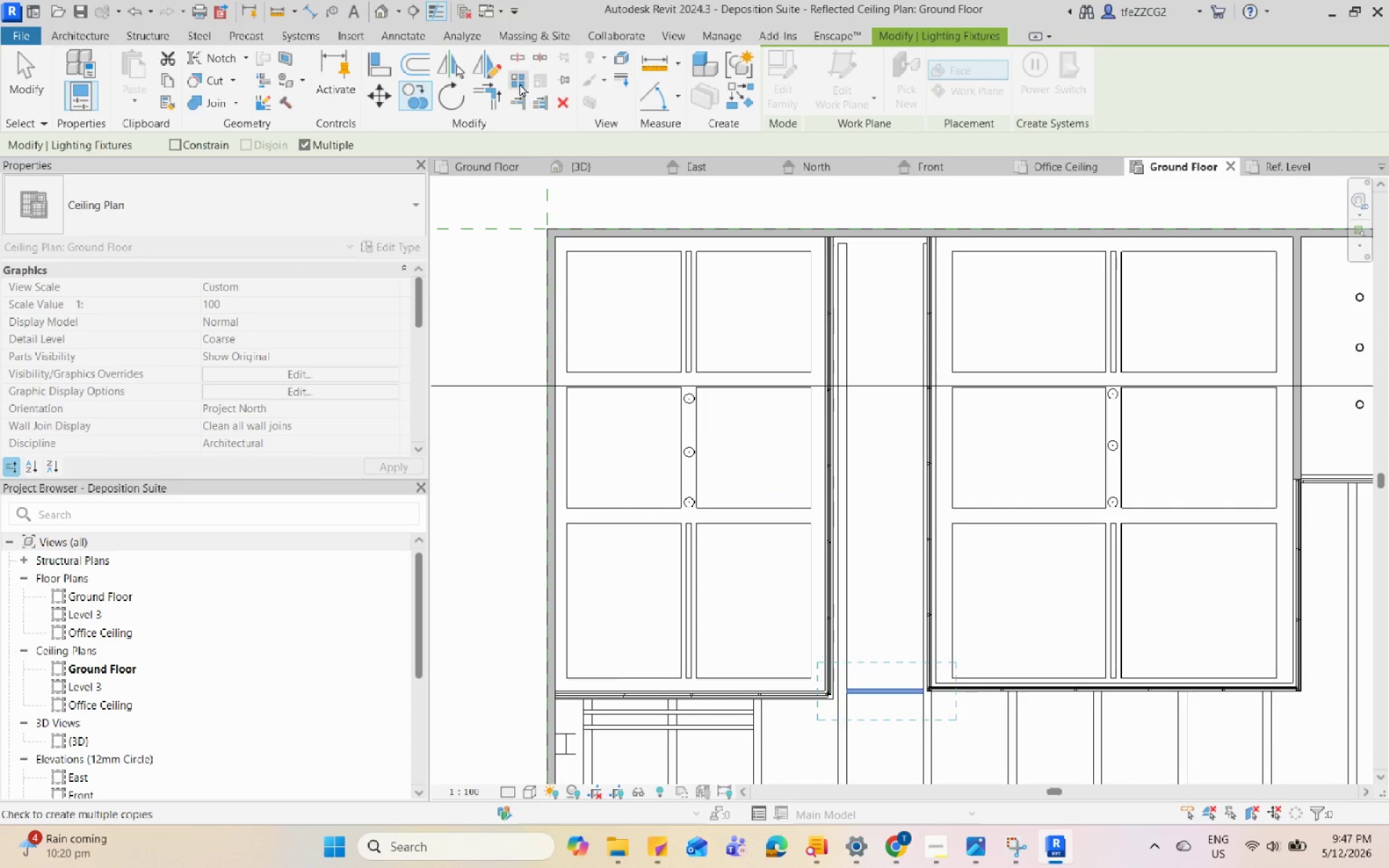 
left_click([511, 71])
 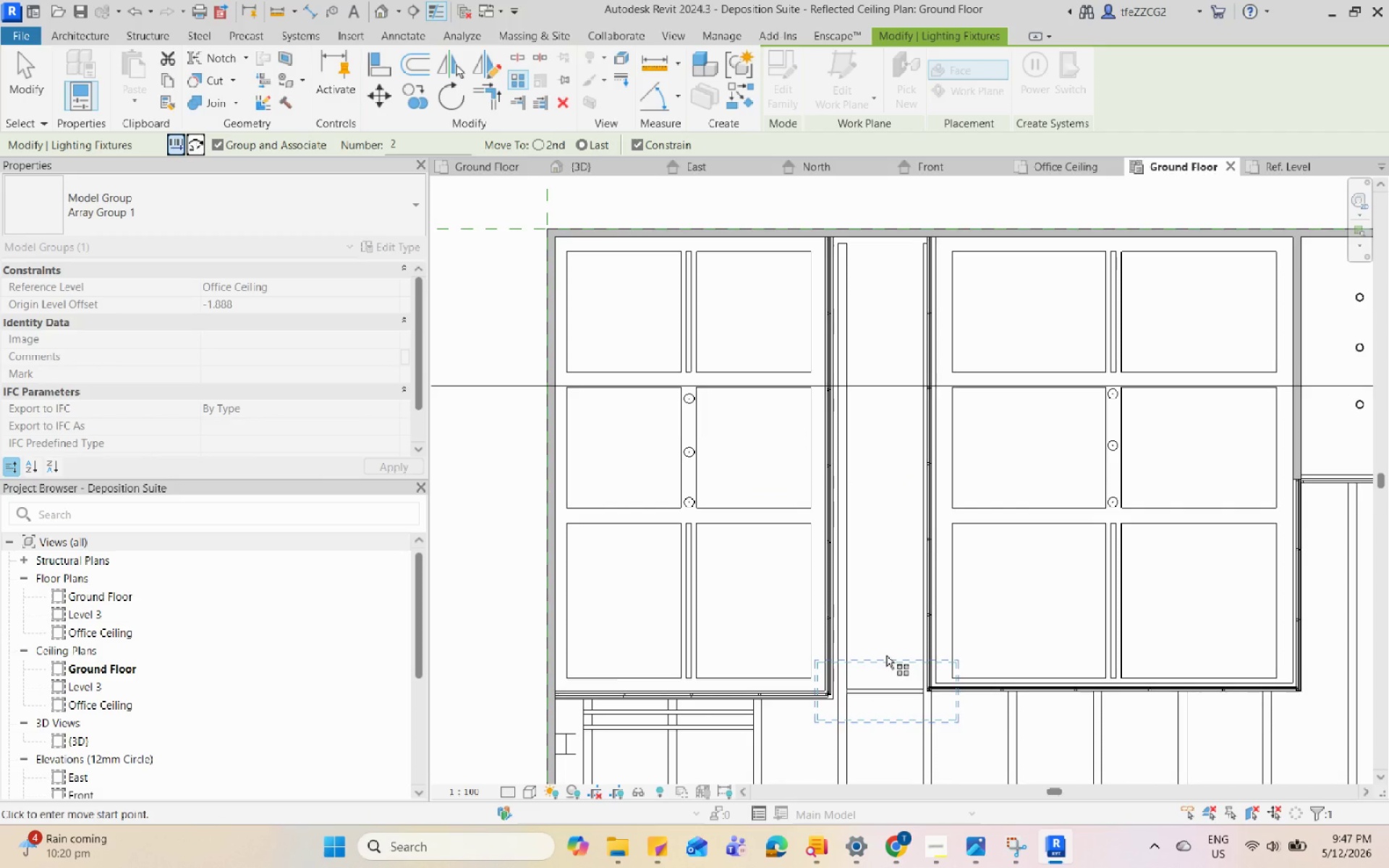 
wait(8.47)
 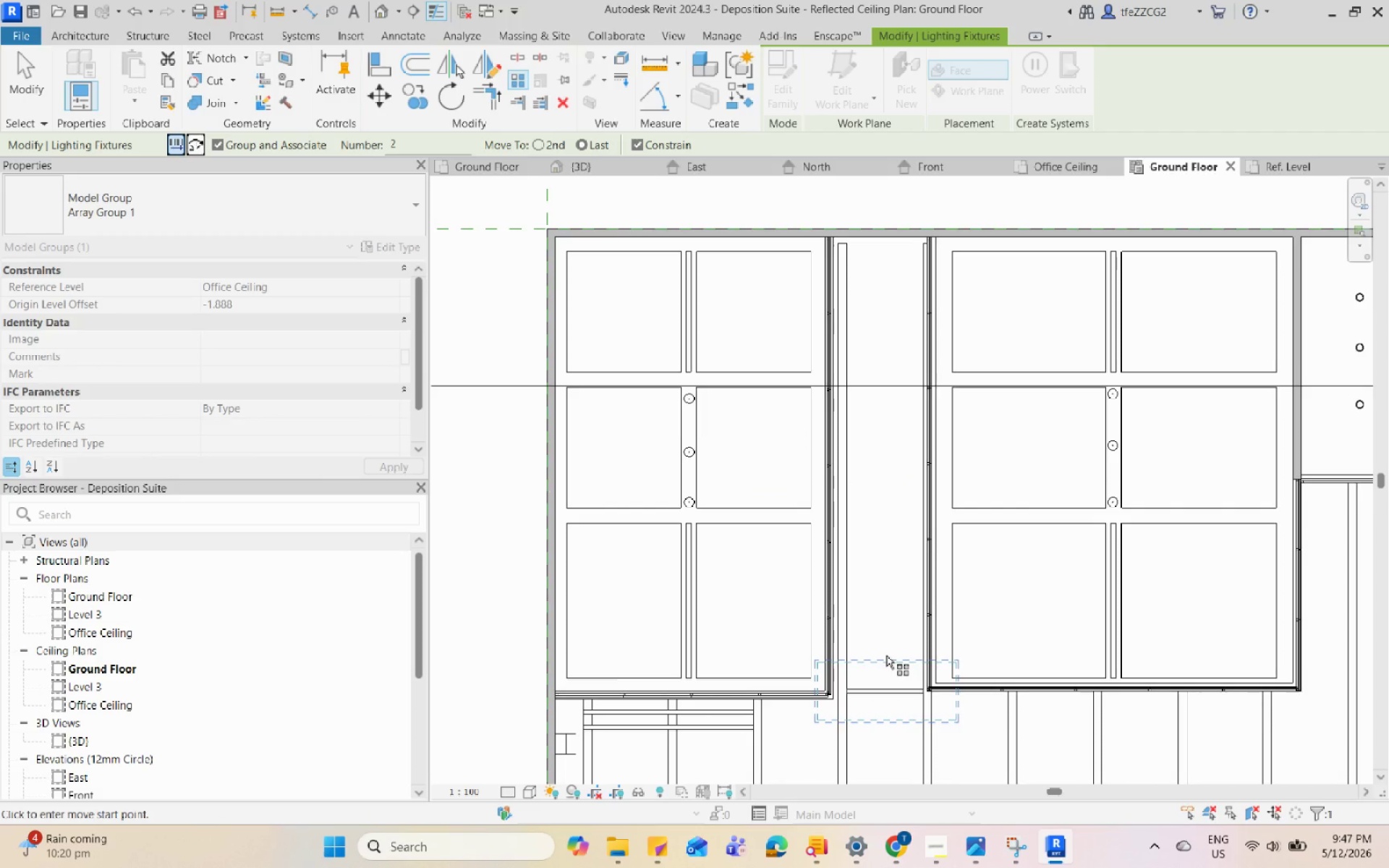 
scroll: coordinate [866, 237], scroll_direction: up, amount: 6.0
 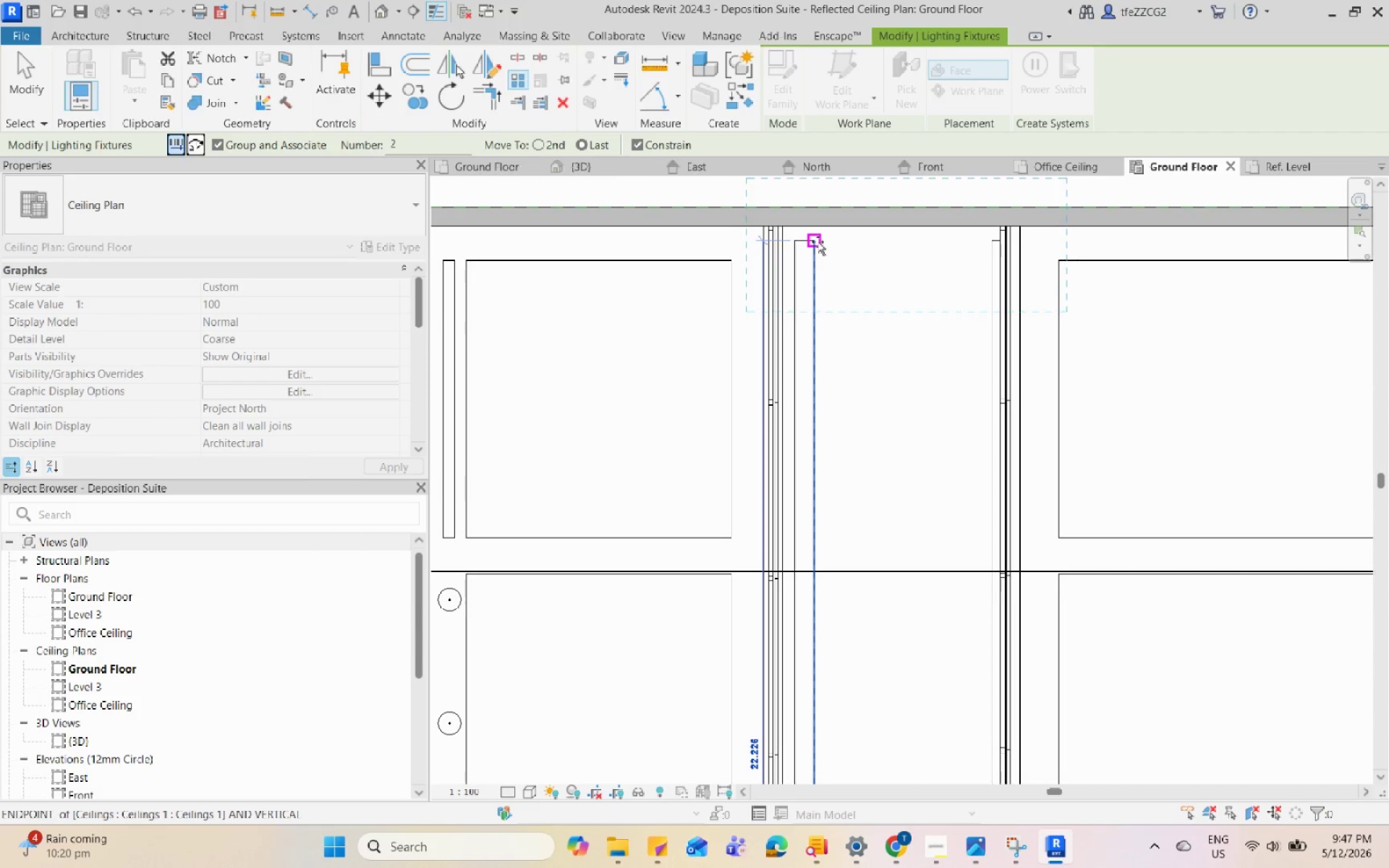 
left_click([817, 242])
 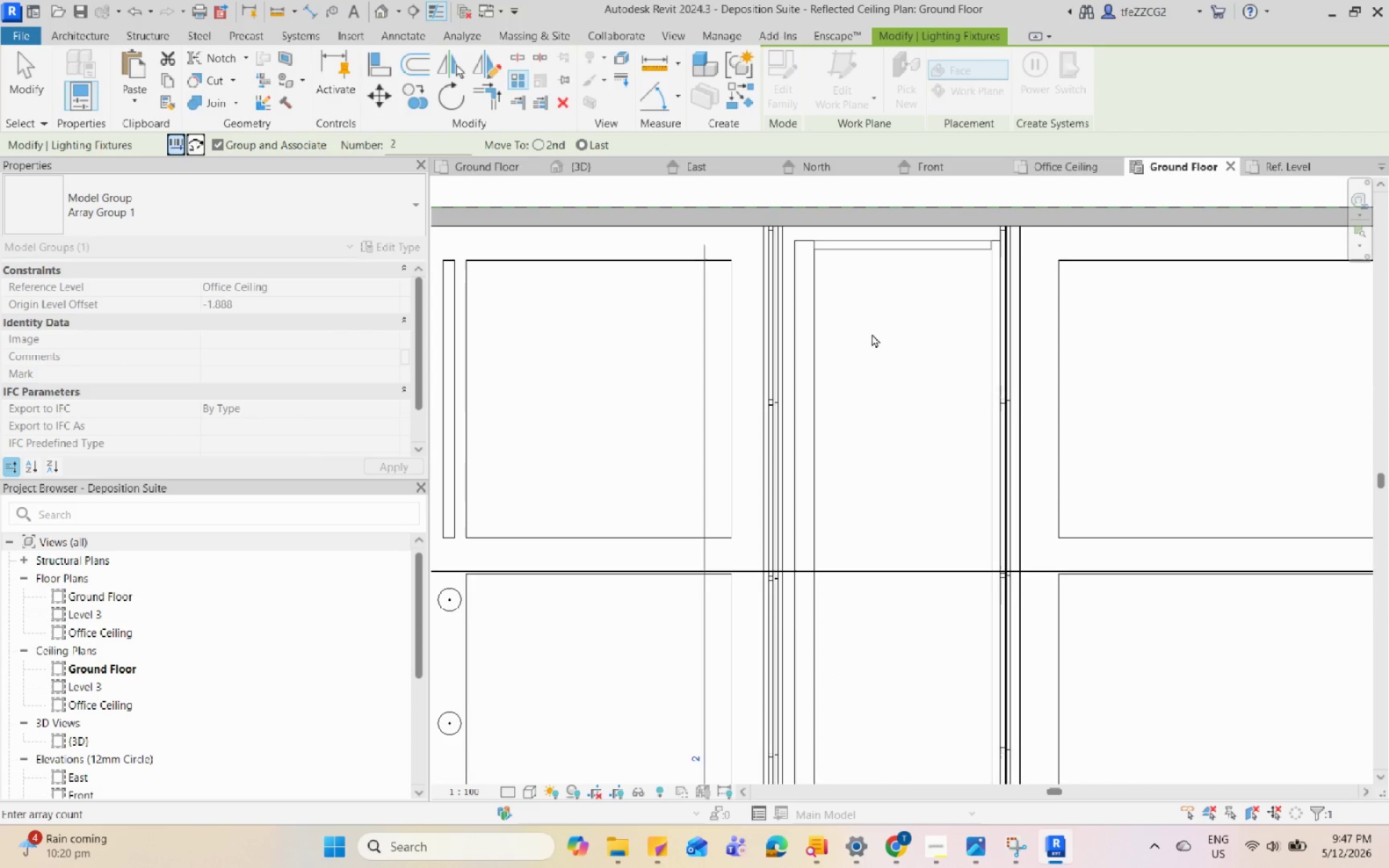 
scroll: coordinate [872, 333], scroll_direction: down, amount: 8.0
 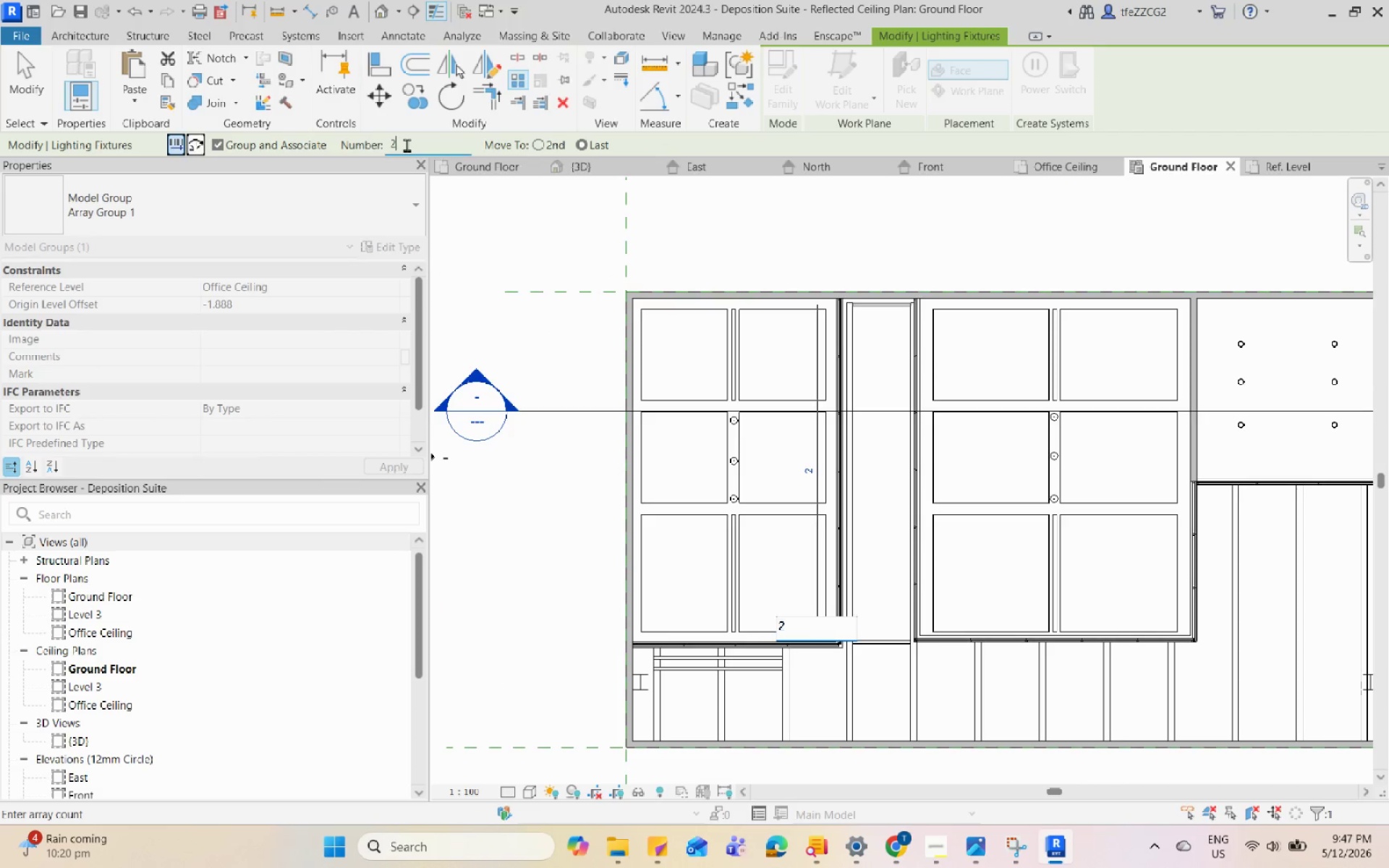 
double_click([430, 145])
 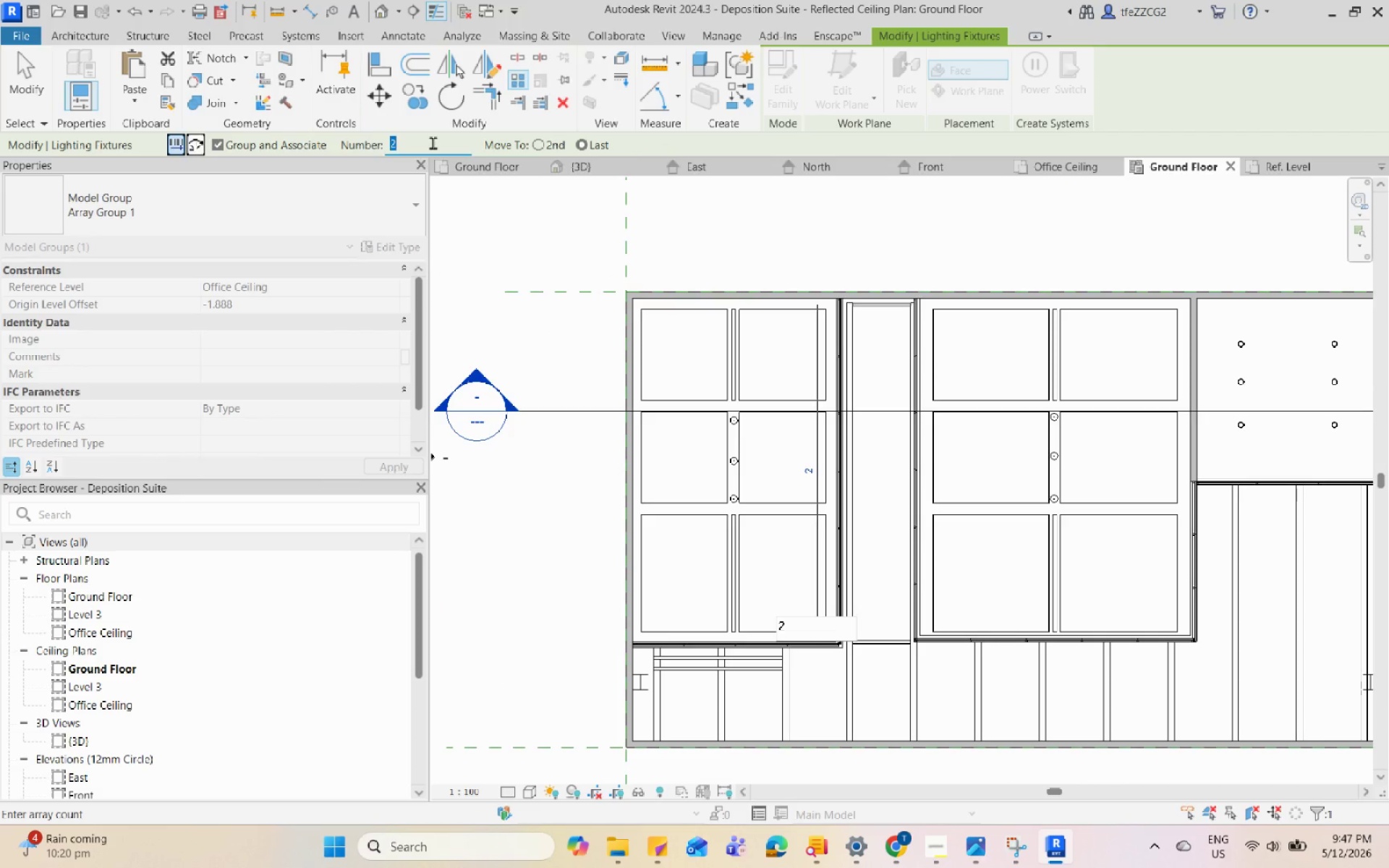 
key(Numpad1)
 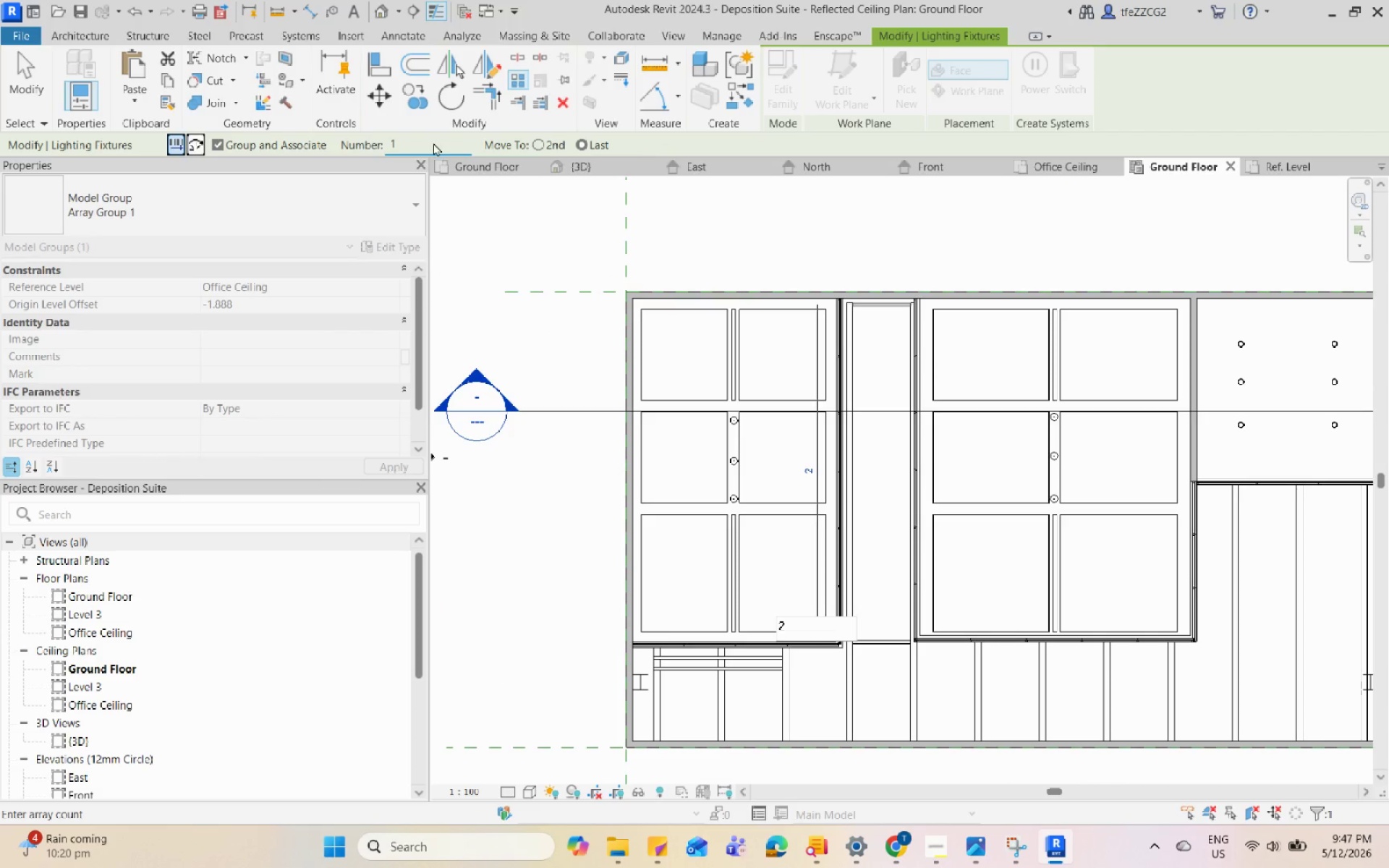 
key(Numpad5)
 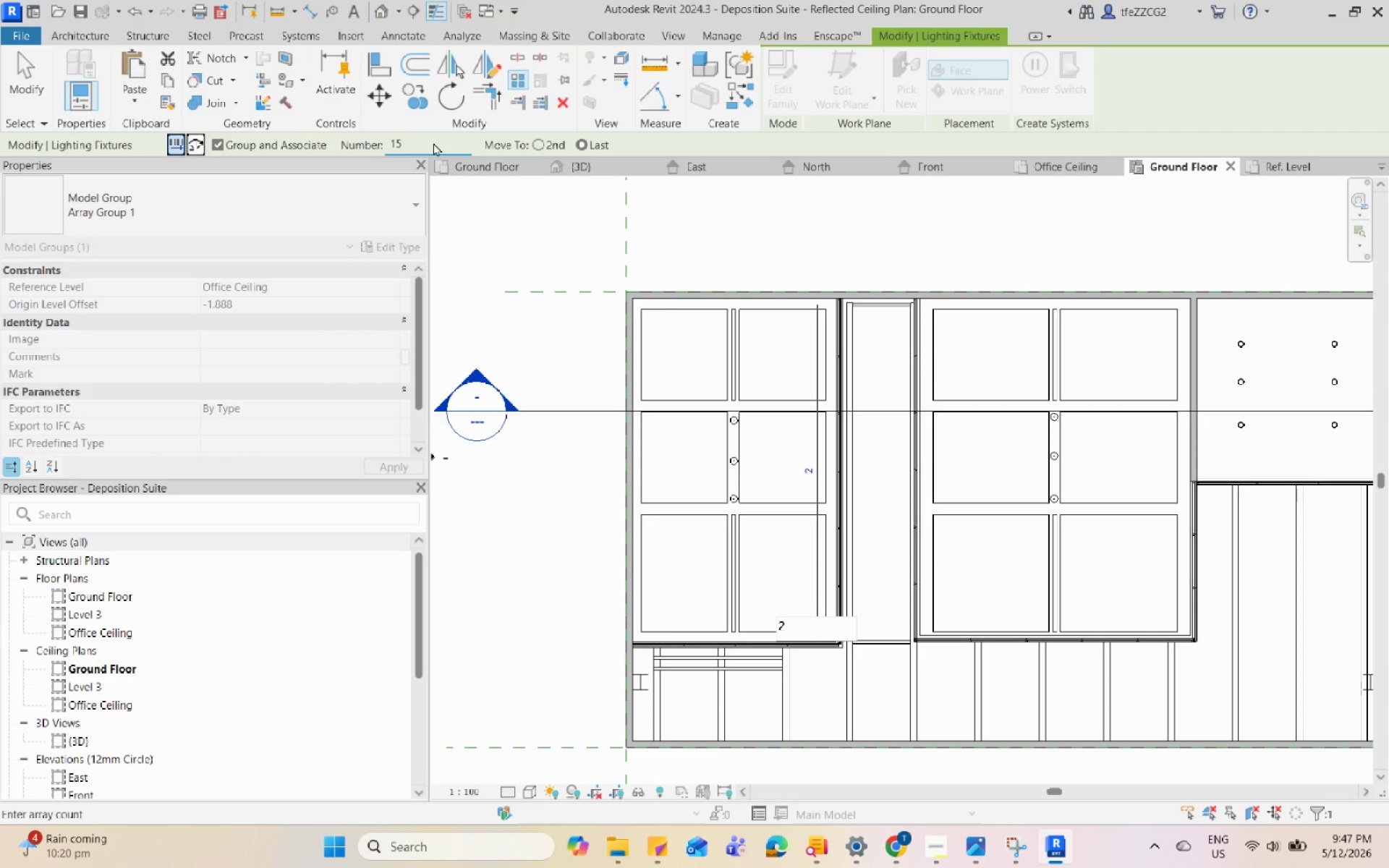 
key(Enter)
 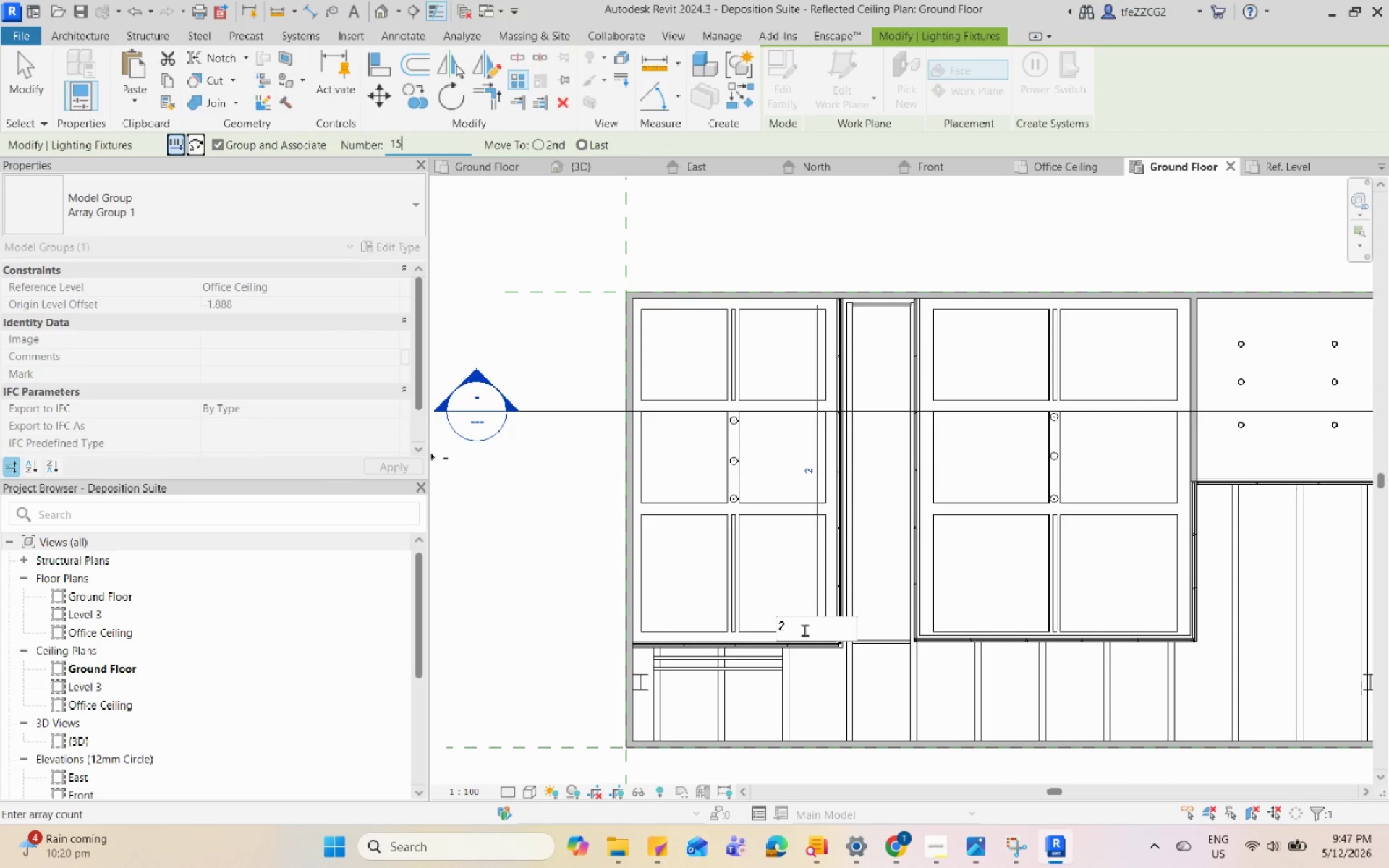 
double_click([804, 627])
 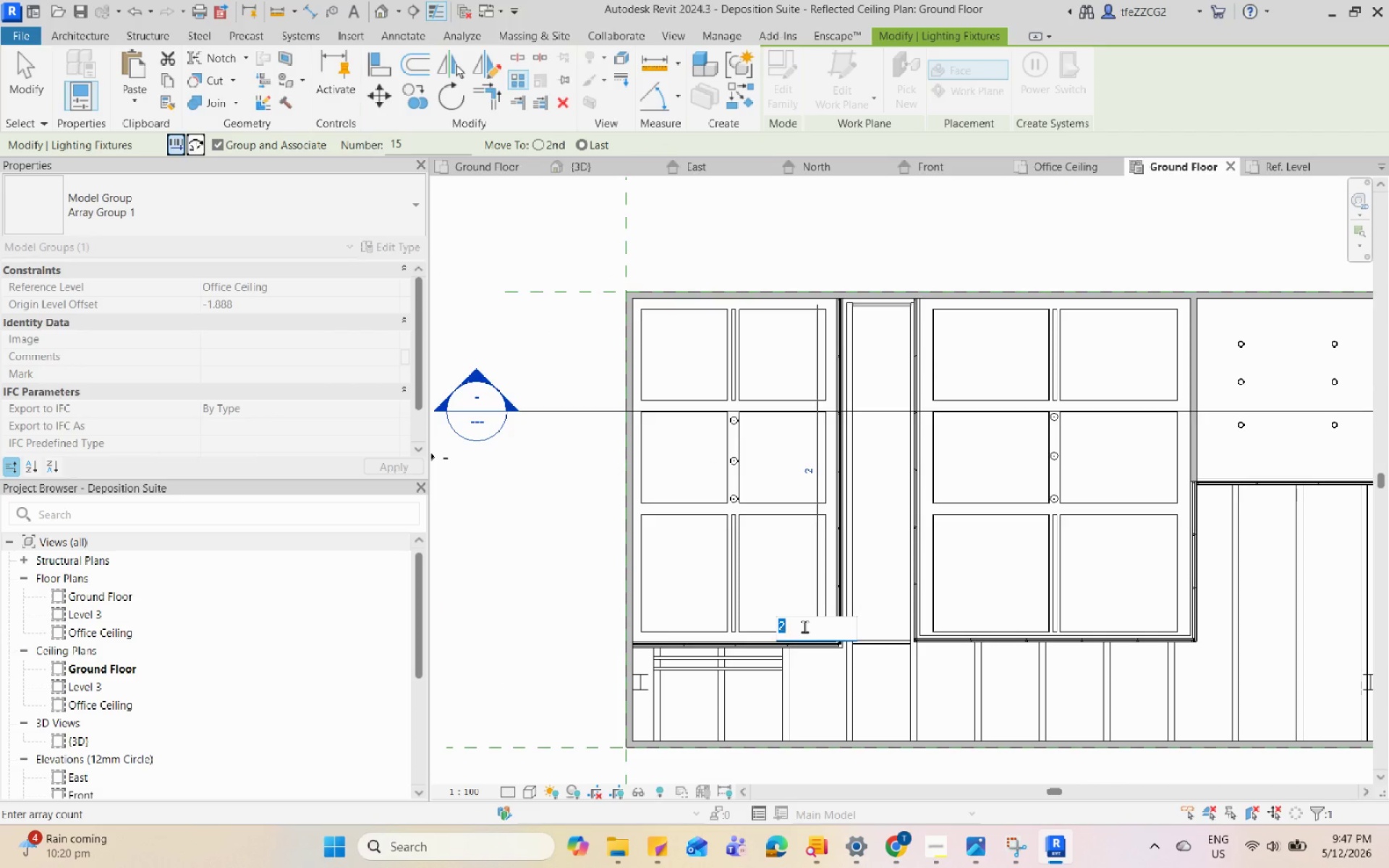 
key(Numpad1)
 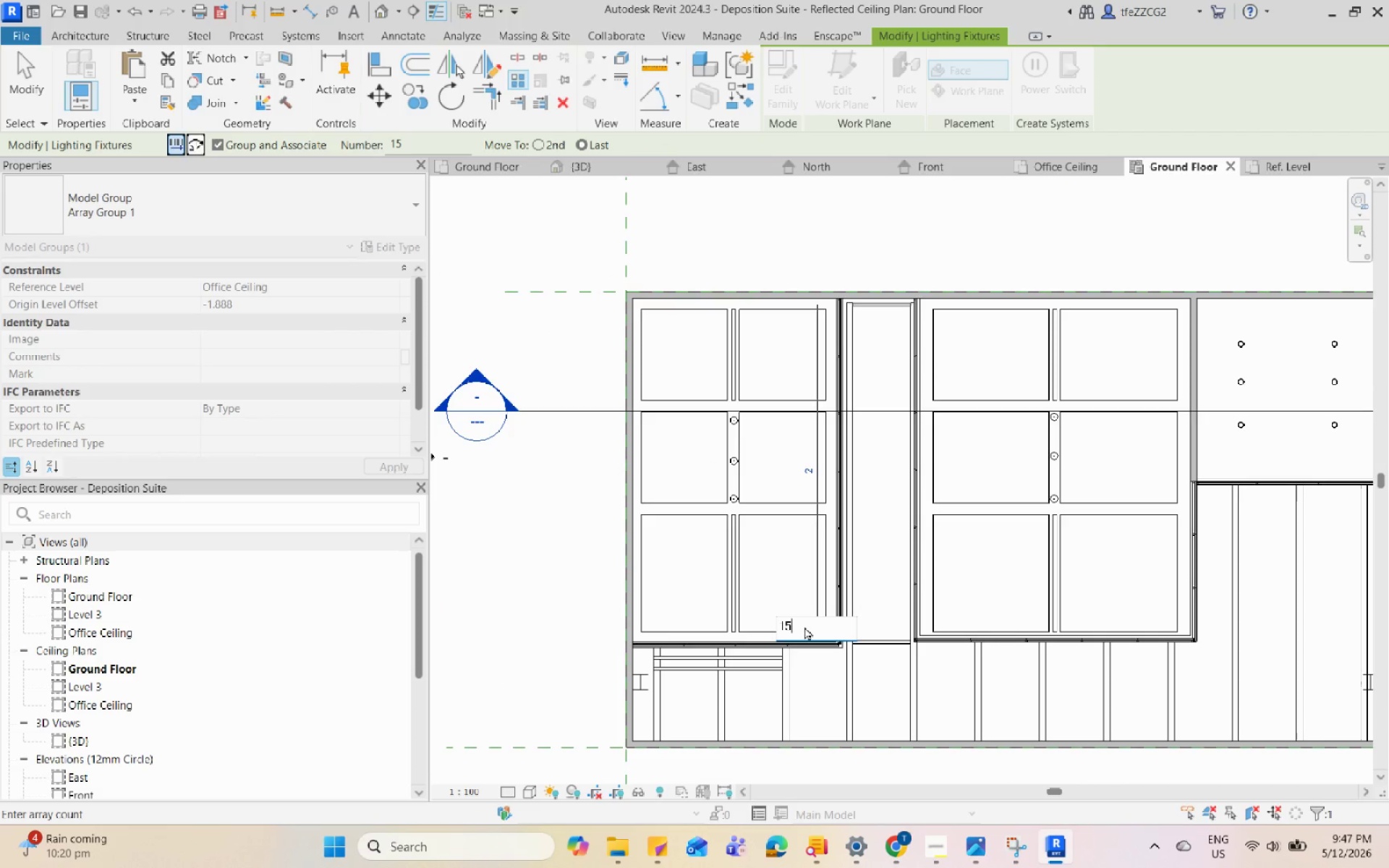 
key(Numpad5)
 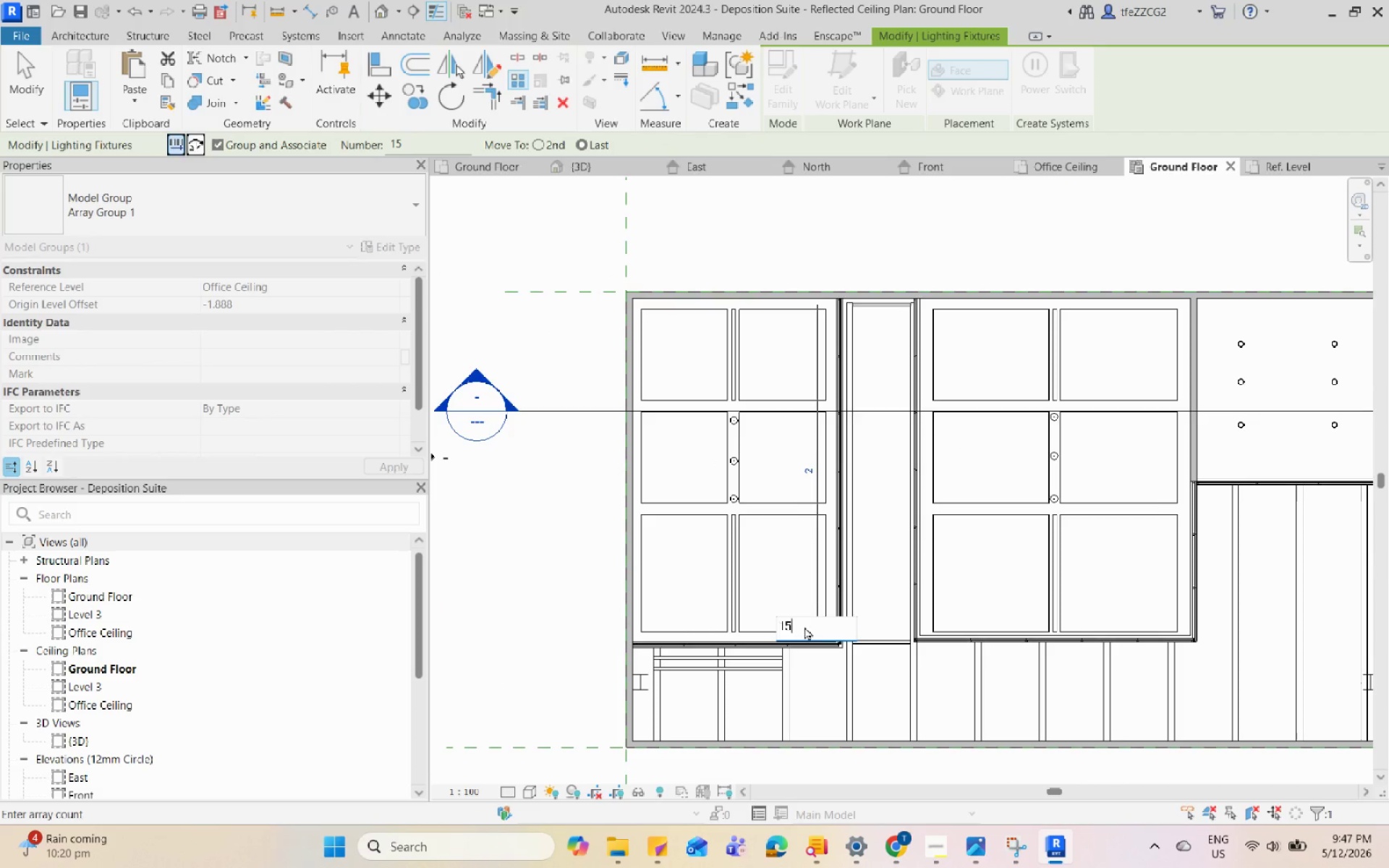 
key(Enter)
 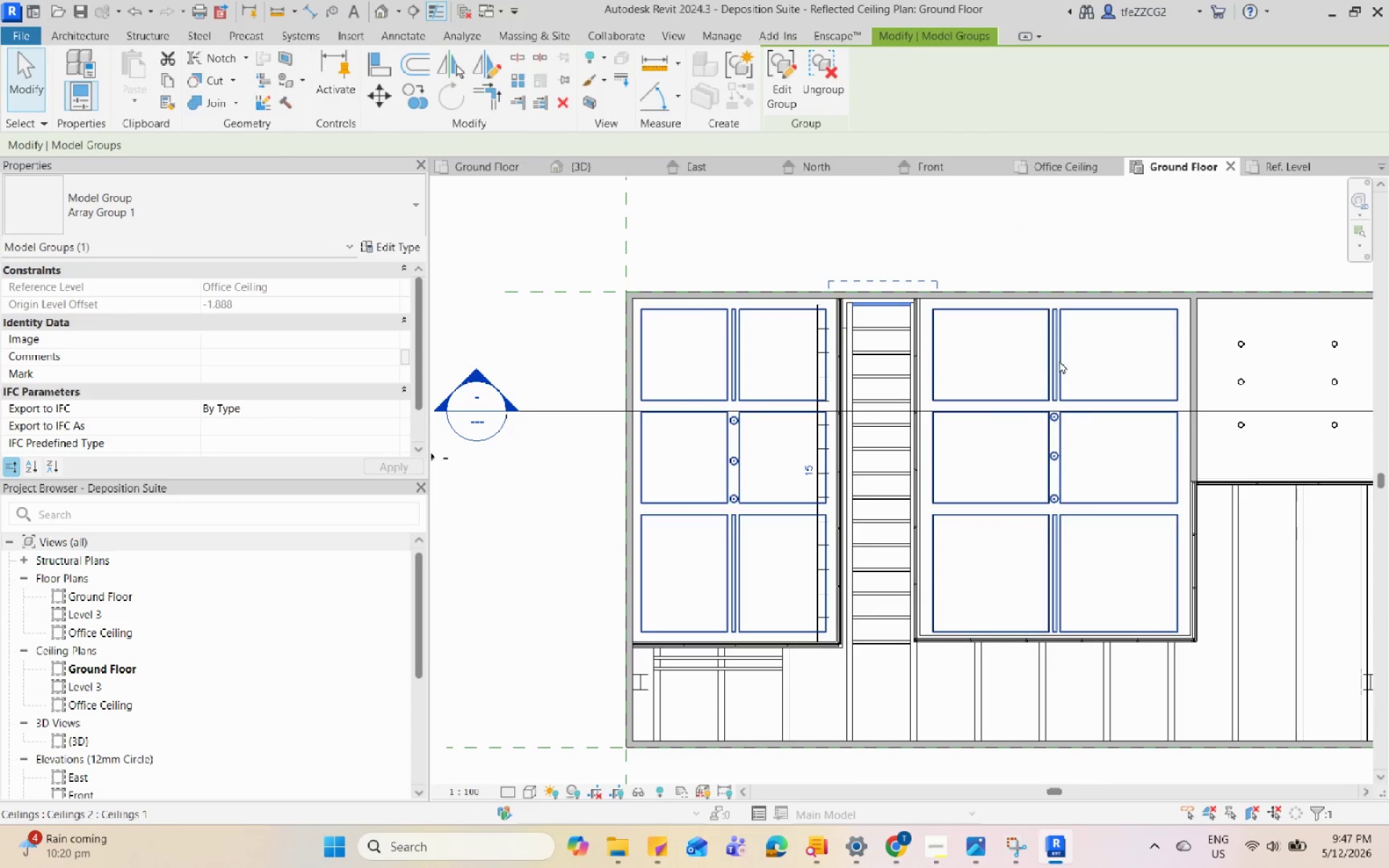 
scroll: coordinate [875, 365], scroll_direction: up, amount: 4.0
 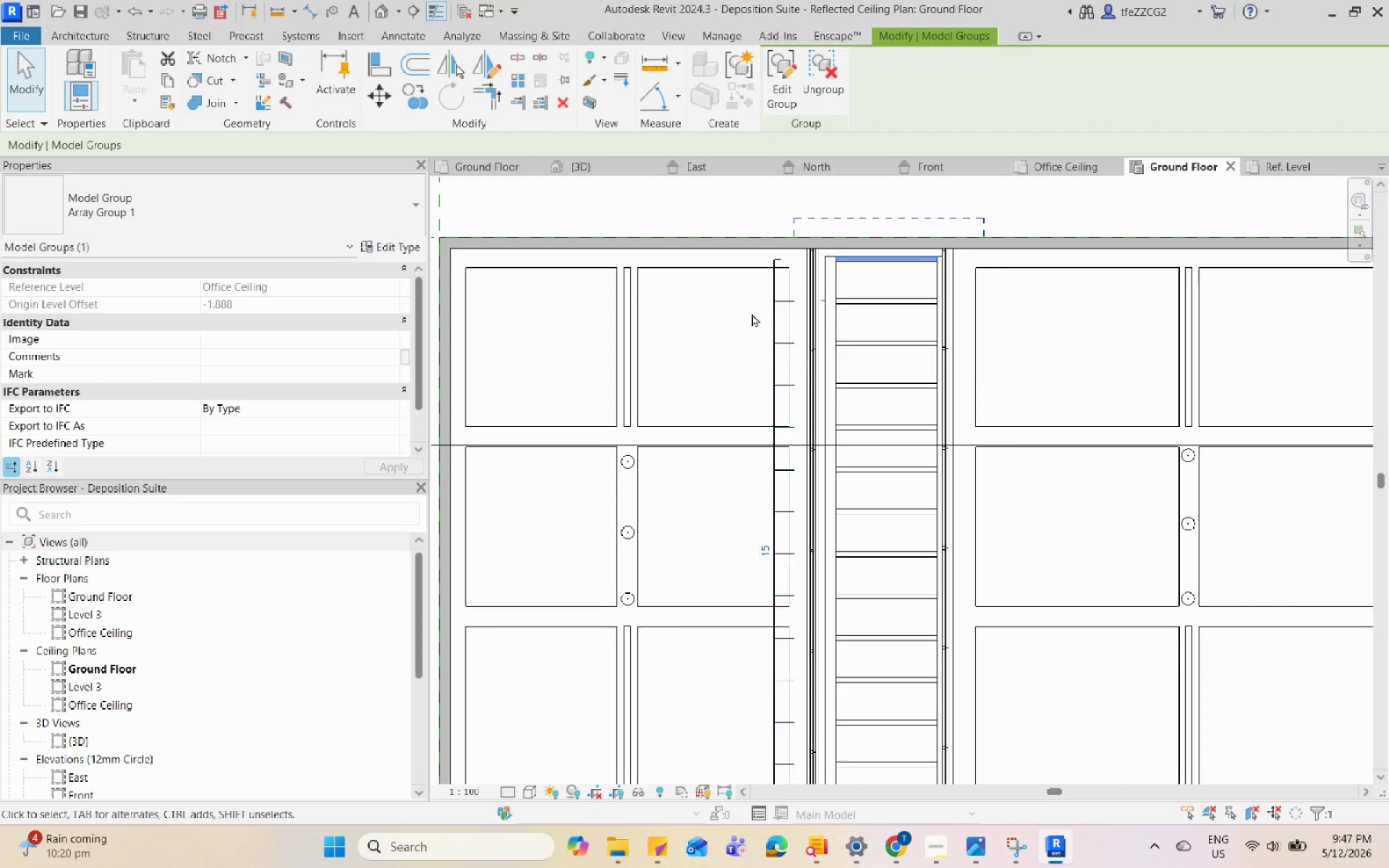 
scroll: coordinate [969, 218], scroll_direction: down, amount: 4.0
 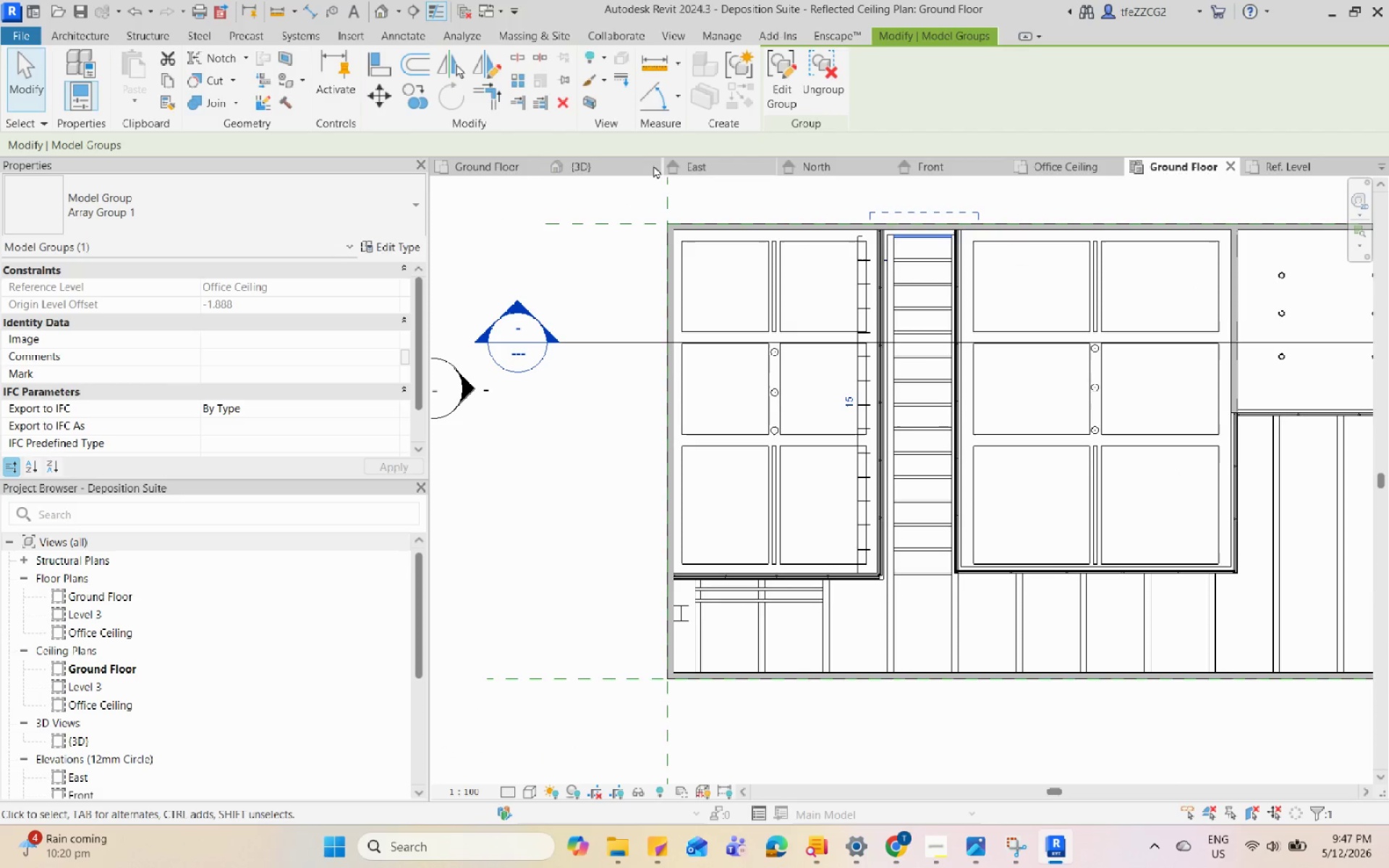 
left_click([611, 167])
 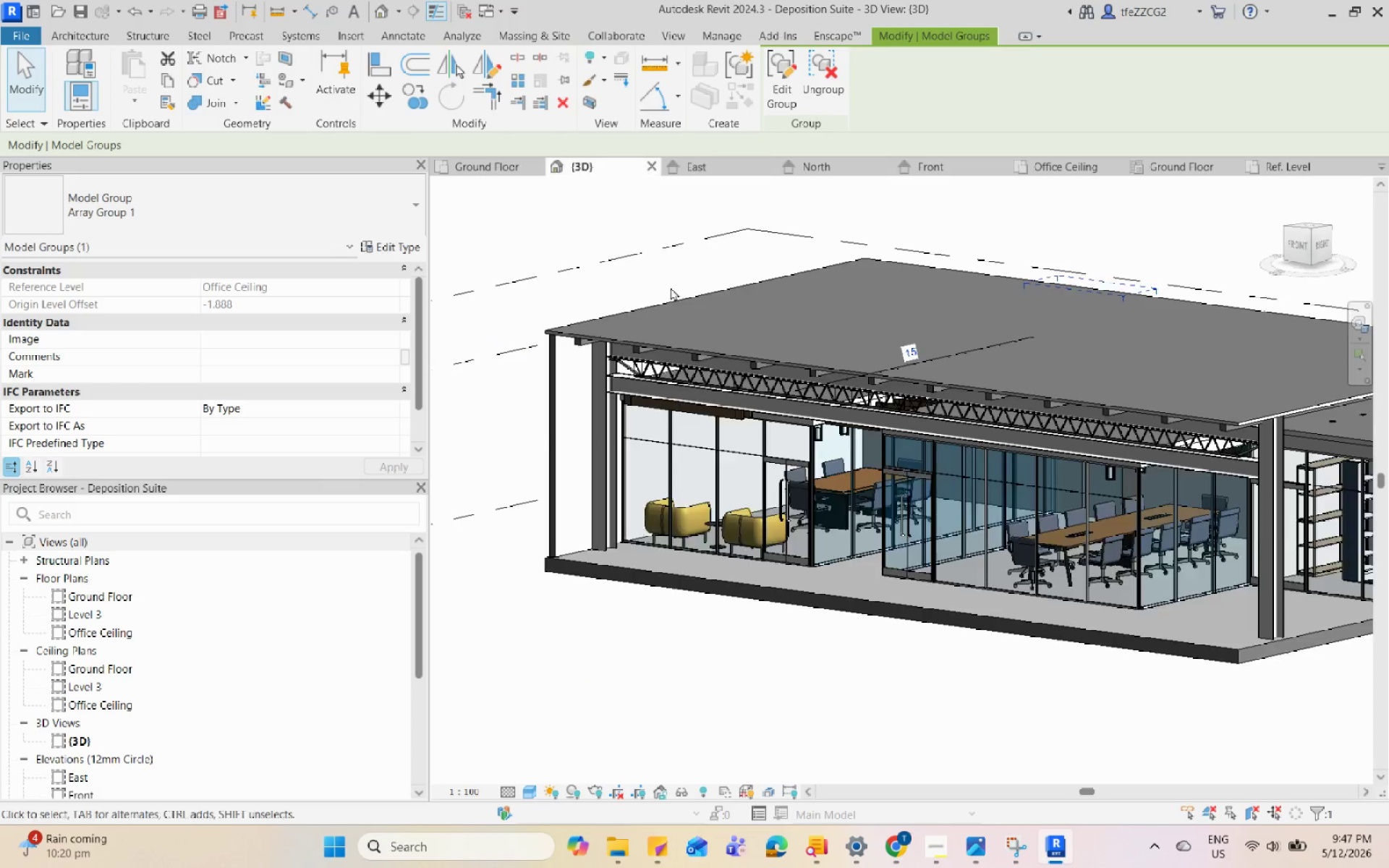 
hold_key(key=ShiftLeft, duration=0.62)
 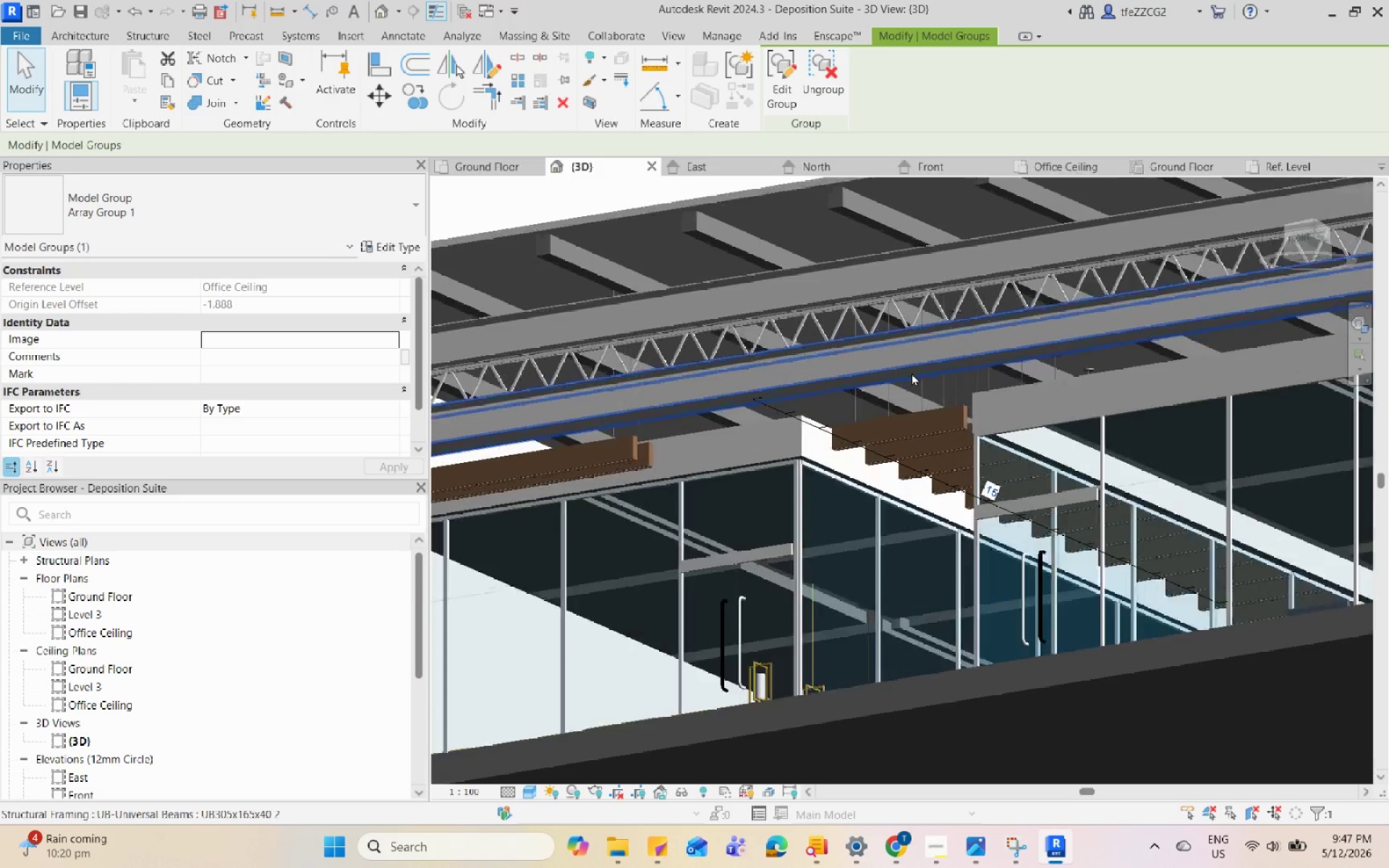 
scroll: coordinate [923, 618], scroll_direction: down, amount: 3.0
 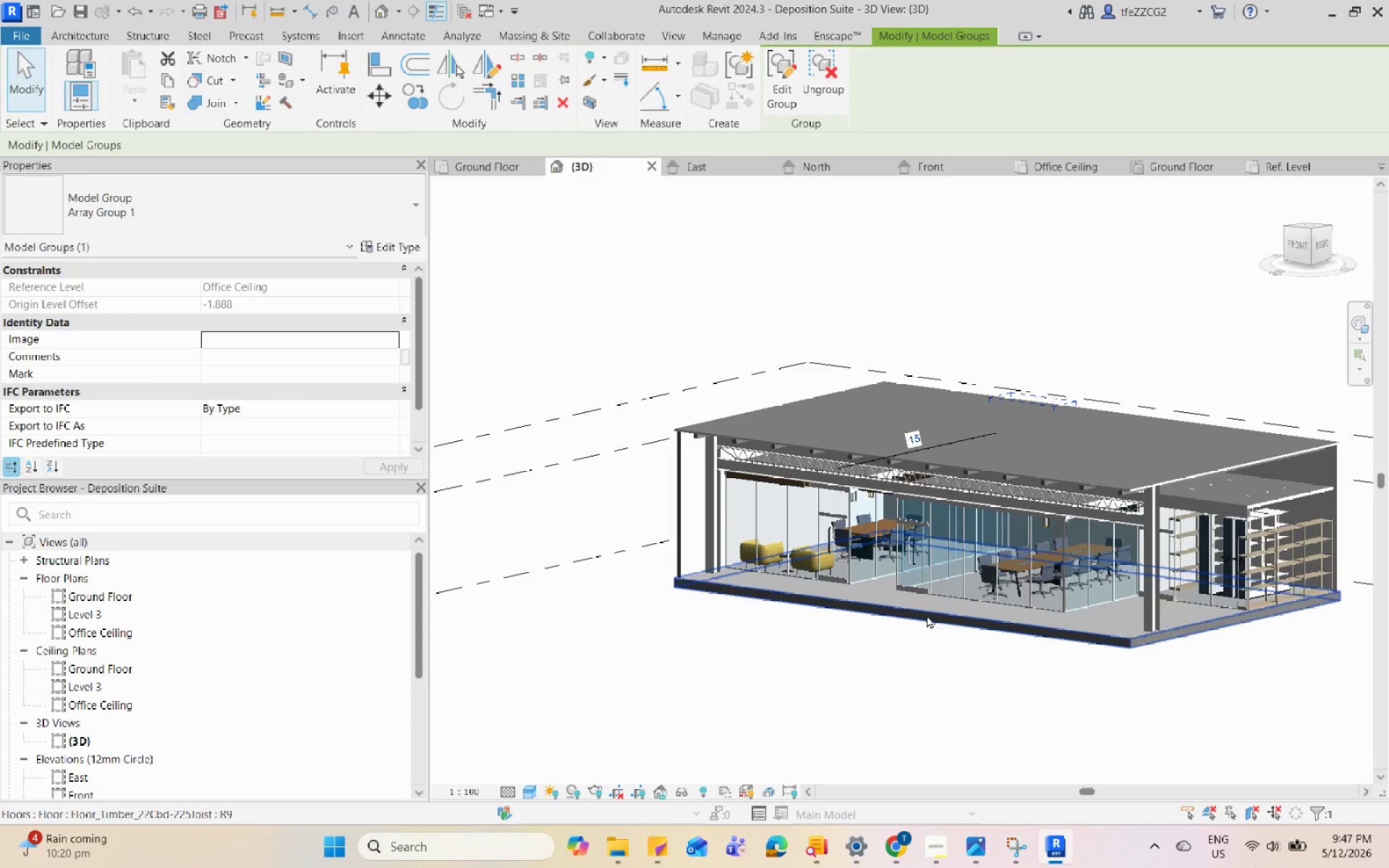 
key(Escape)
 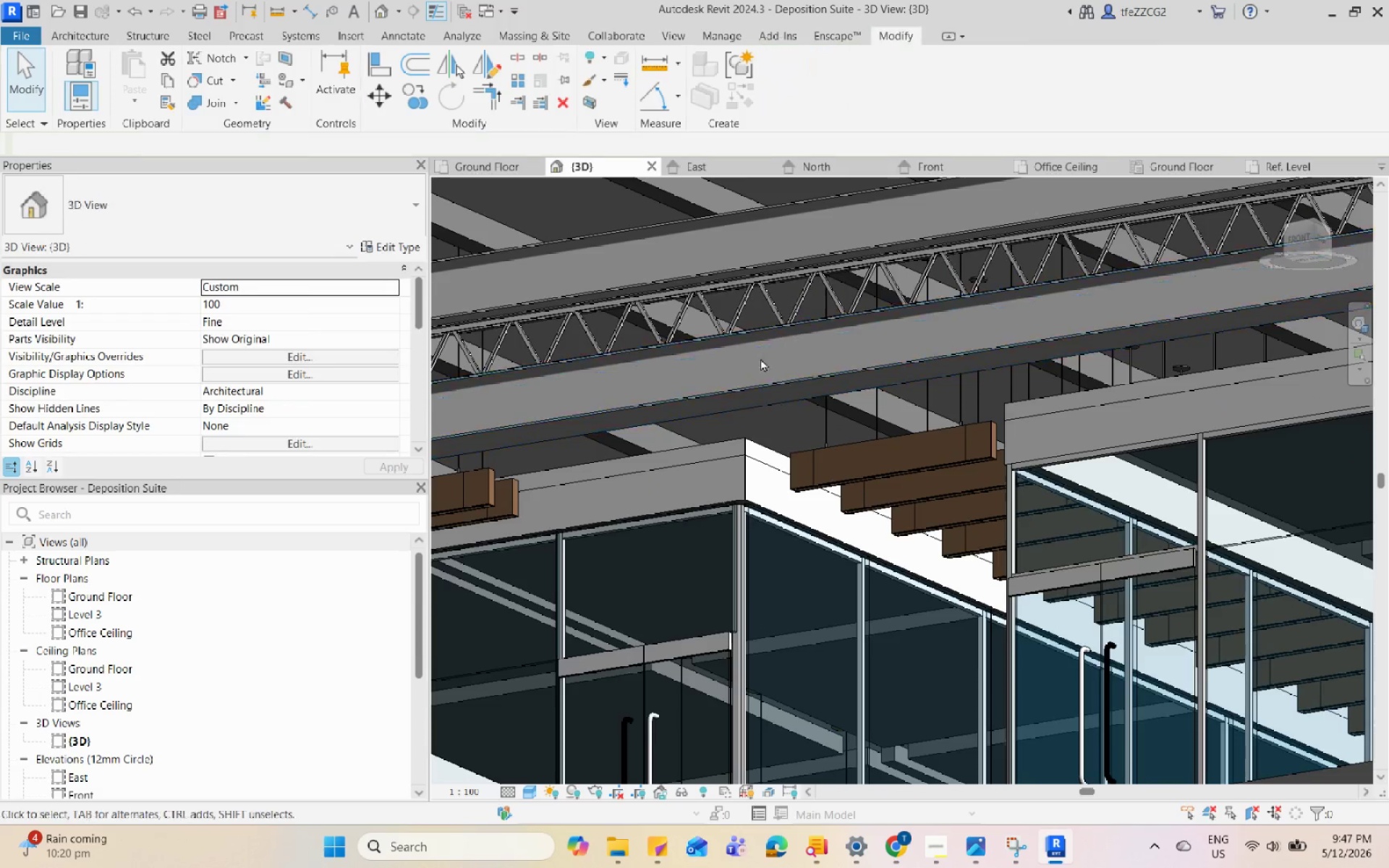 
scroll: coordinate [912, 373], scroll_direction: up, amount: 16.0
 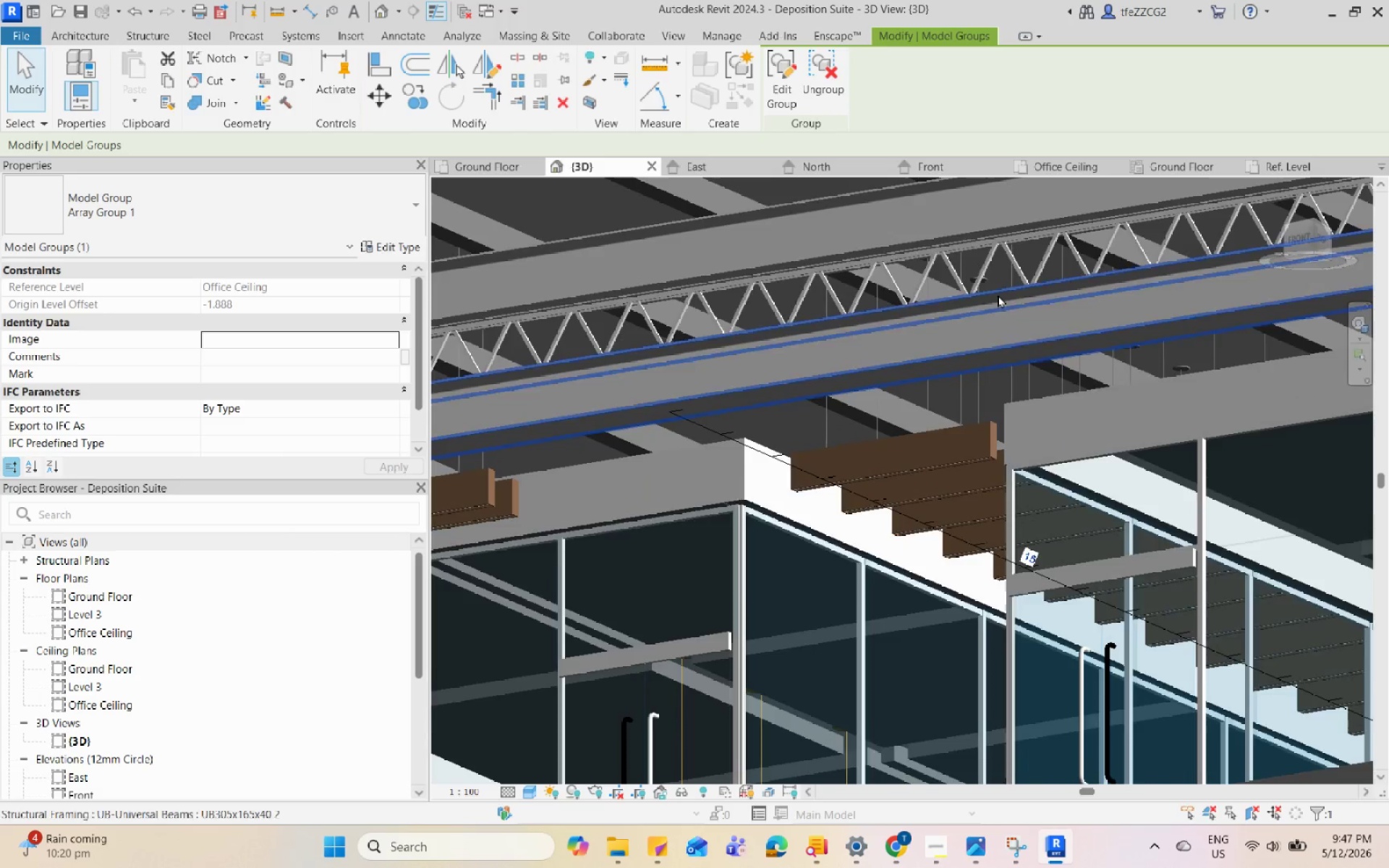 
hold_key(key=ShiftLeft, duration=1.41)
 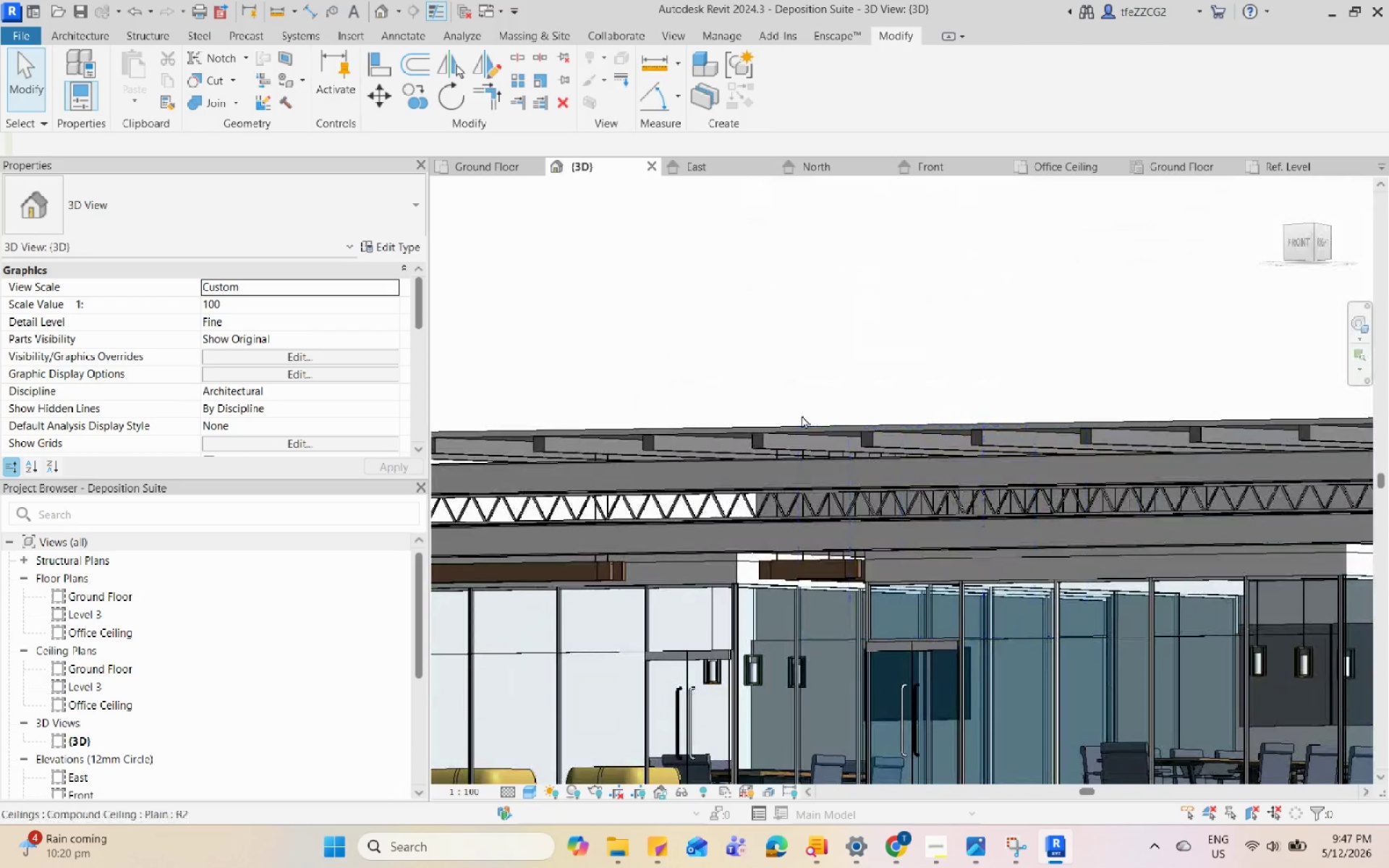 
scroll: coordinate [749, 400], scroll_direction: down, amount: 5.0
 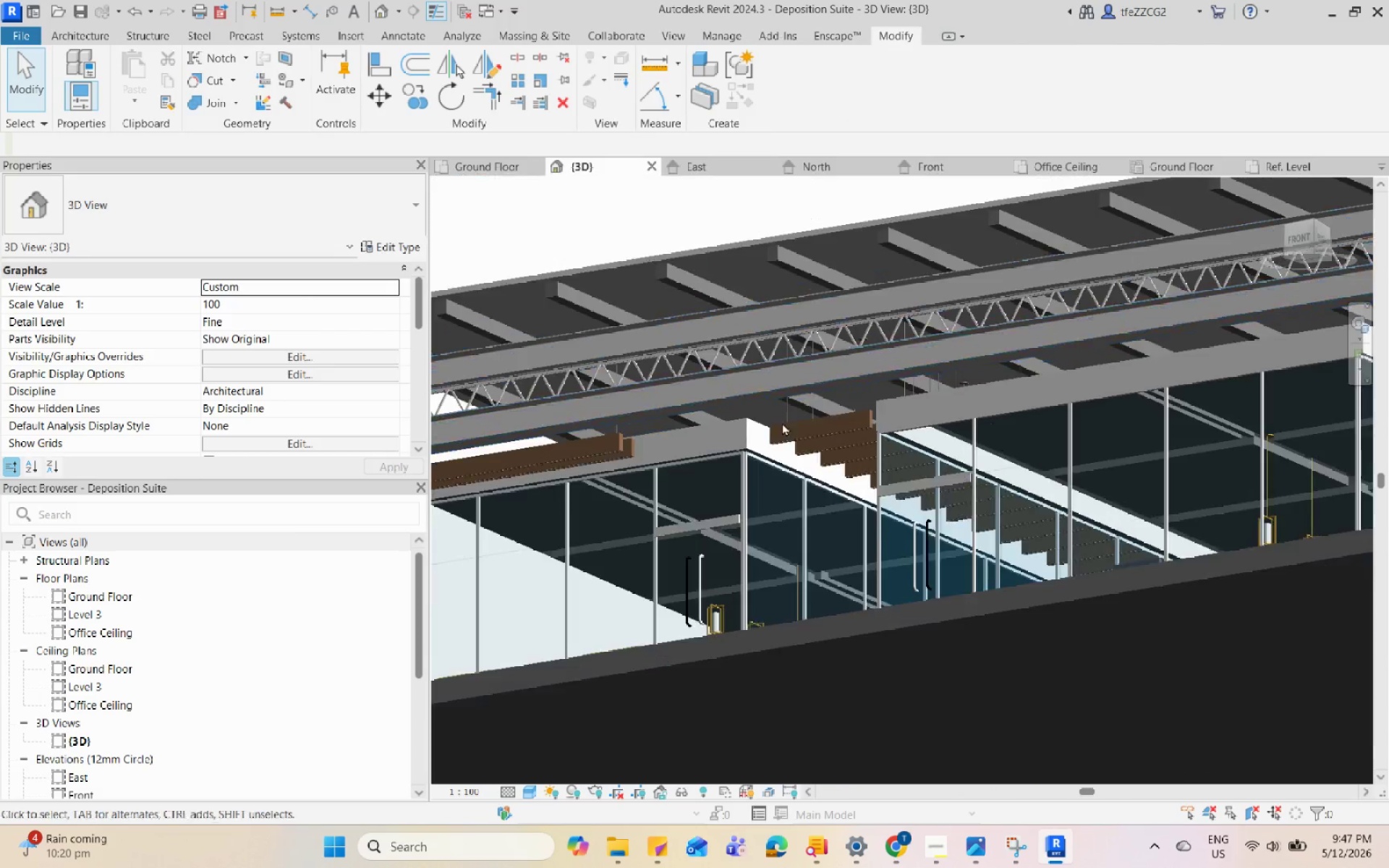 
hold_key(key=ShiftLeft, duration=0.92)
 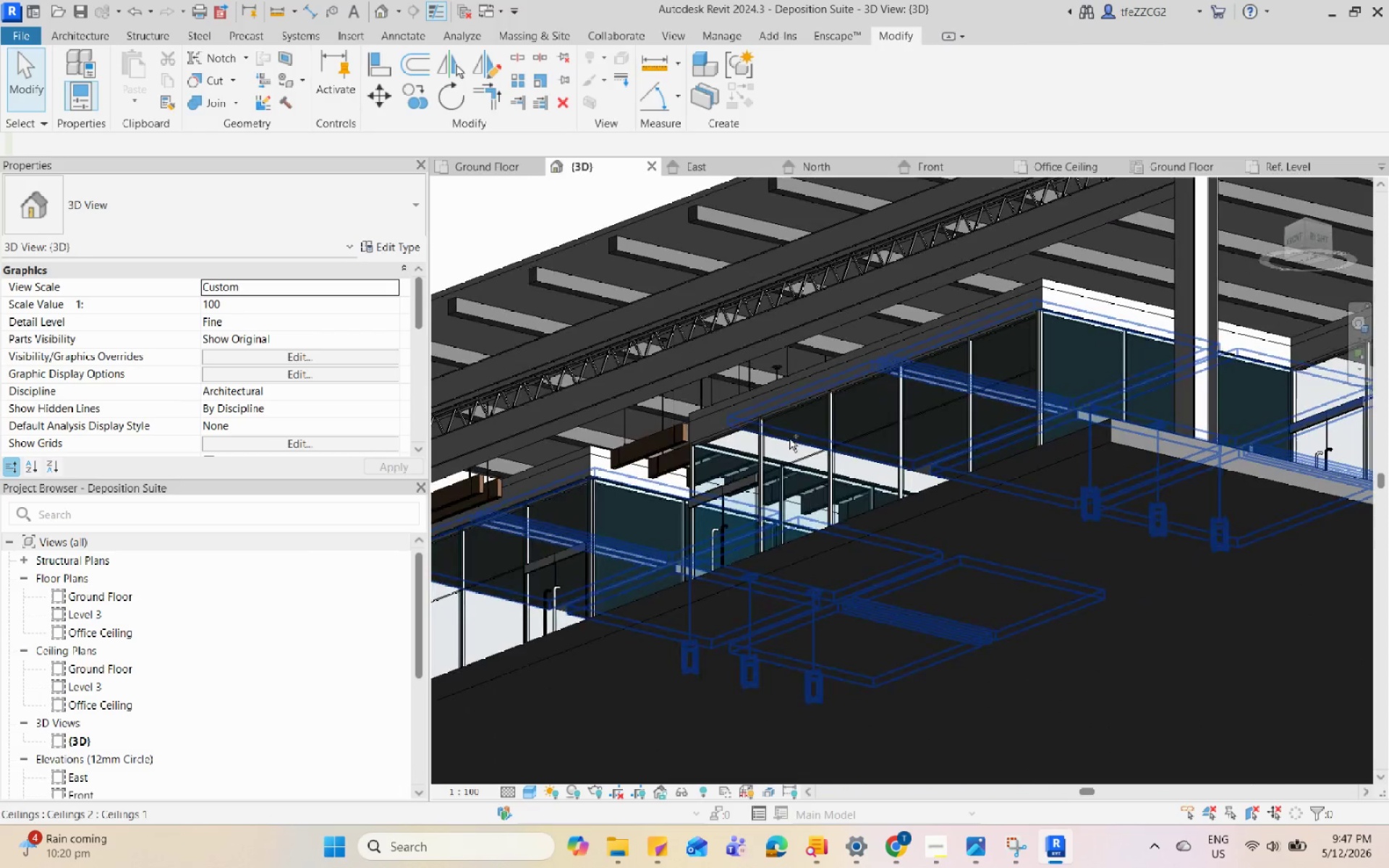 
scroll: coordinate [796, 422], scroll_direction: down, amount: 4.0
 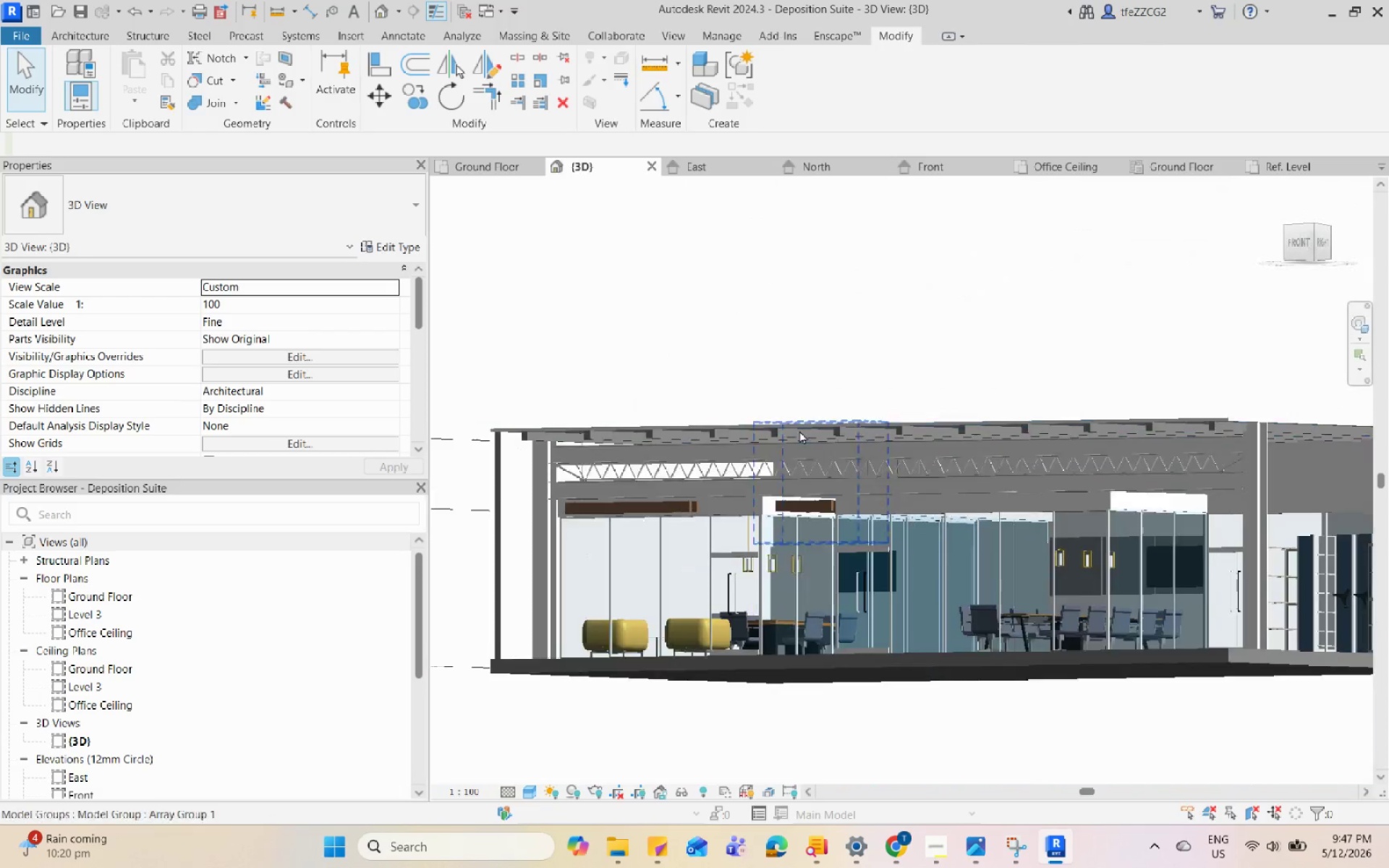 
scroll: coordinate [785, 433], scroll_direction: up, amount: 5.0
 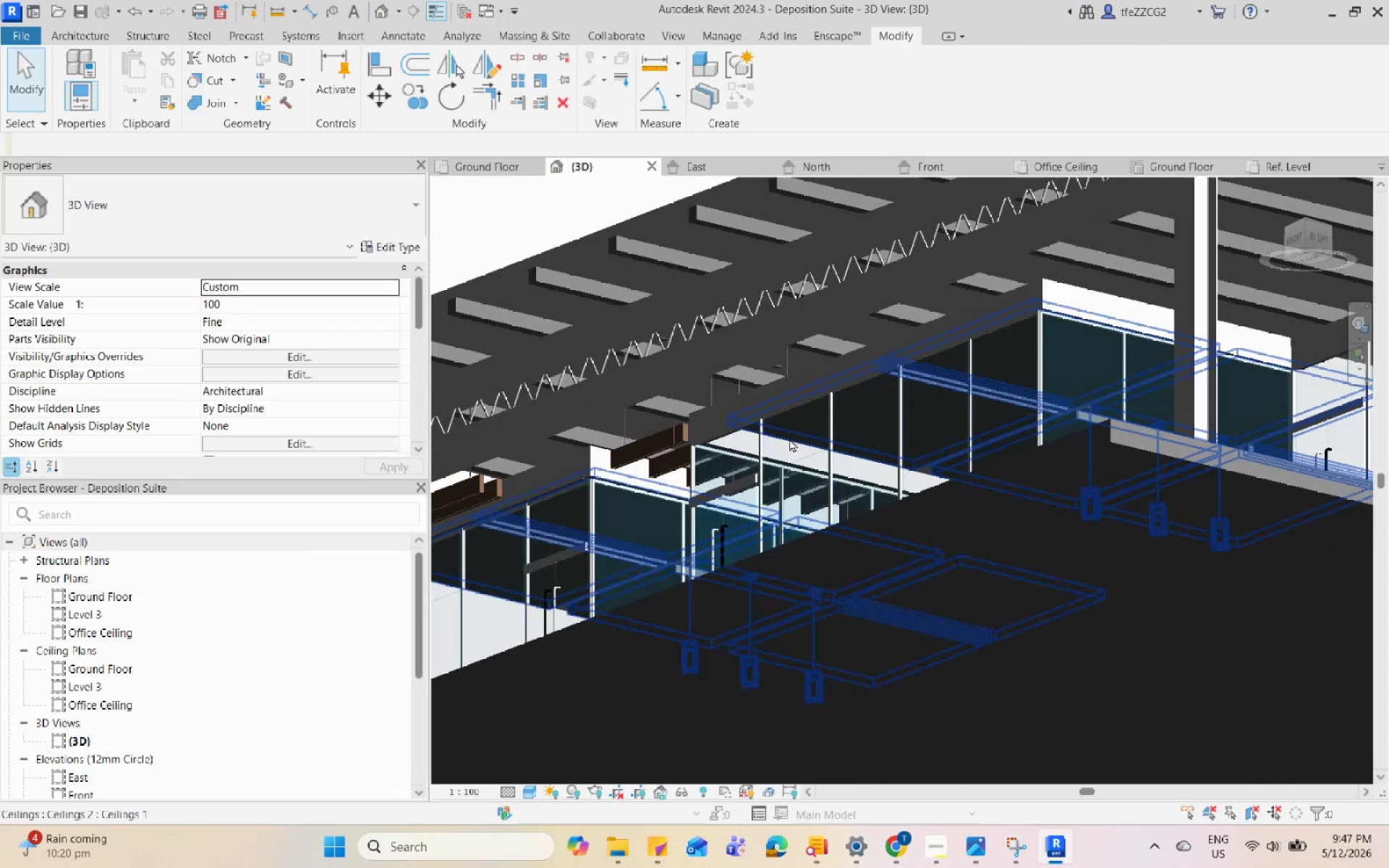 
key(Control+S)
 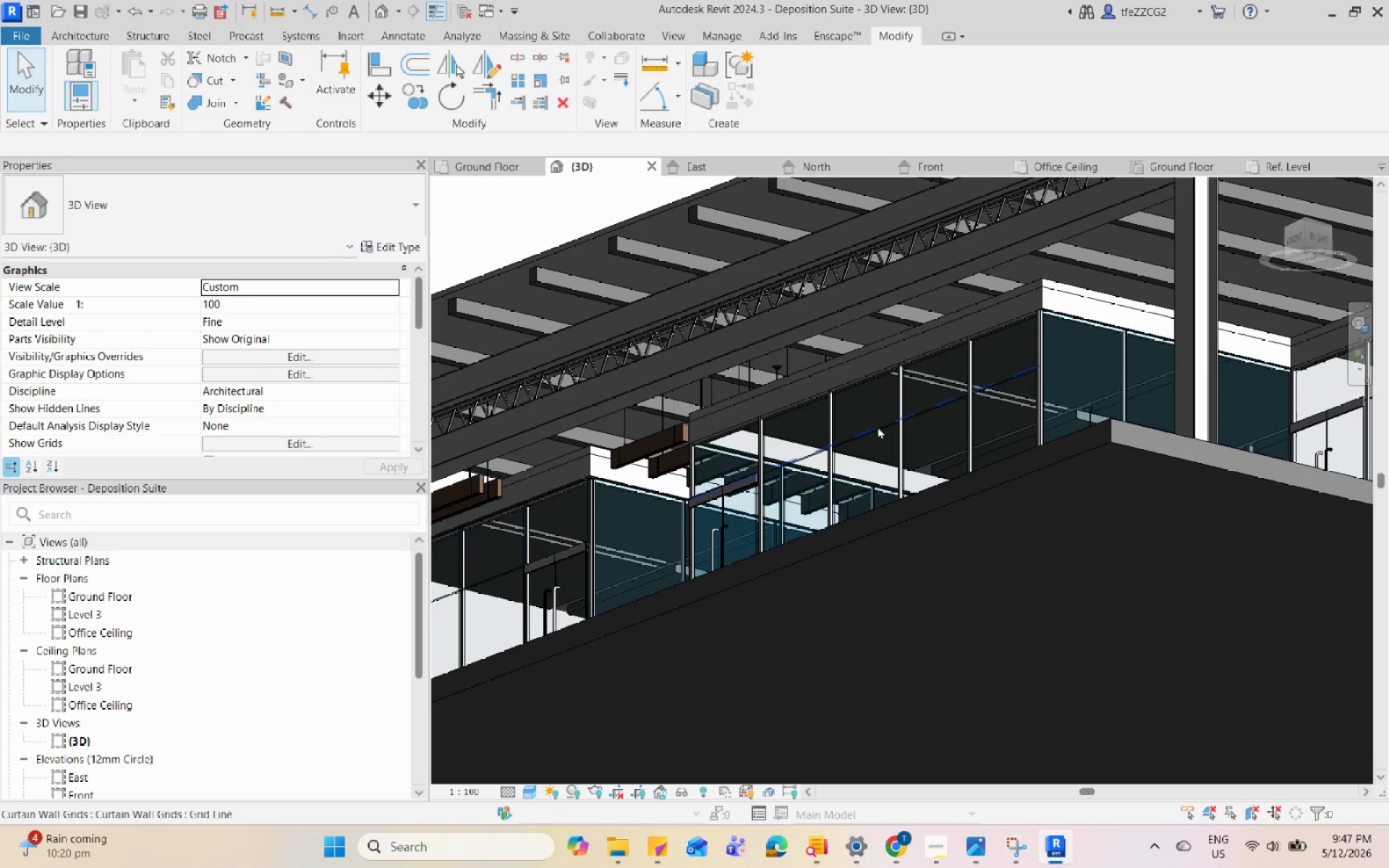 
left_click([484, 174])
 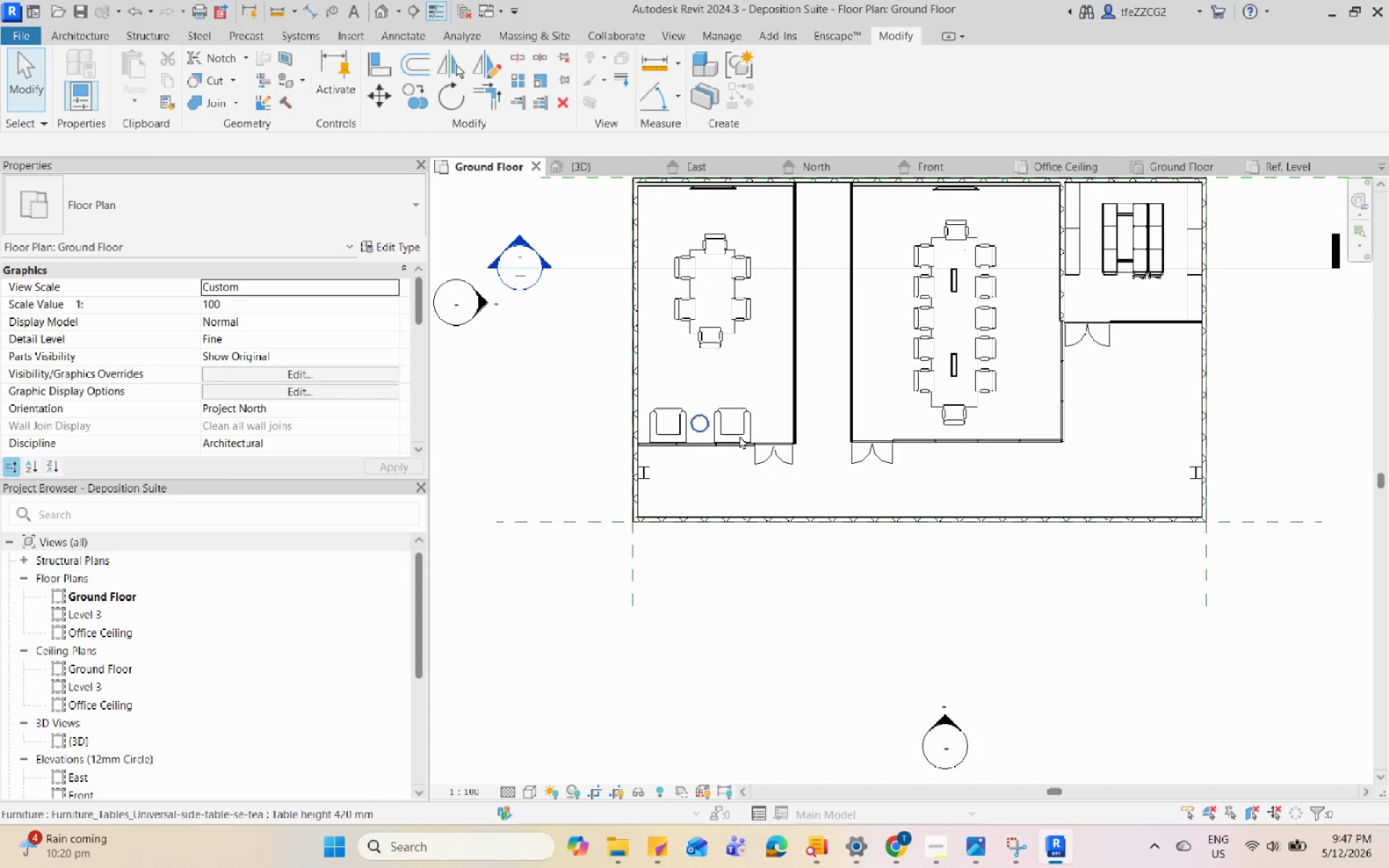 
scroll: coordinate [780, 469], scroll_direction: up, amount: 1.0
 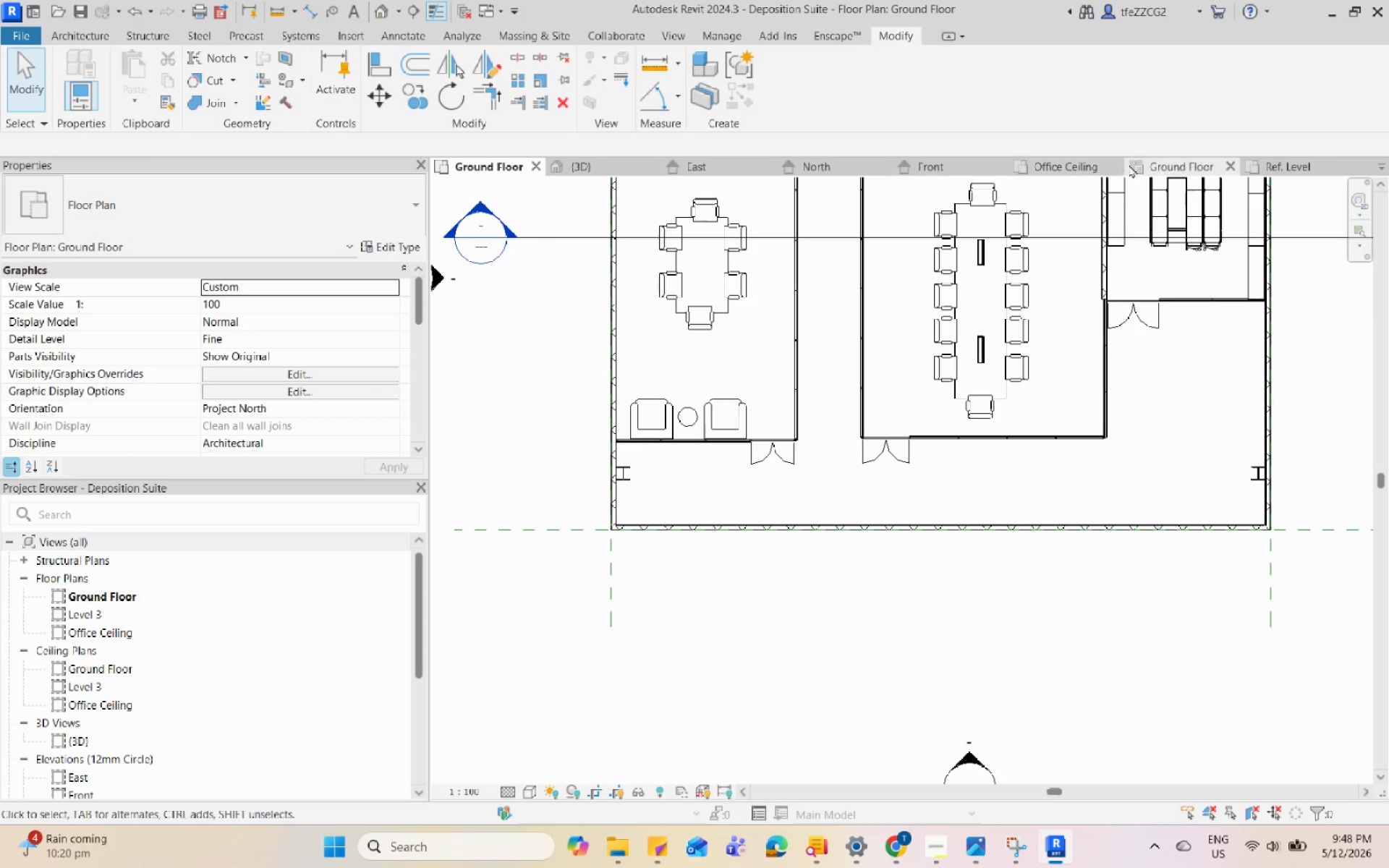 
left_click([1136, 168])
 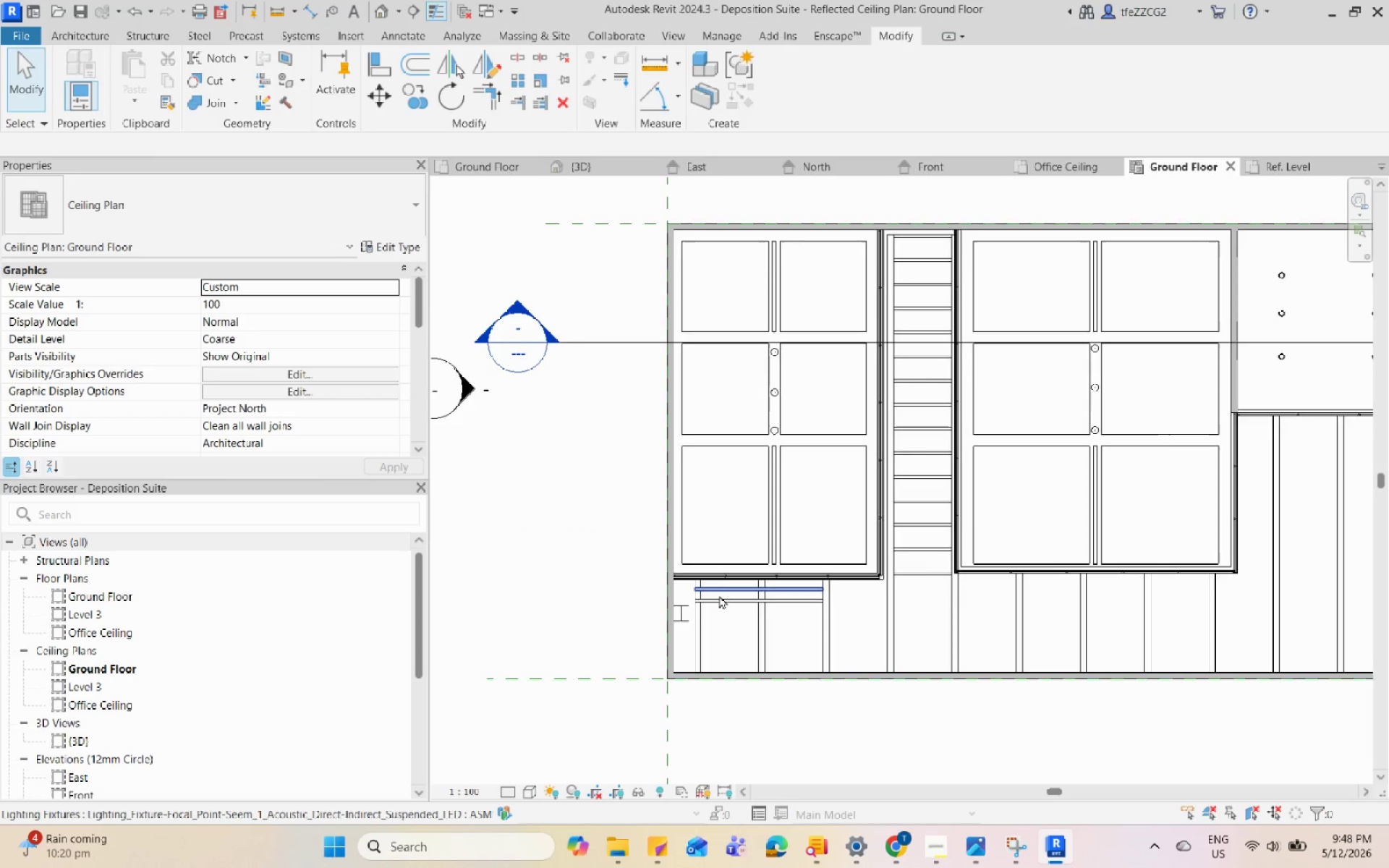 
scroll: coordinate [944, 615], scroll_direction: up, amount: 3.0
 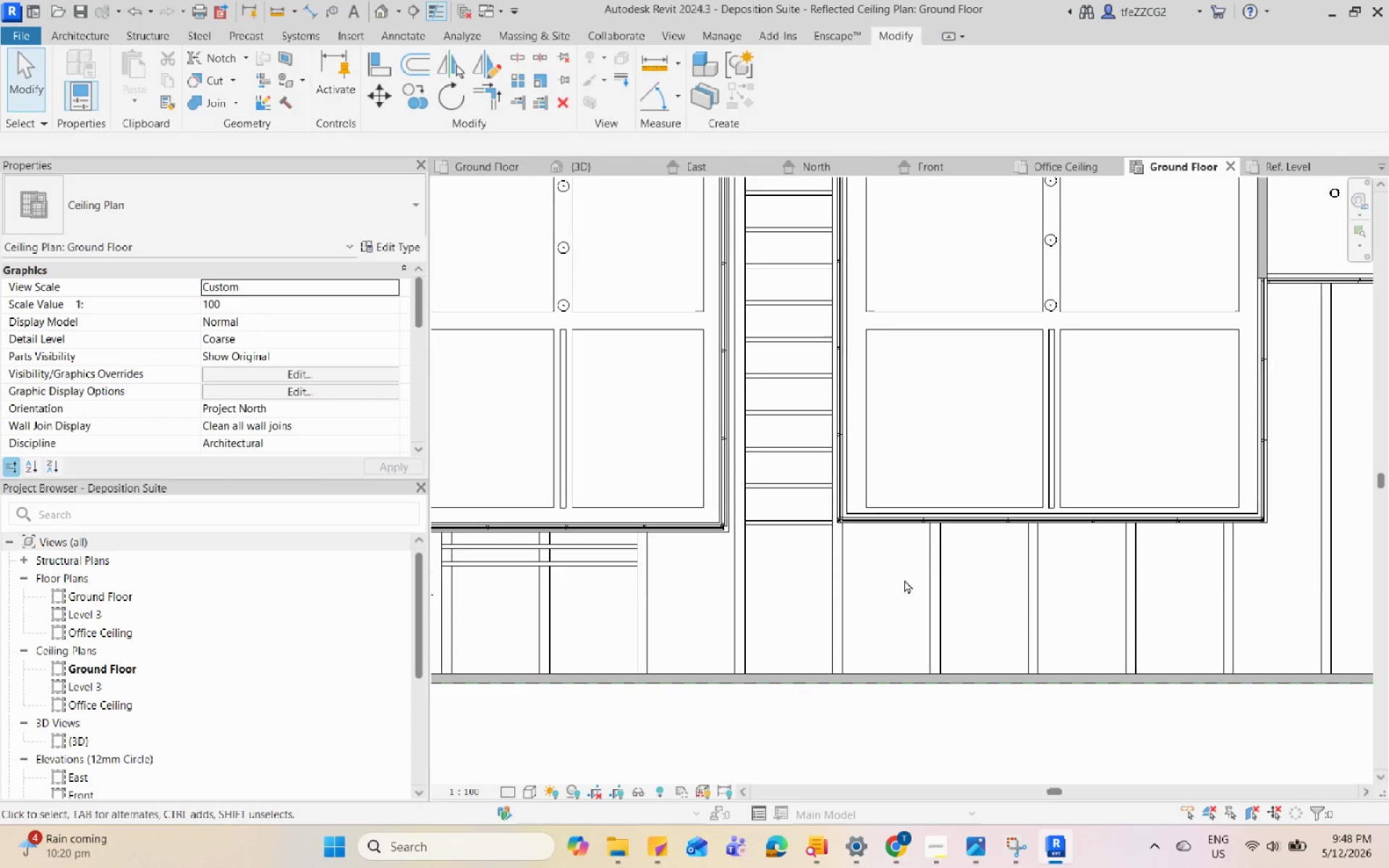 
left_click([603, 540])
 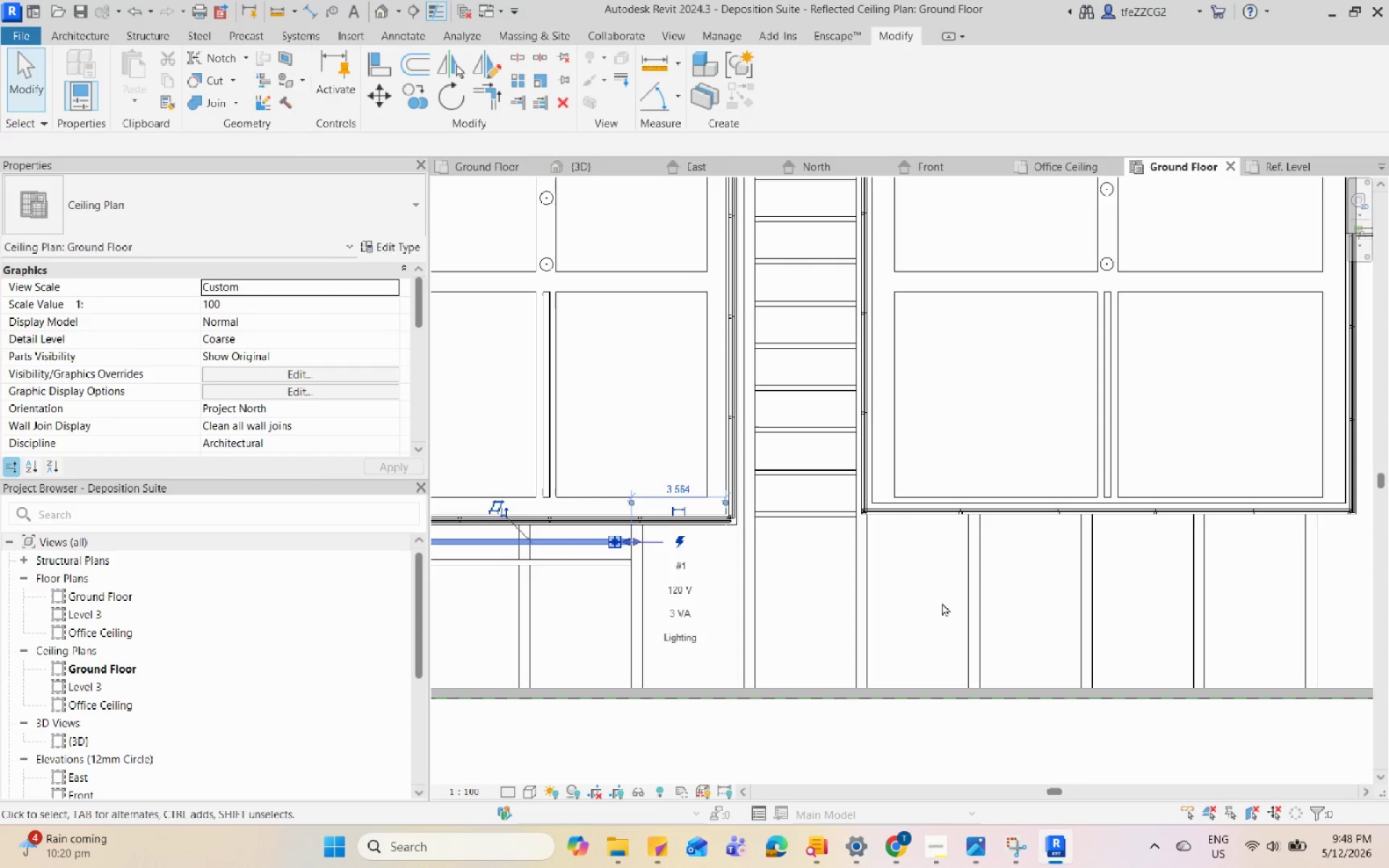 
scroll: coordinate [676, 579], scroll_direction: up, amount: 1.0
 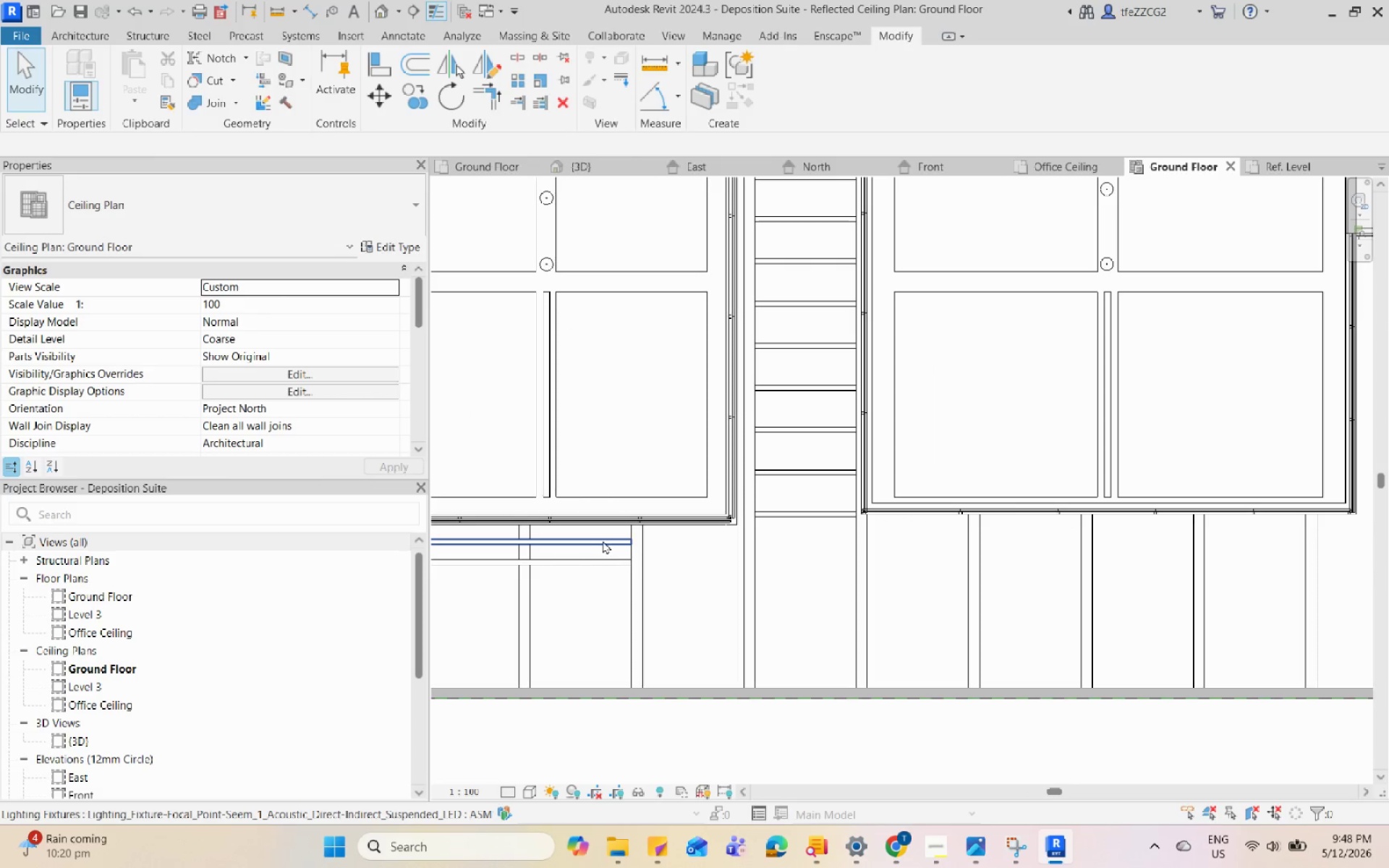 
hold_key(key=ControlLeft, duration=0.42)
left_click([702, 567])
 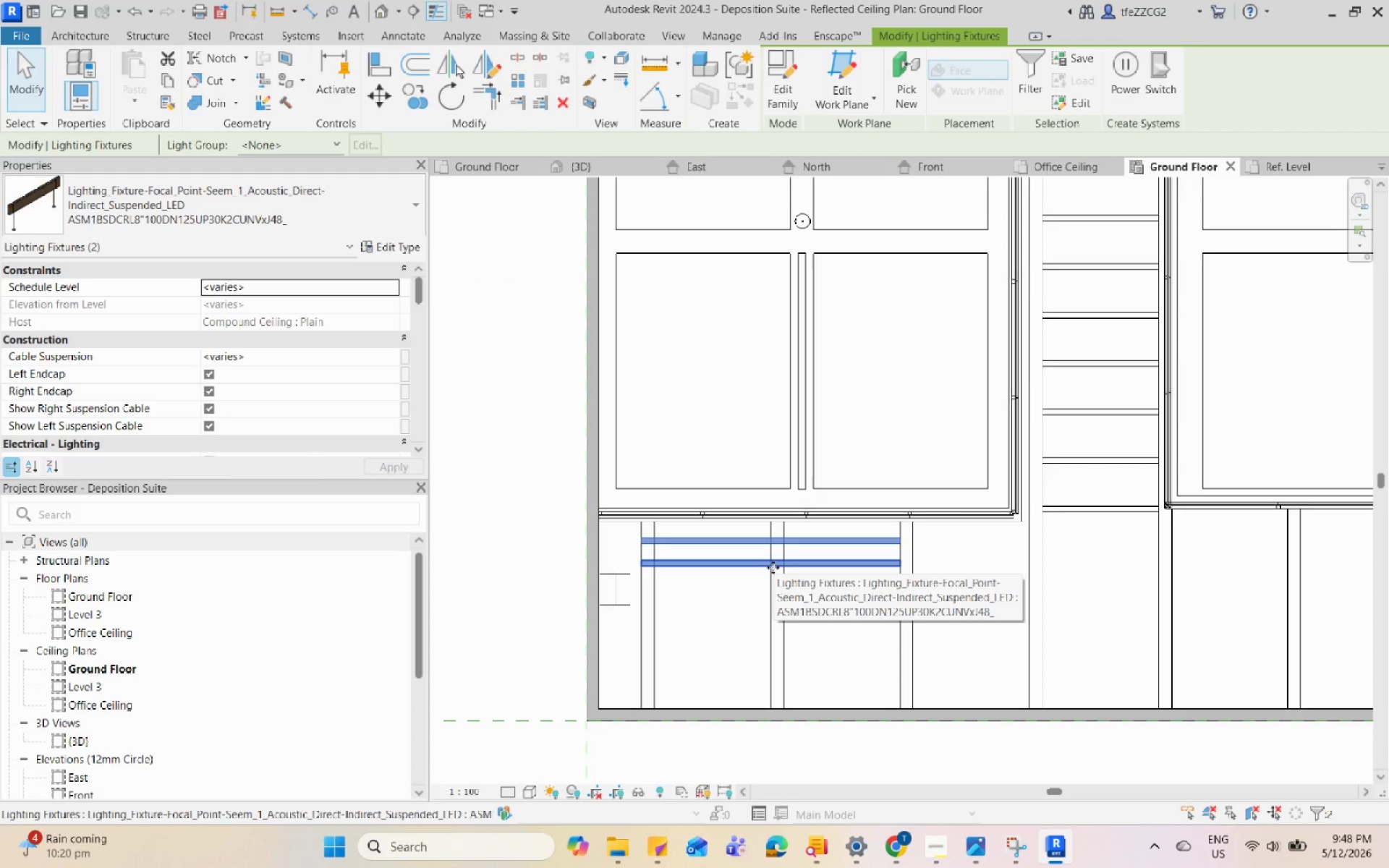 
scroll: coordinate [551, 597], scroll_direction: up, amount: 1.0
 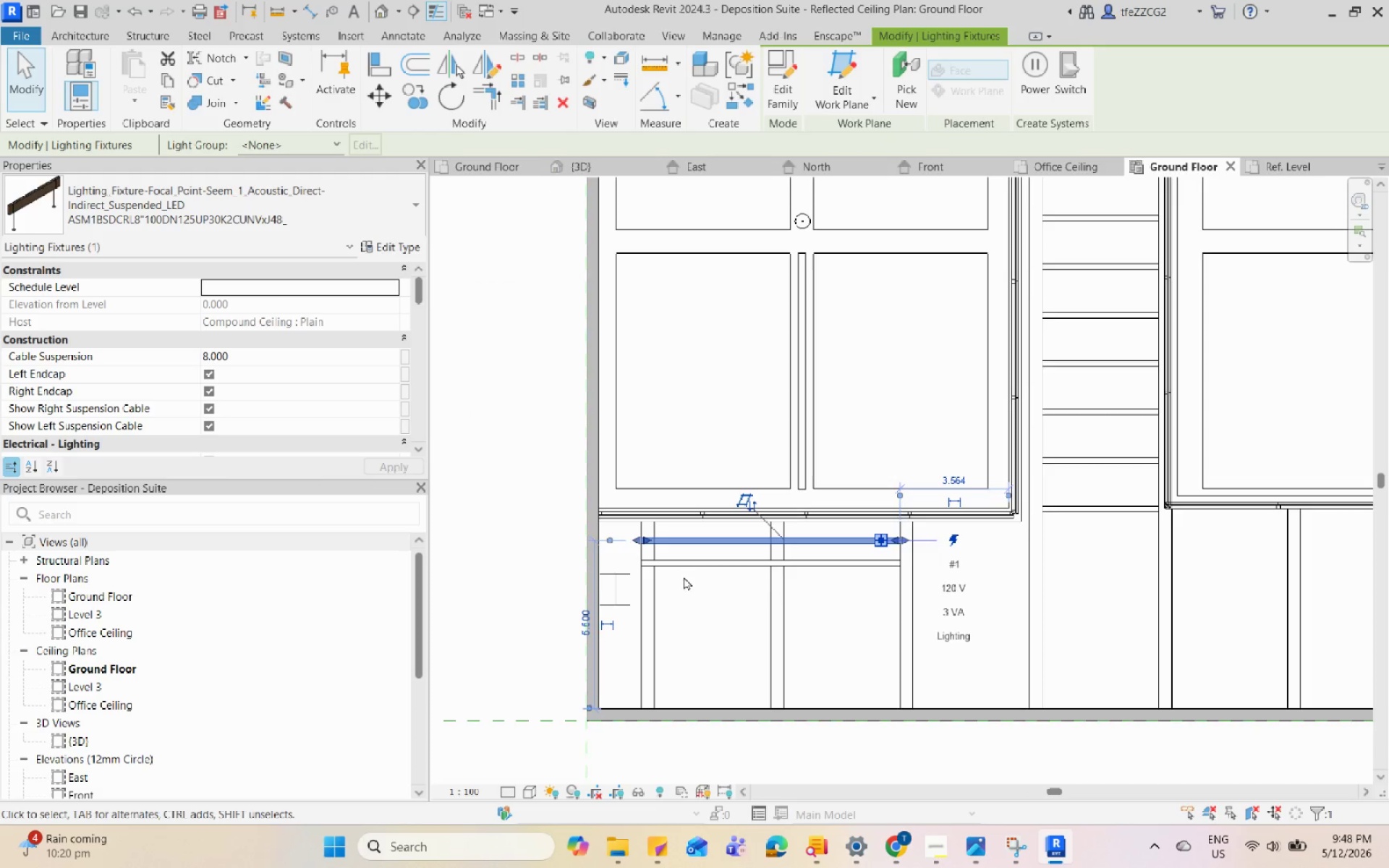 
type(co)
 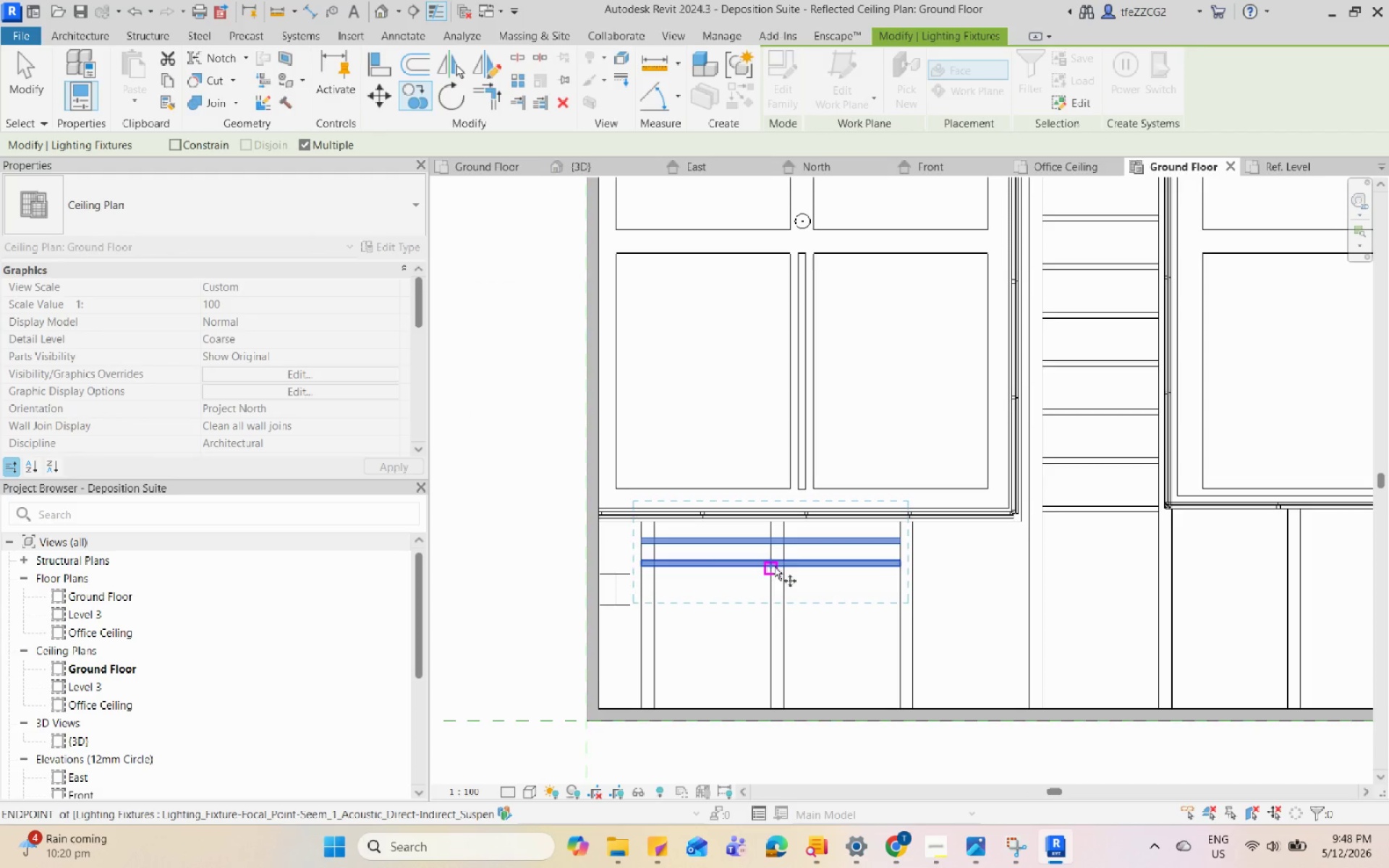 
scroll: coordinate [756, 562], scroll_direction: up, amount: 4.0
 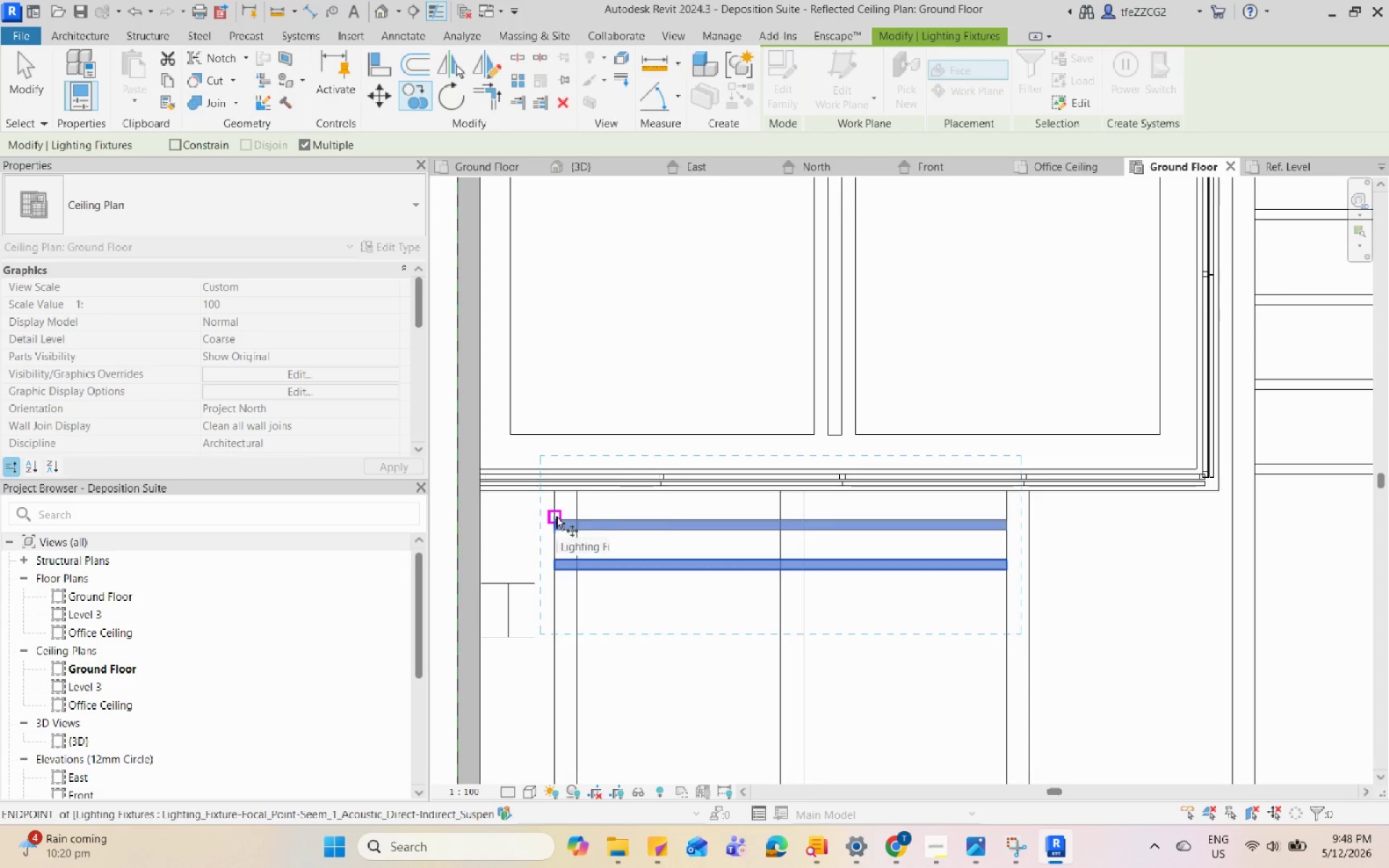 
left_click([554, 518])
 